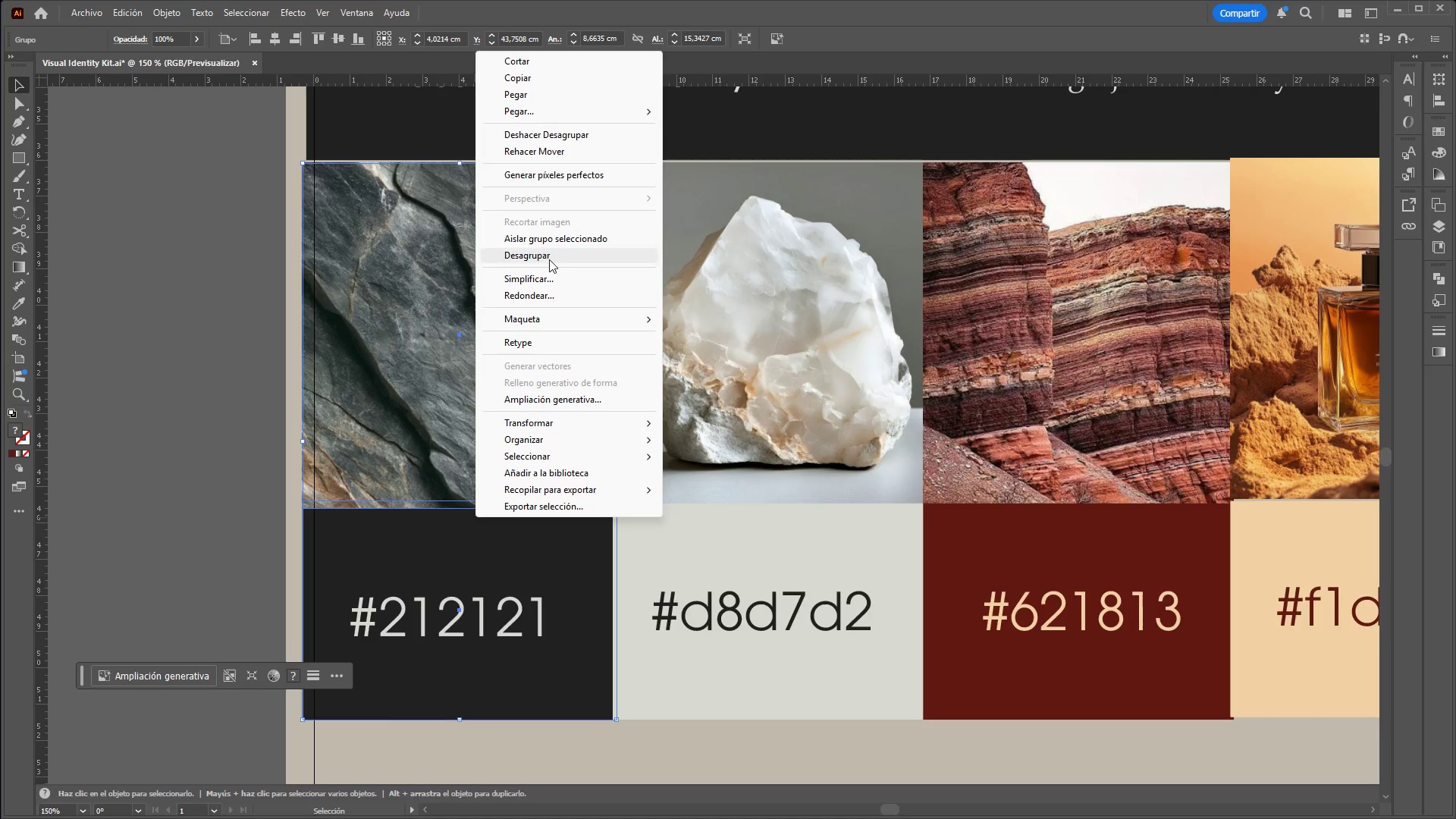 
double_click([250, 309])
 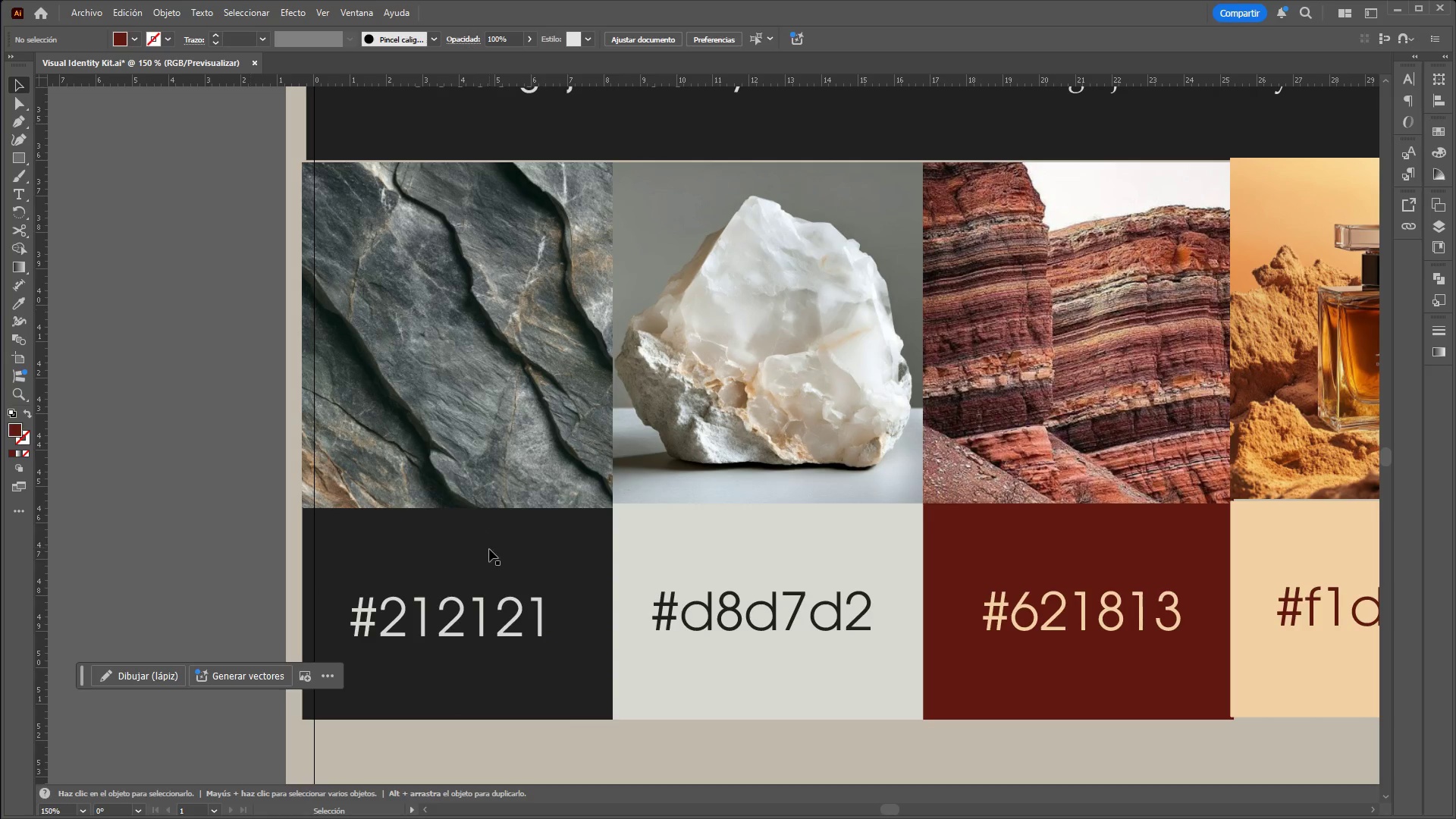 
triple_click([490, 549])
 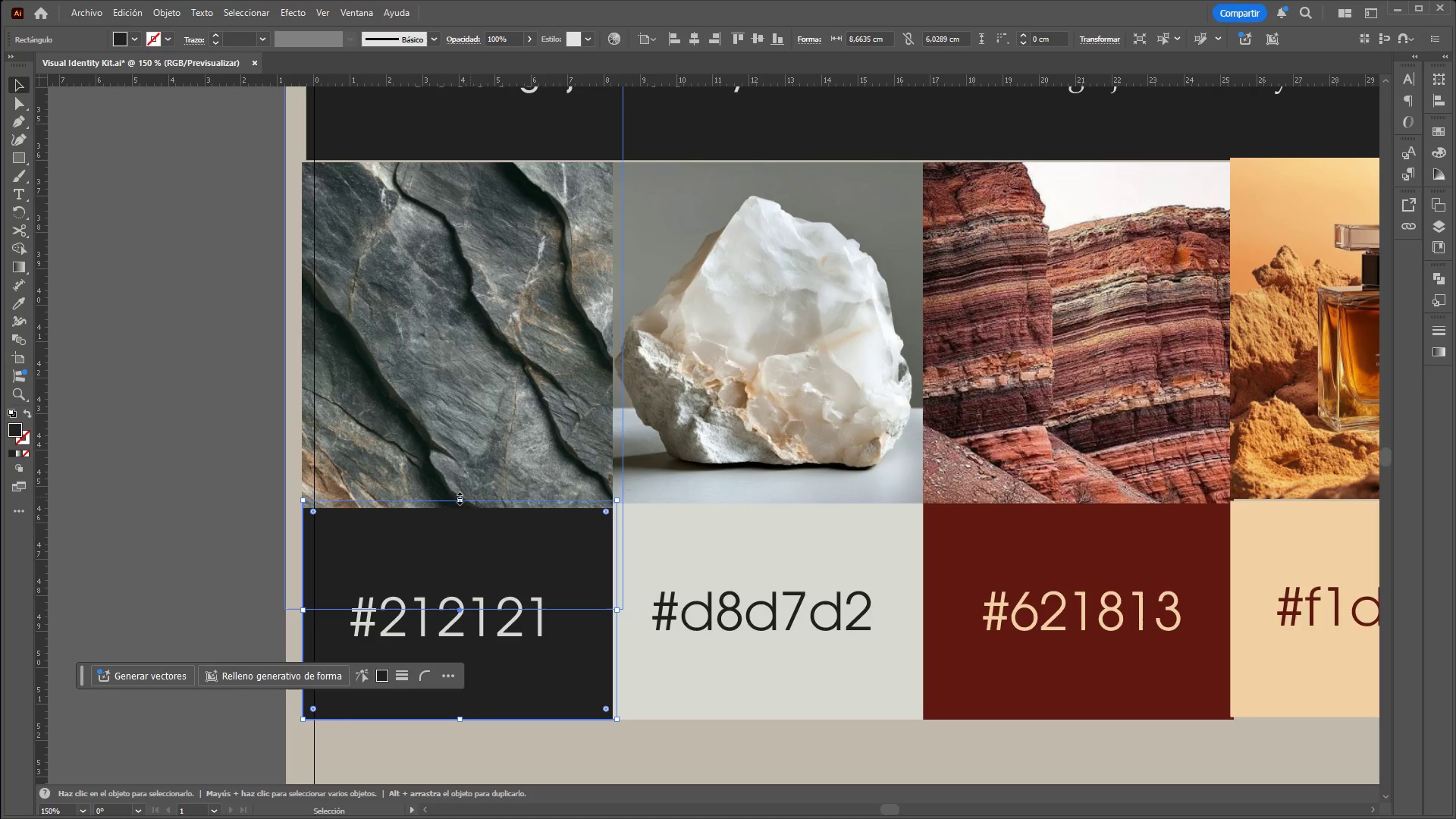 
left_click_drag(start_coordinate=[458, 497], to_coordinate=[459, 484])
 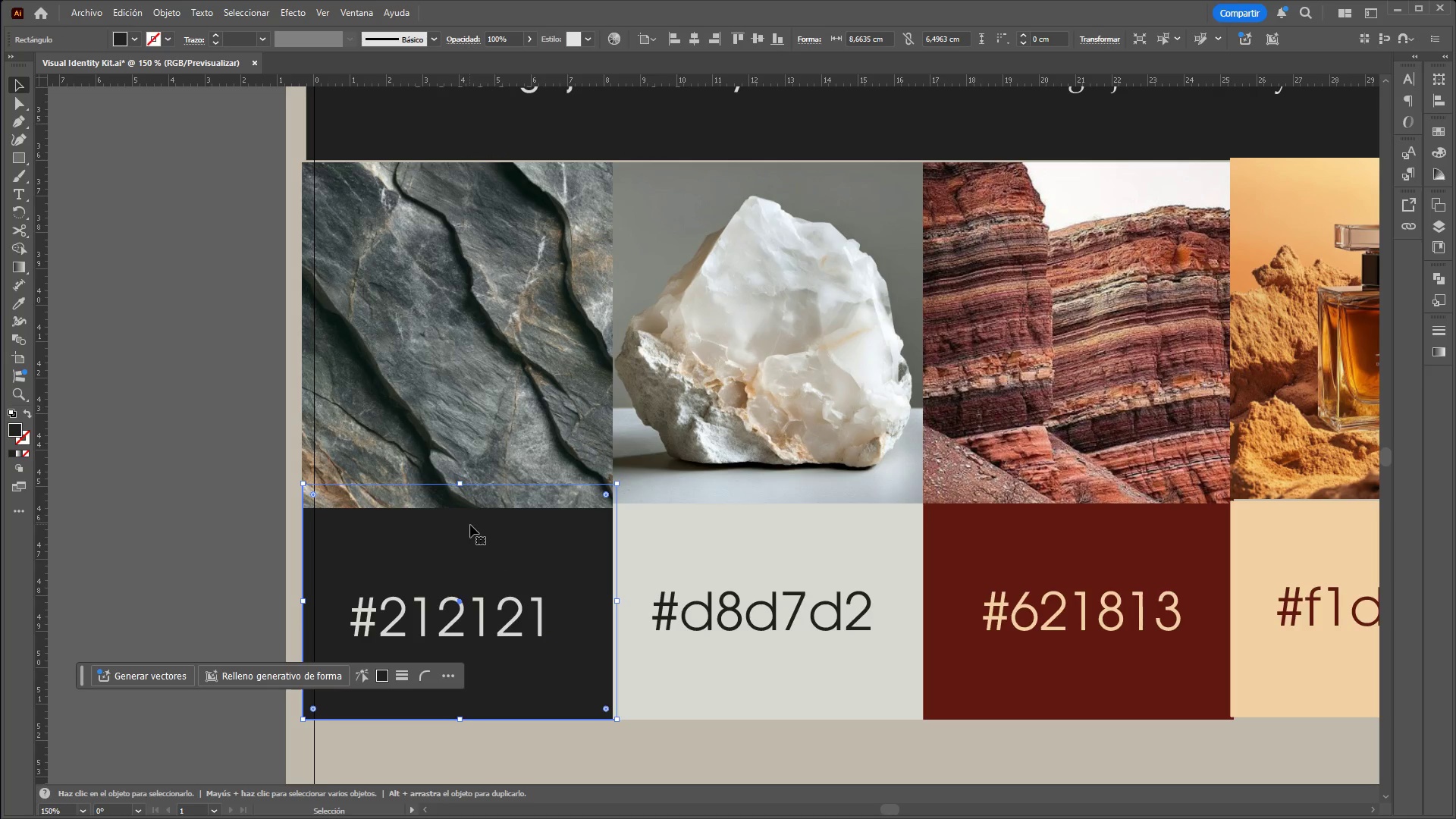 
key(Control+X)
 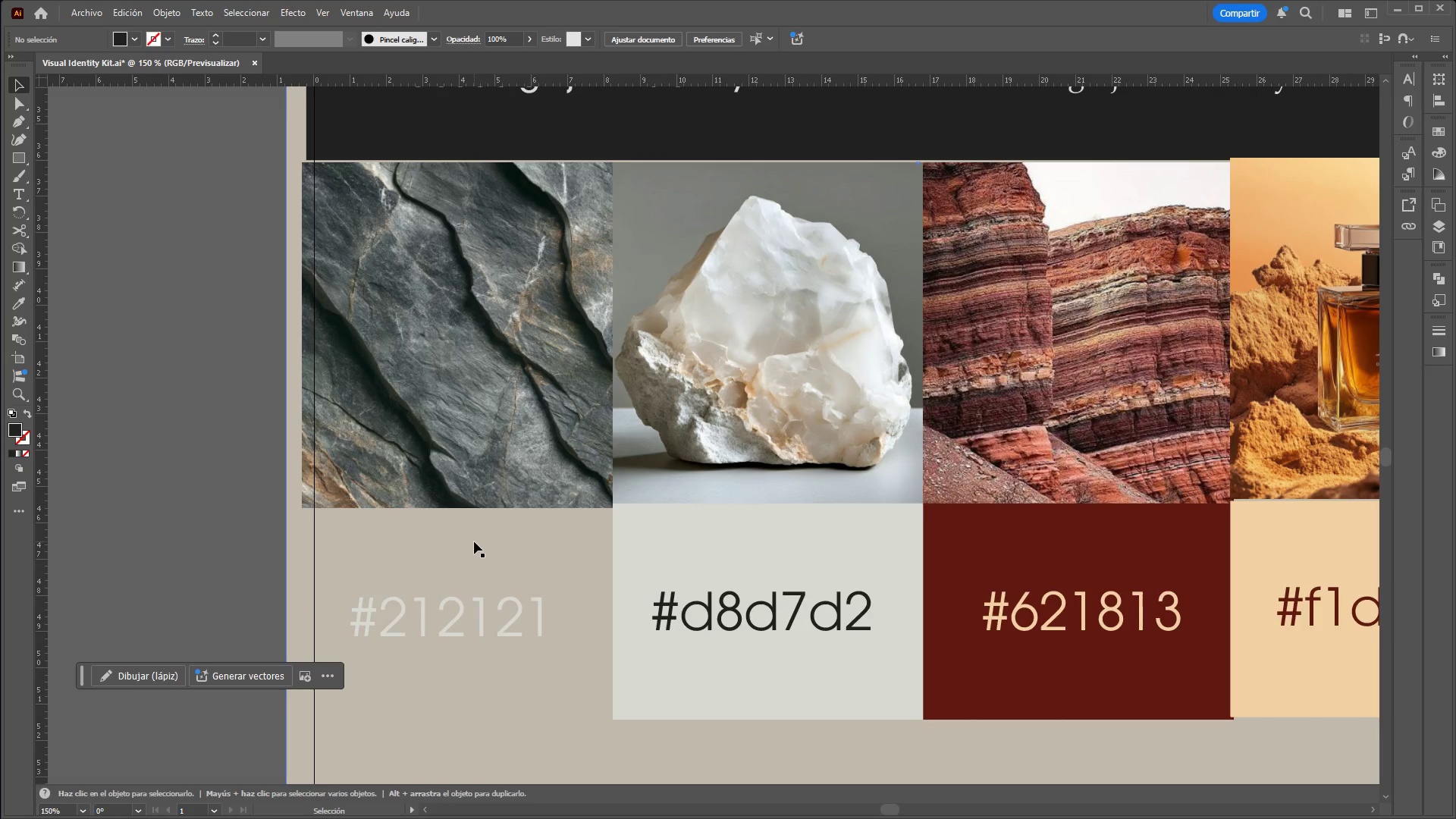 
key(Control+ControlLeft)
 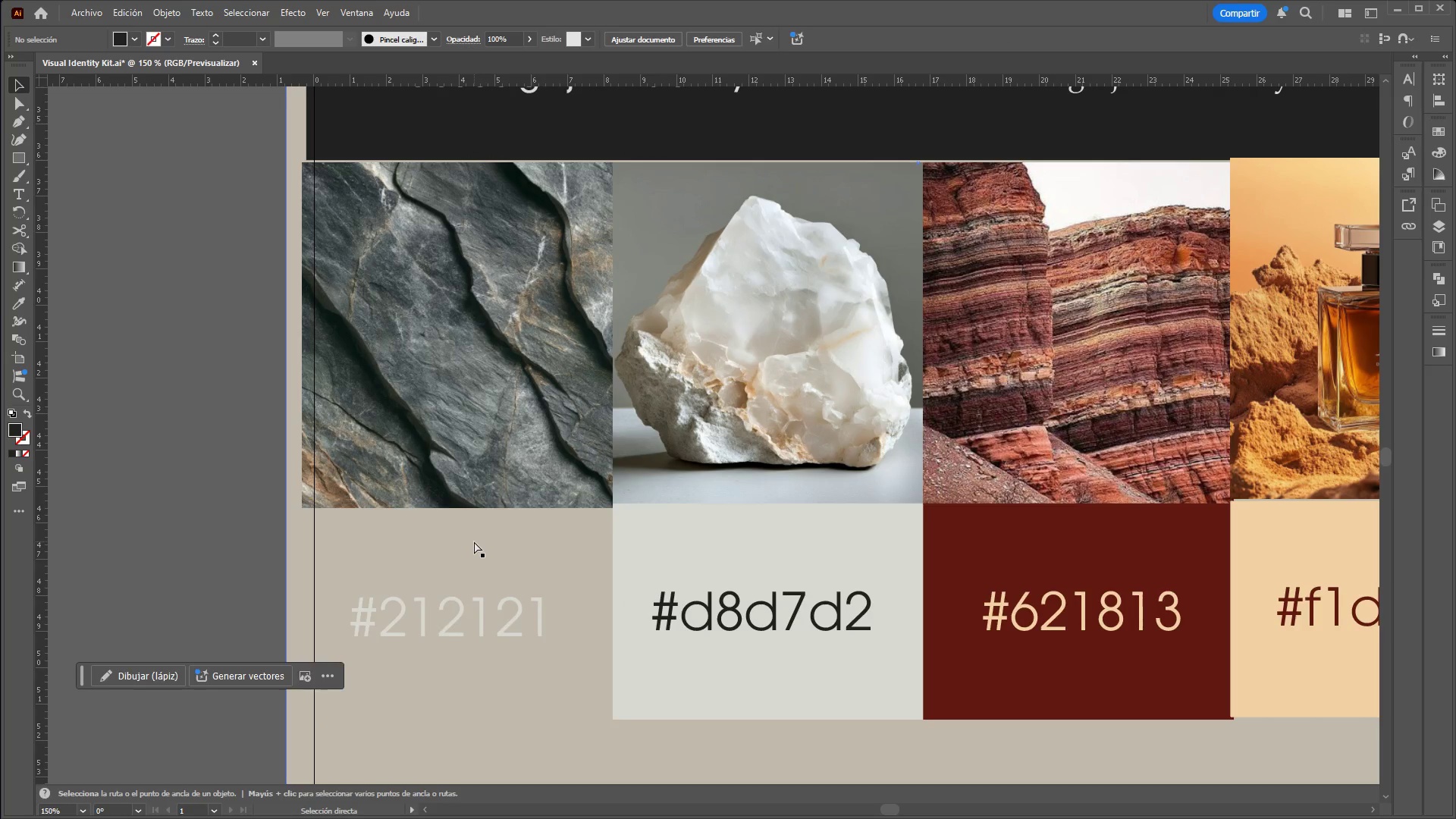 
key(Control+Z)
 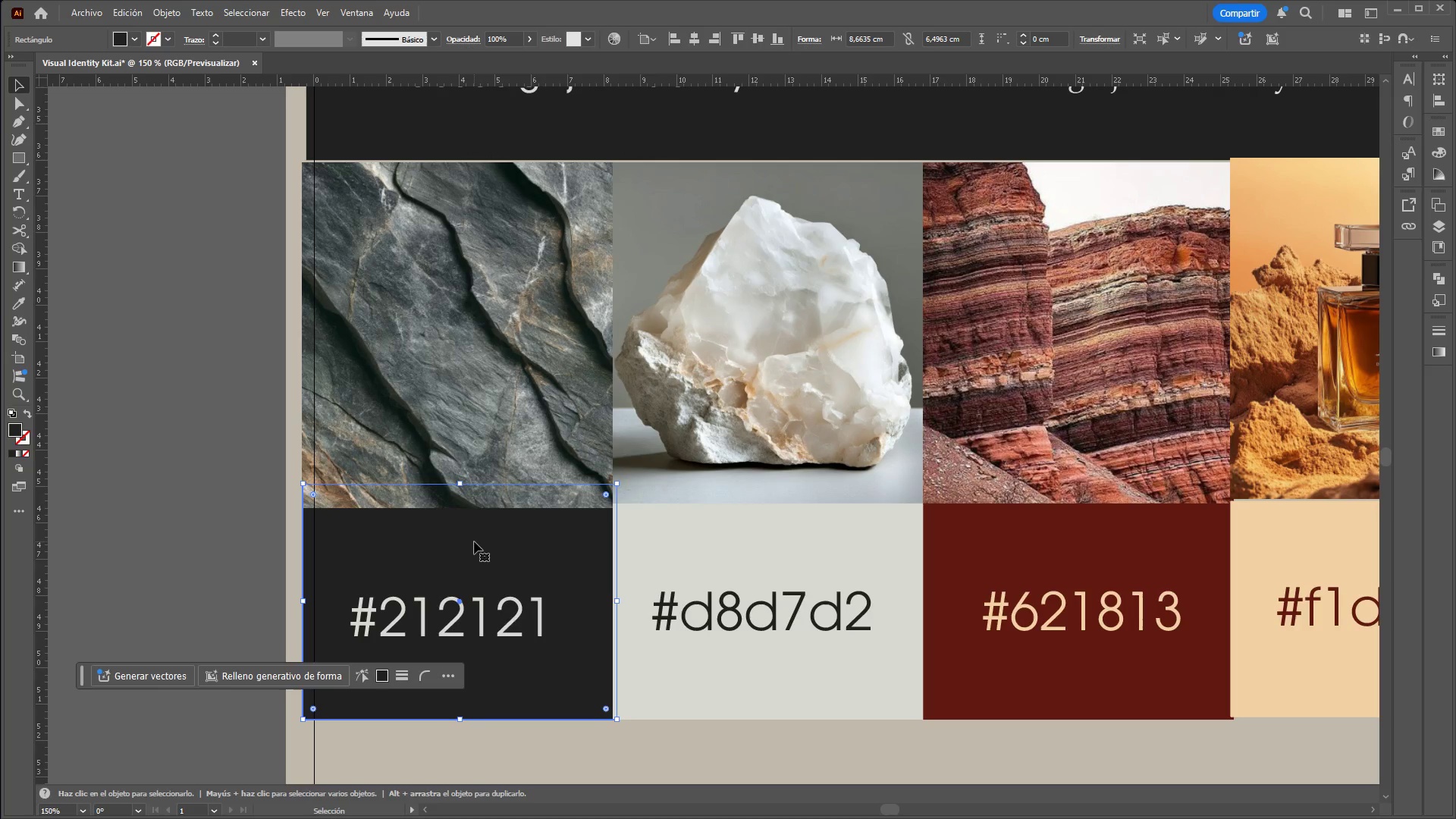 
left_click_drag(start_coordinate=[476, 541], to_coordinate=[516, 582])
 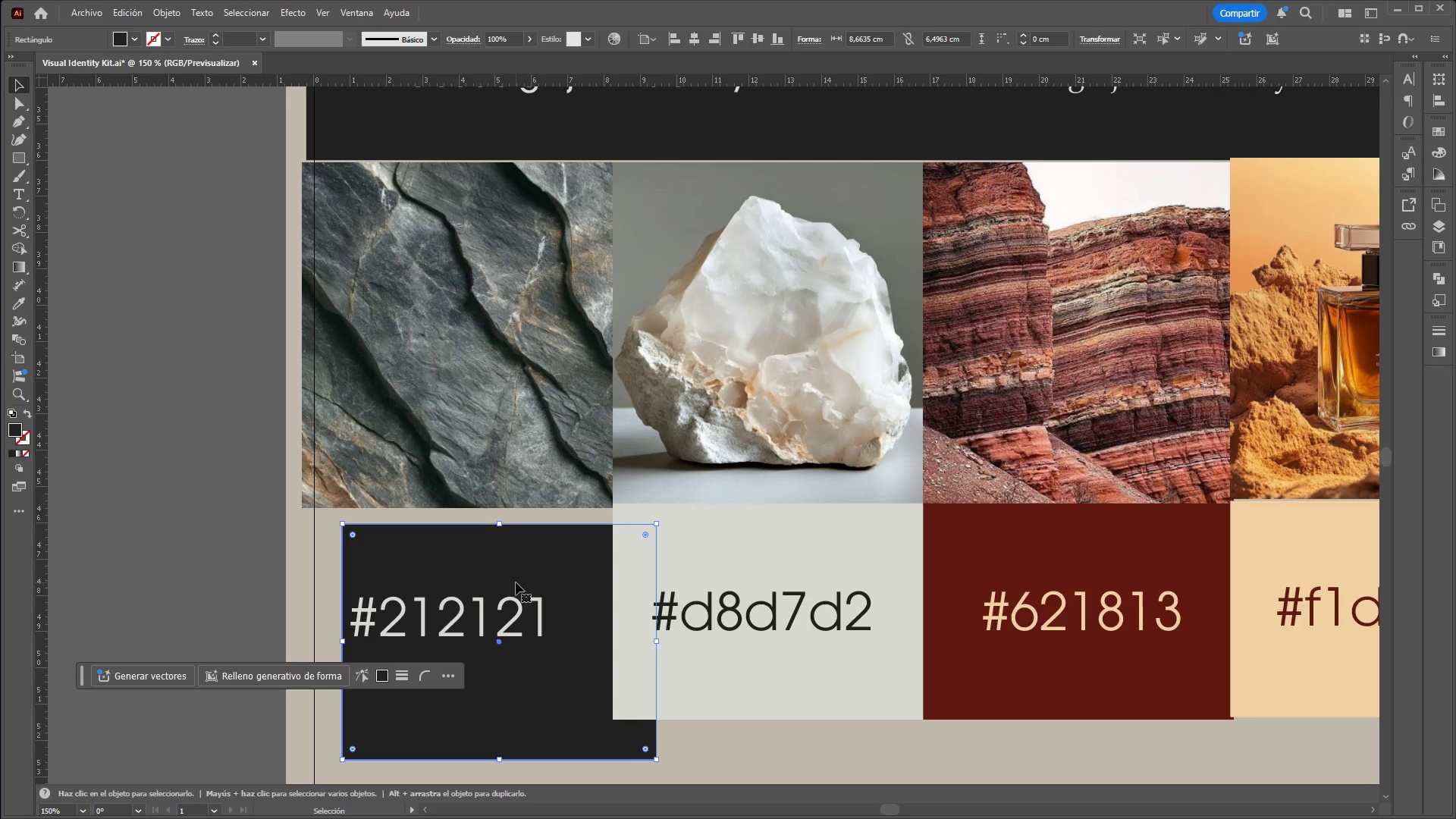 
key(Control+ControlLeft)
 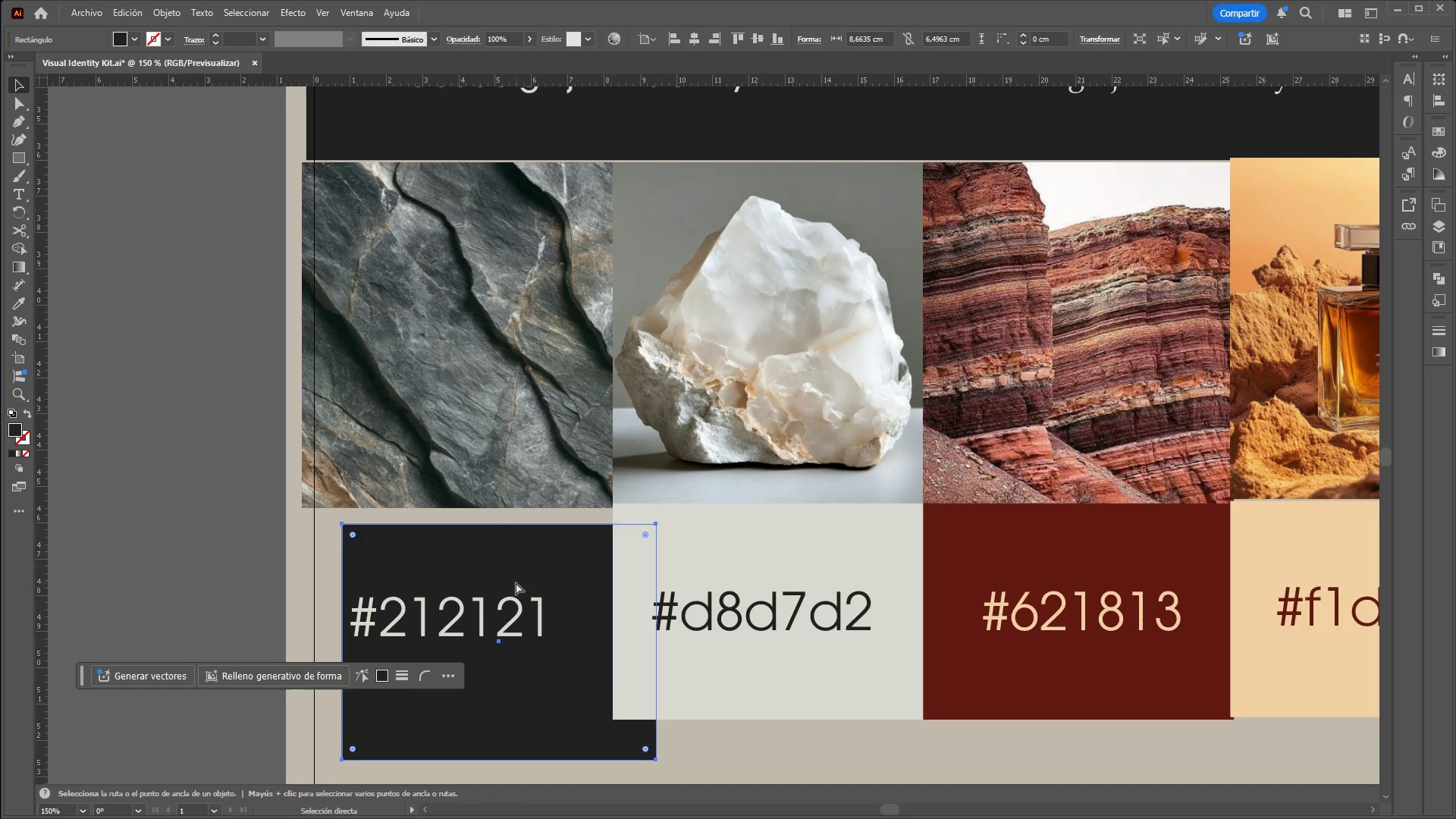 
key(Control+Z)
 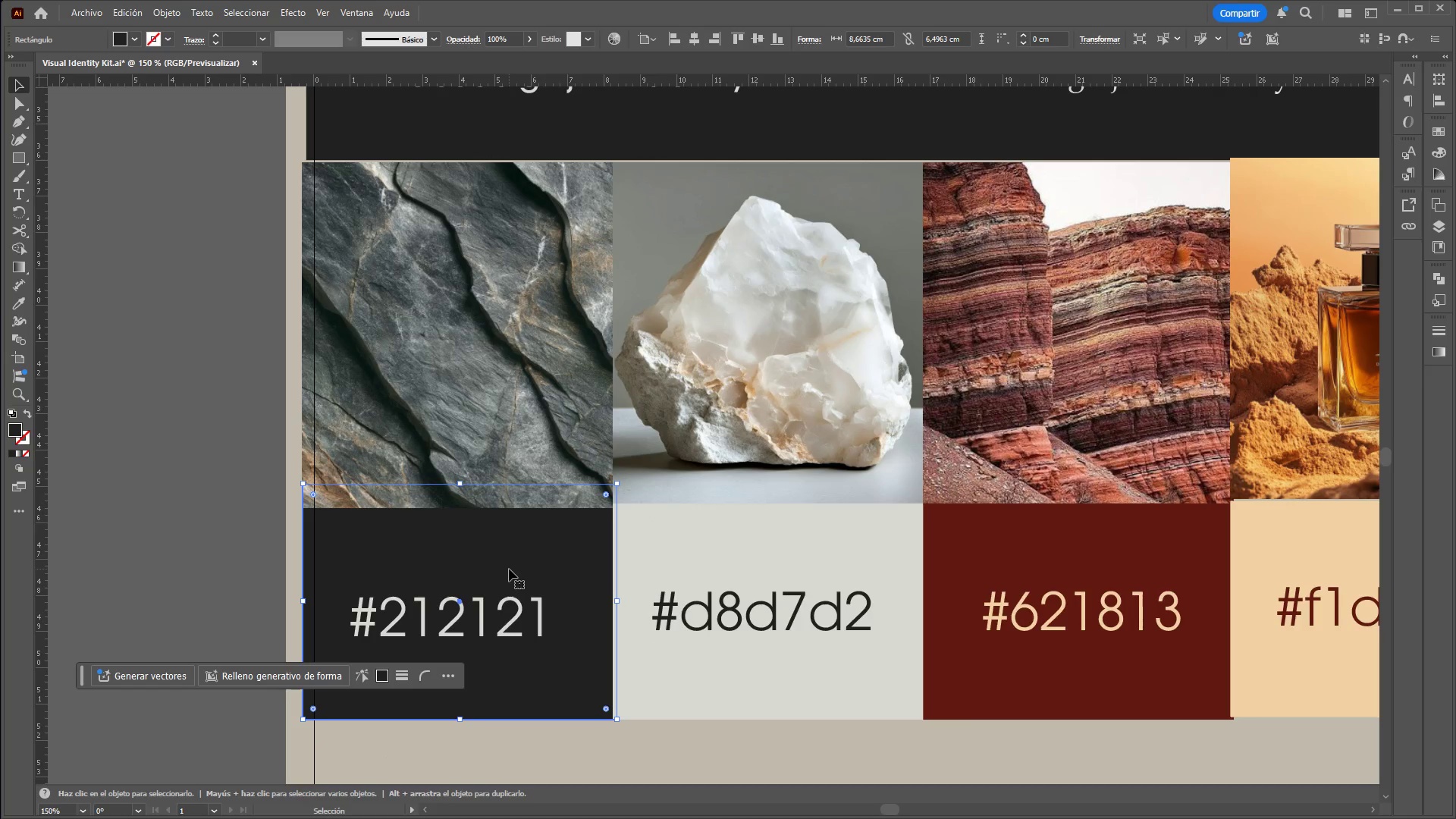 
right_click([509, 569])
 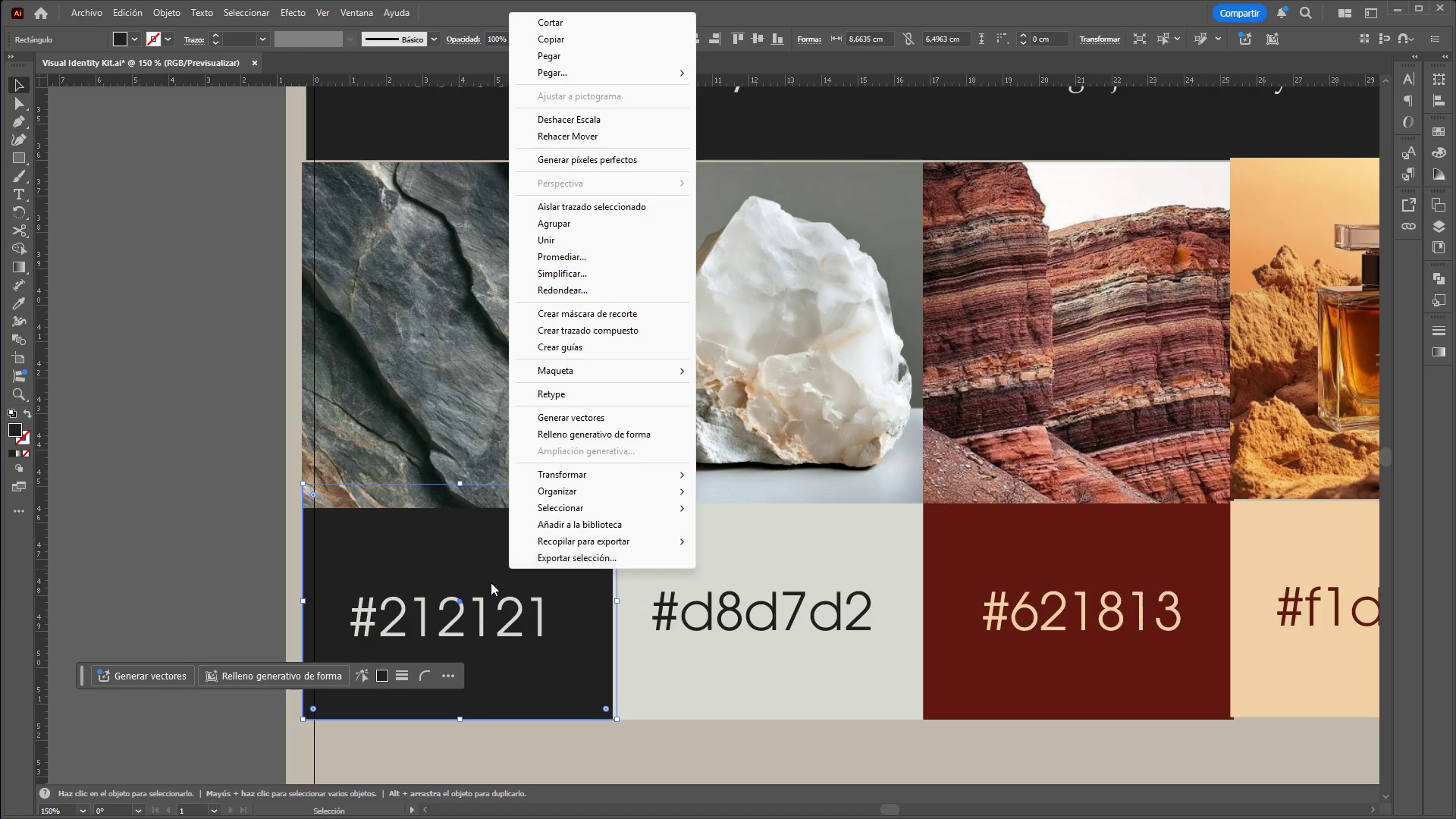 
left_click([475, 610])
 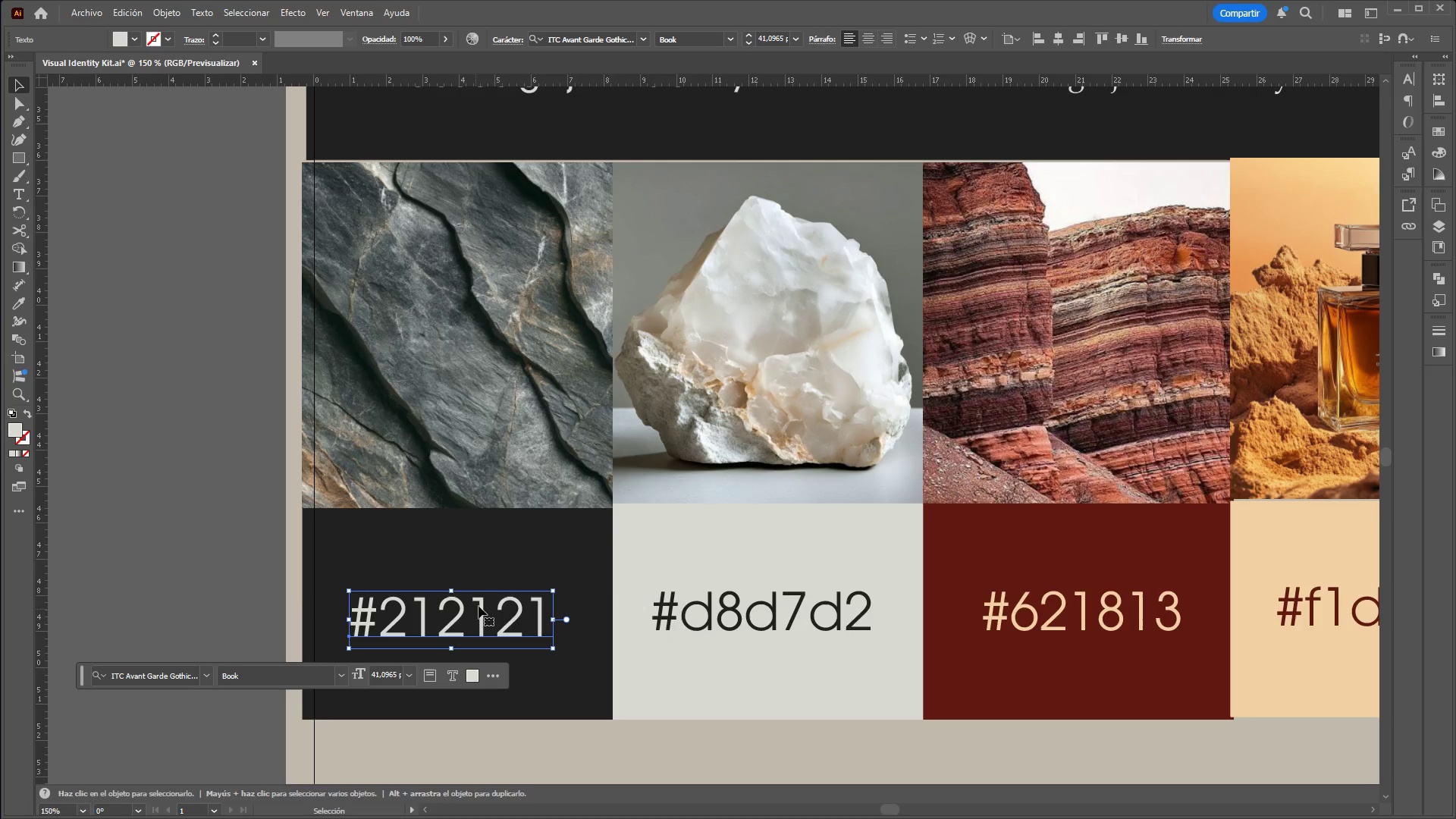 
hold_key(key=ShiftLeft, duration=0.42)
left_click([517, 554])
 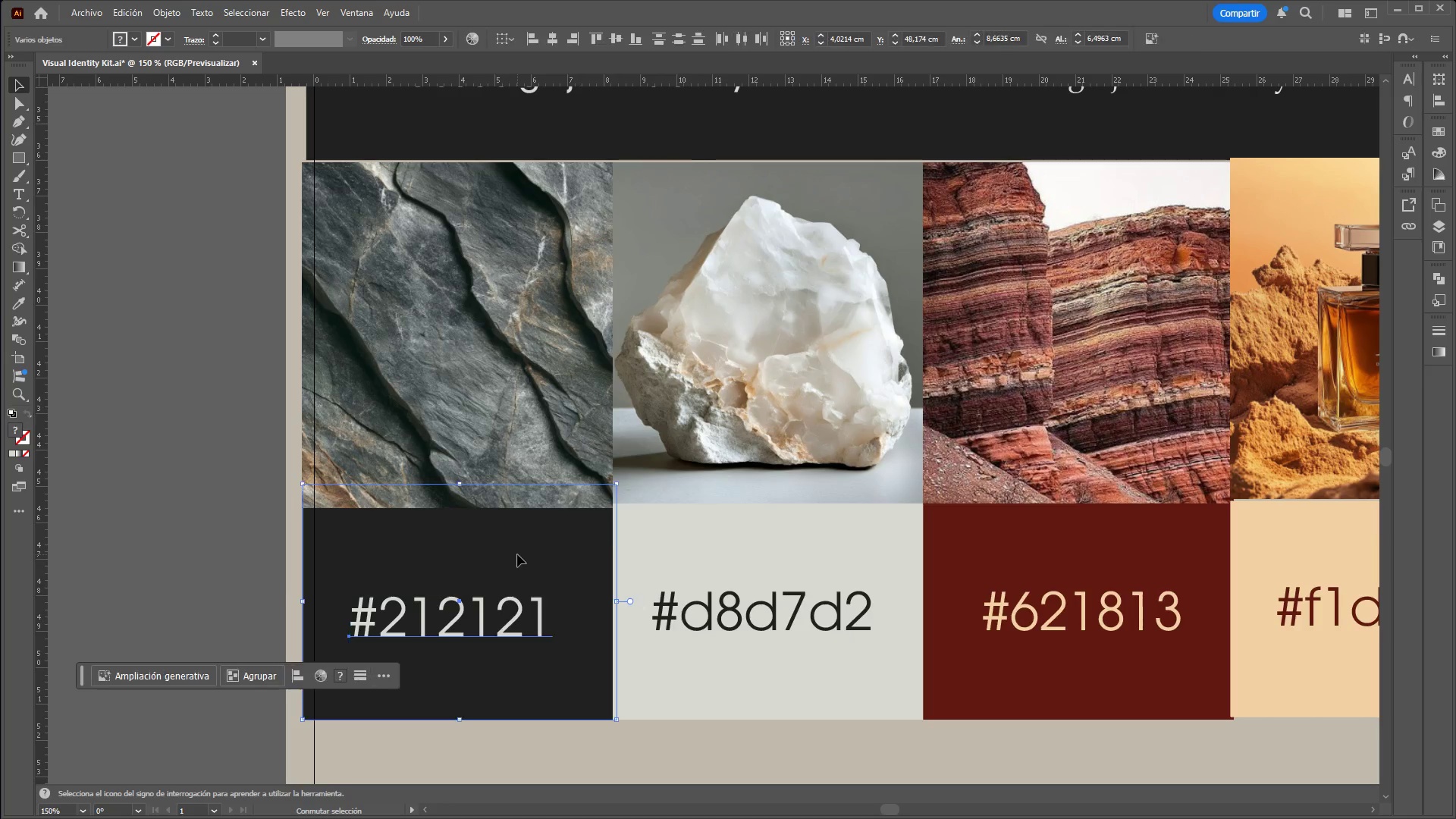 
right_click([517, 554])
 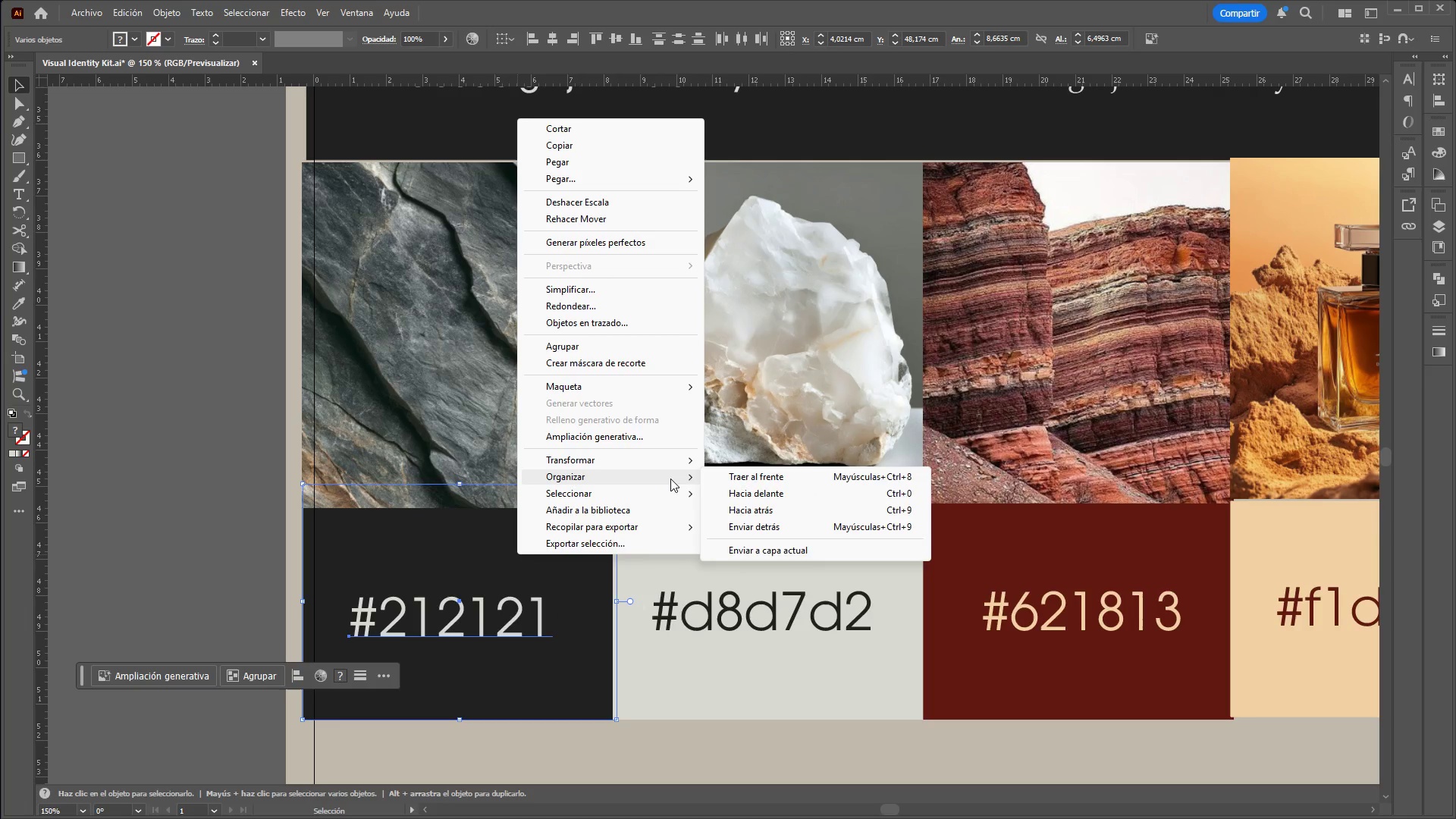 
left_click([728, 476])
 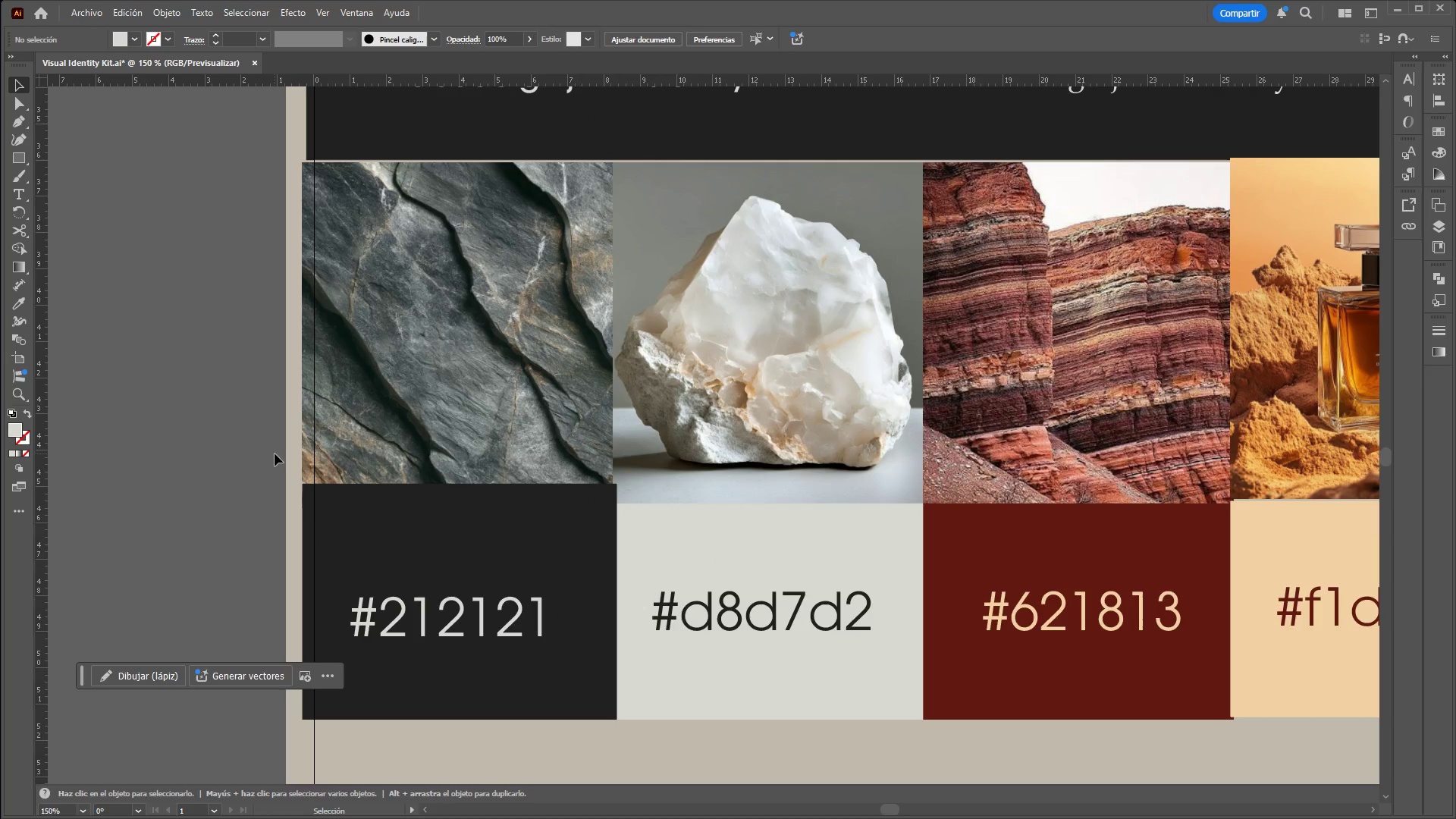 
double_click([500, 502])
 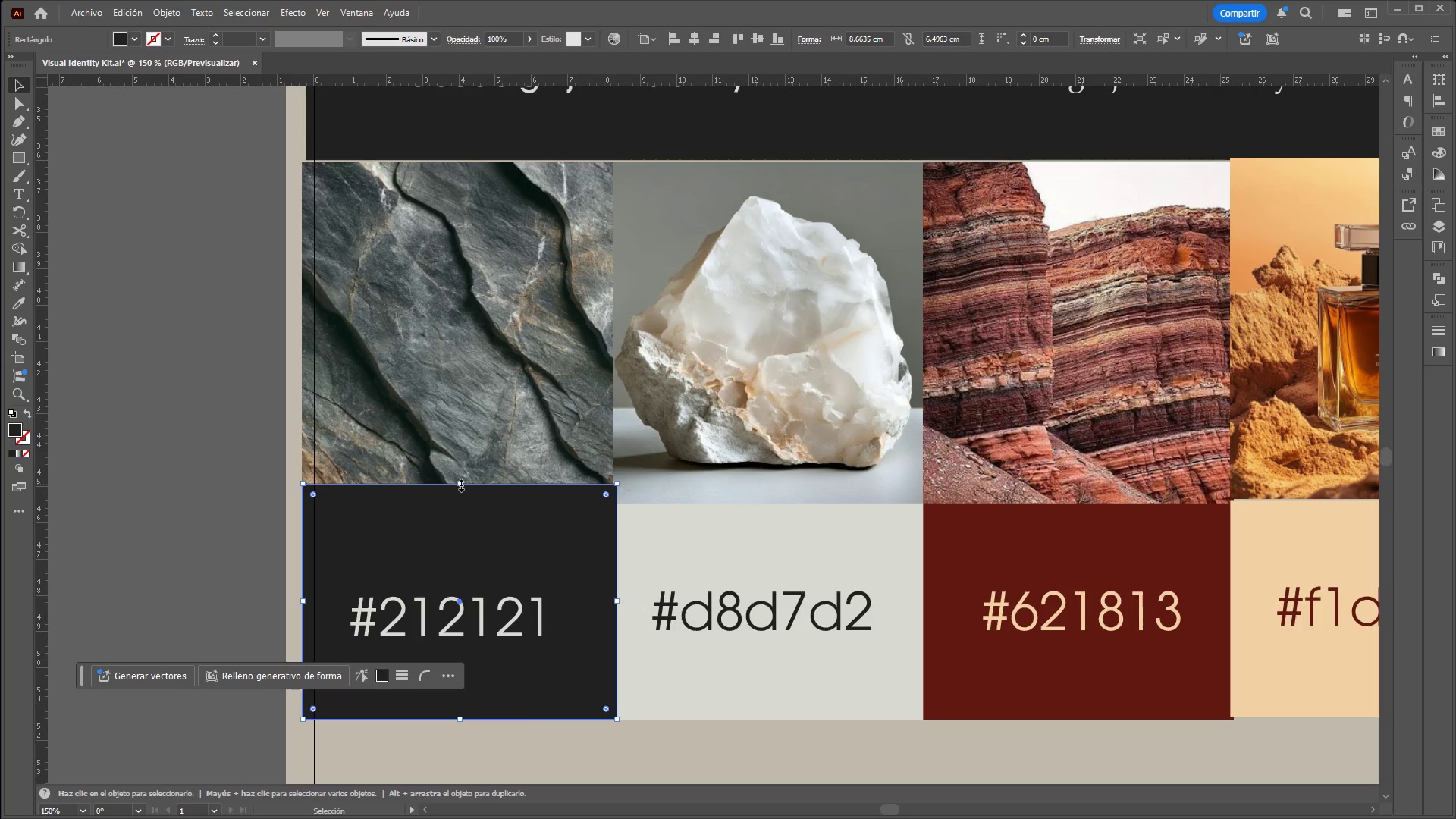 
left_click_drag(start_coordinate=[460, 484], to_coordinate=[469, 504])
 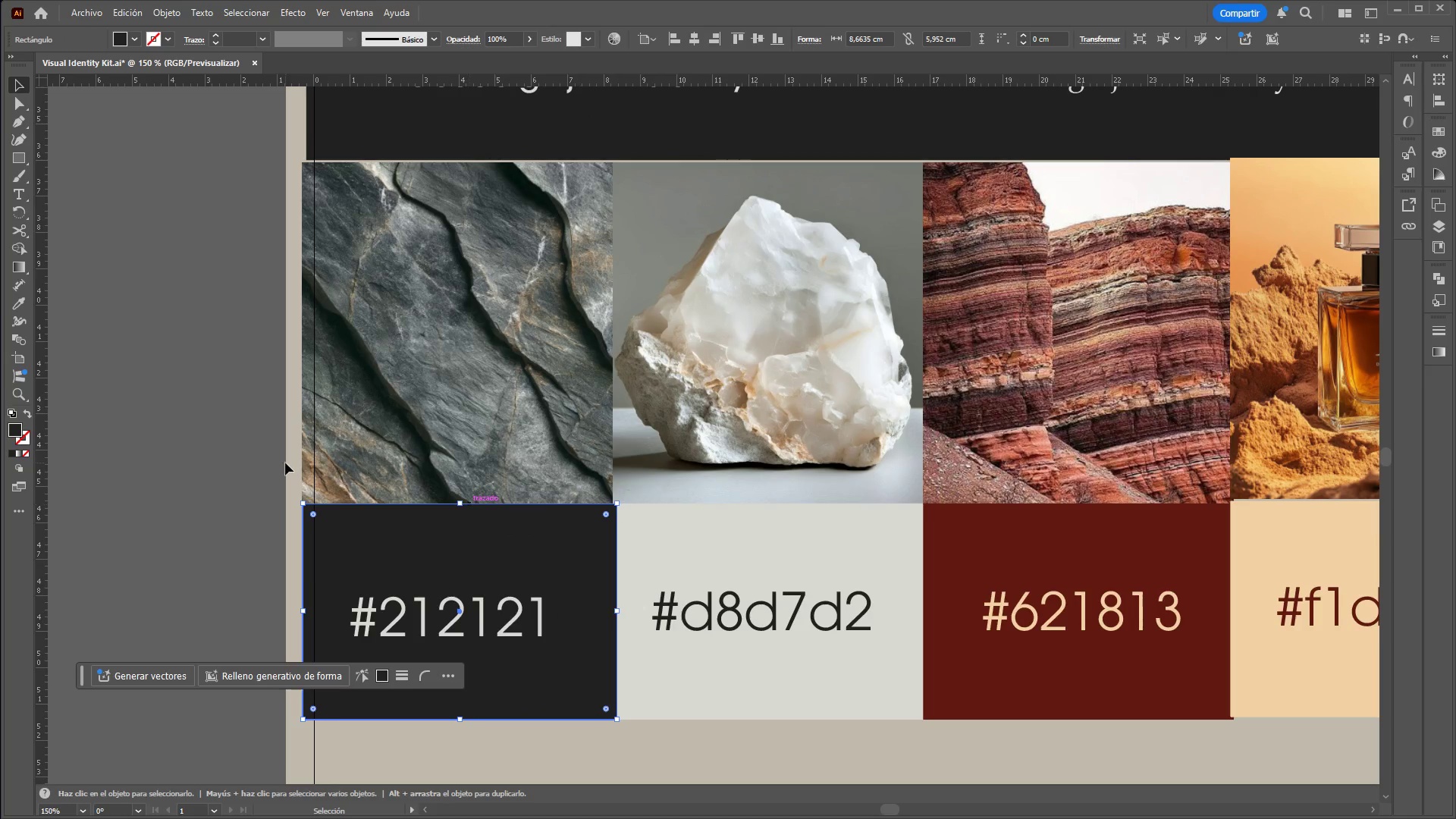 
left_click([285, 463])
 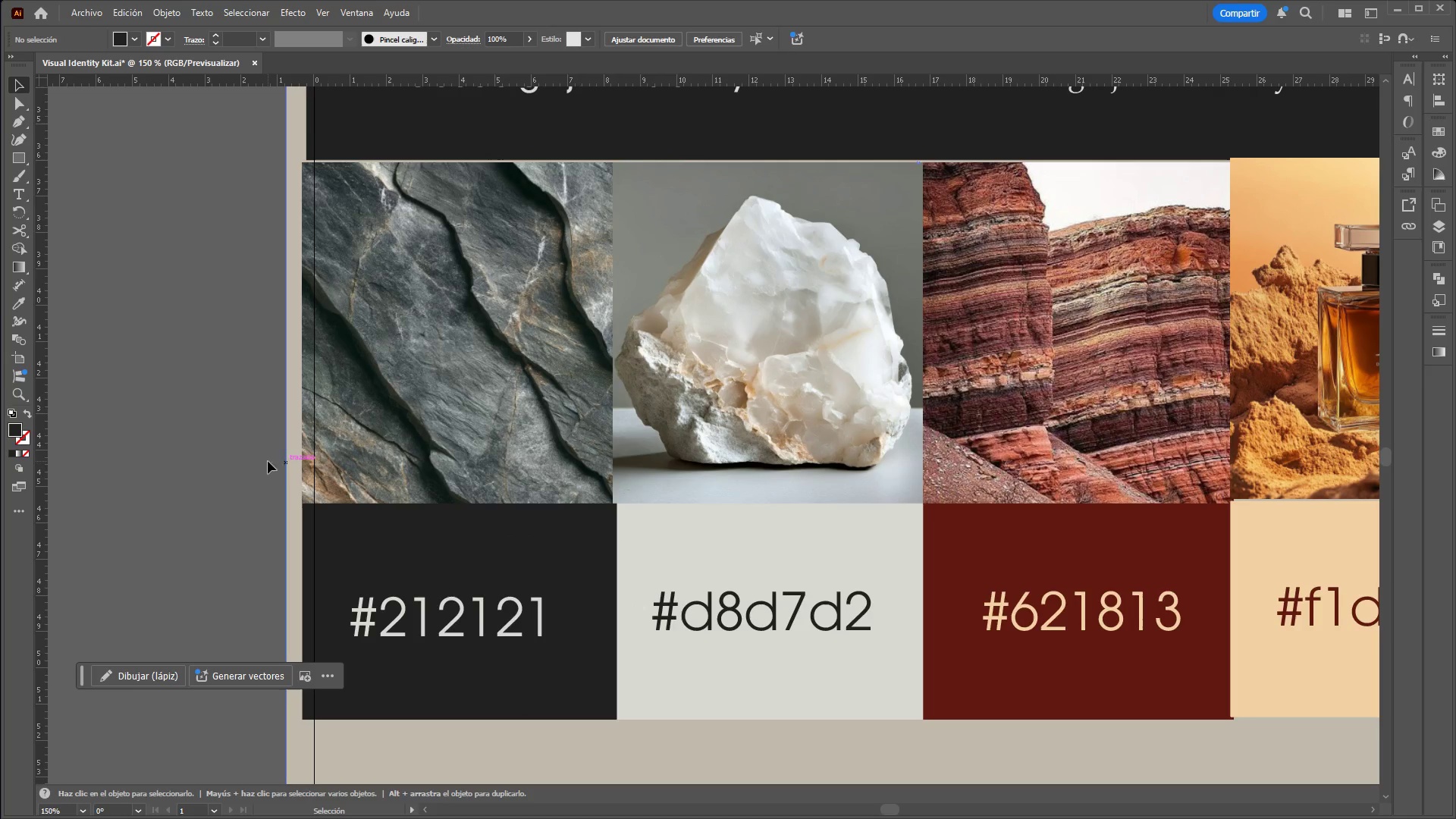 
hold_key(key=ControlLeft, duration=0.42)
hold_key(key=AltLeft, duration=0.42)
scroll: coordinate [580, 562], scroll_direction: up, amount: 3.0
 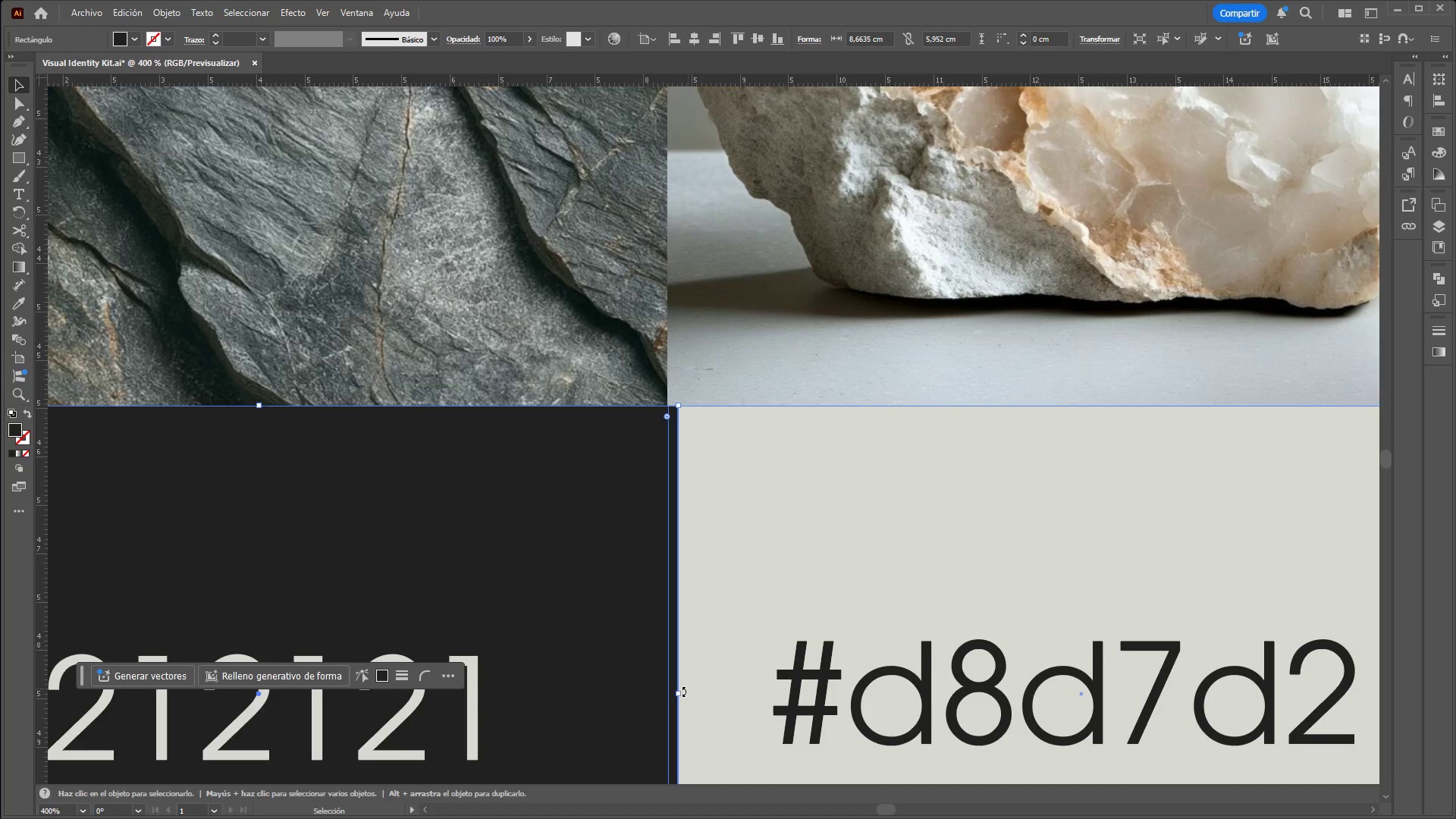 
left_click_drag(start_coordinate=[676, 694], to_coordinate=[666, 695])
 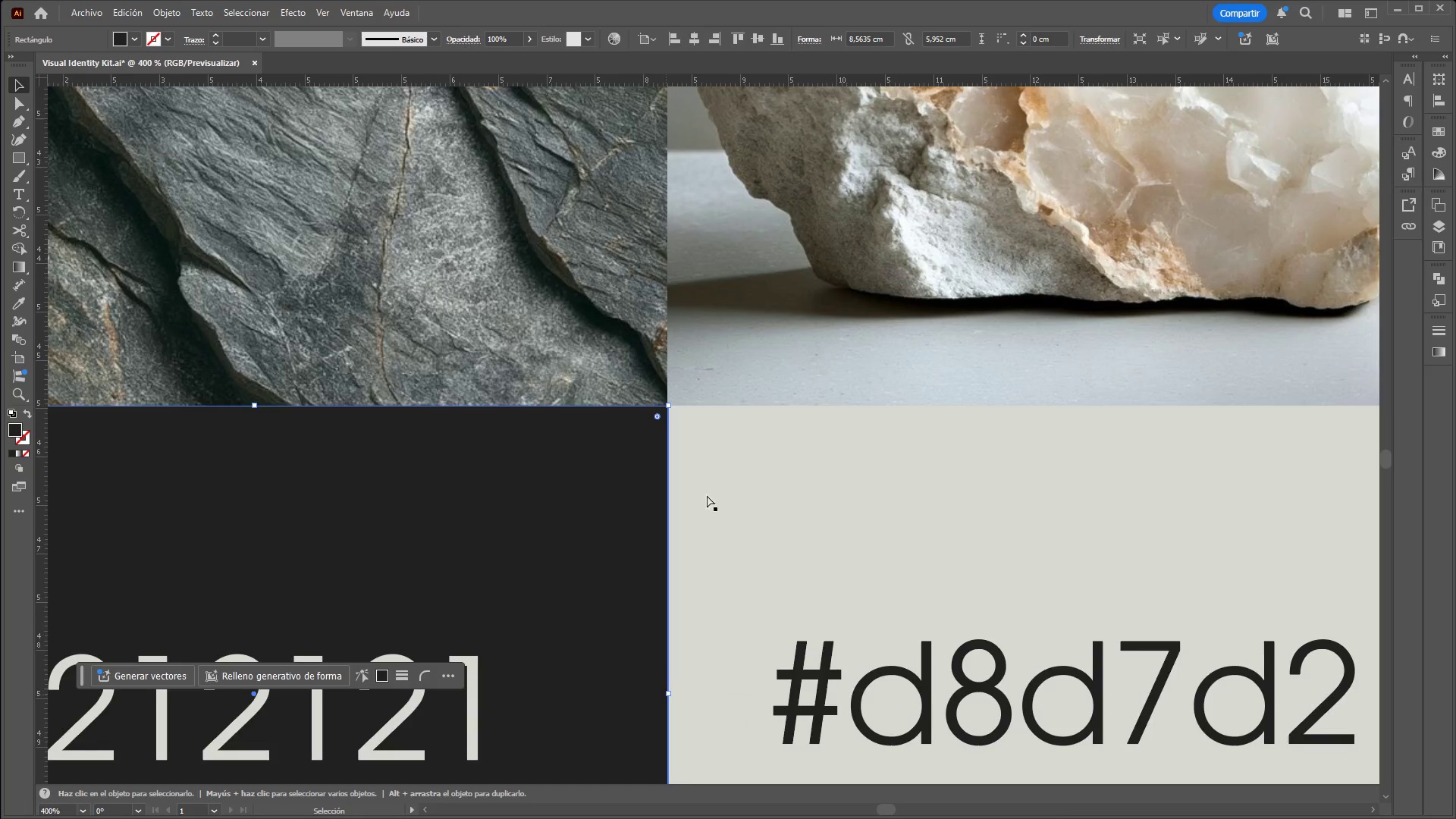 
hold_key(key=ControlLeft, duration=0.41)
hold_key(key=AltLeft, duration=0.41)
scroll: coordinate [749, 431], scroll_direction: down, amount: 3.0
 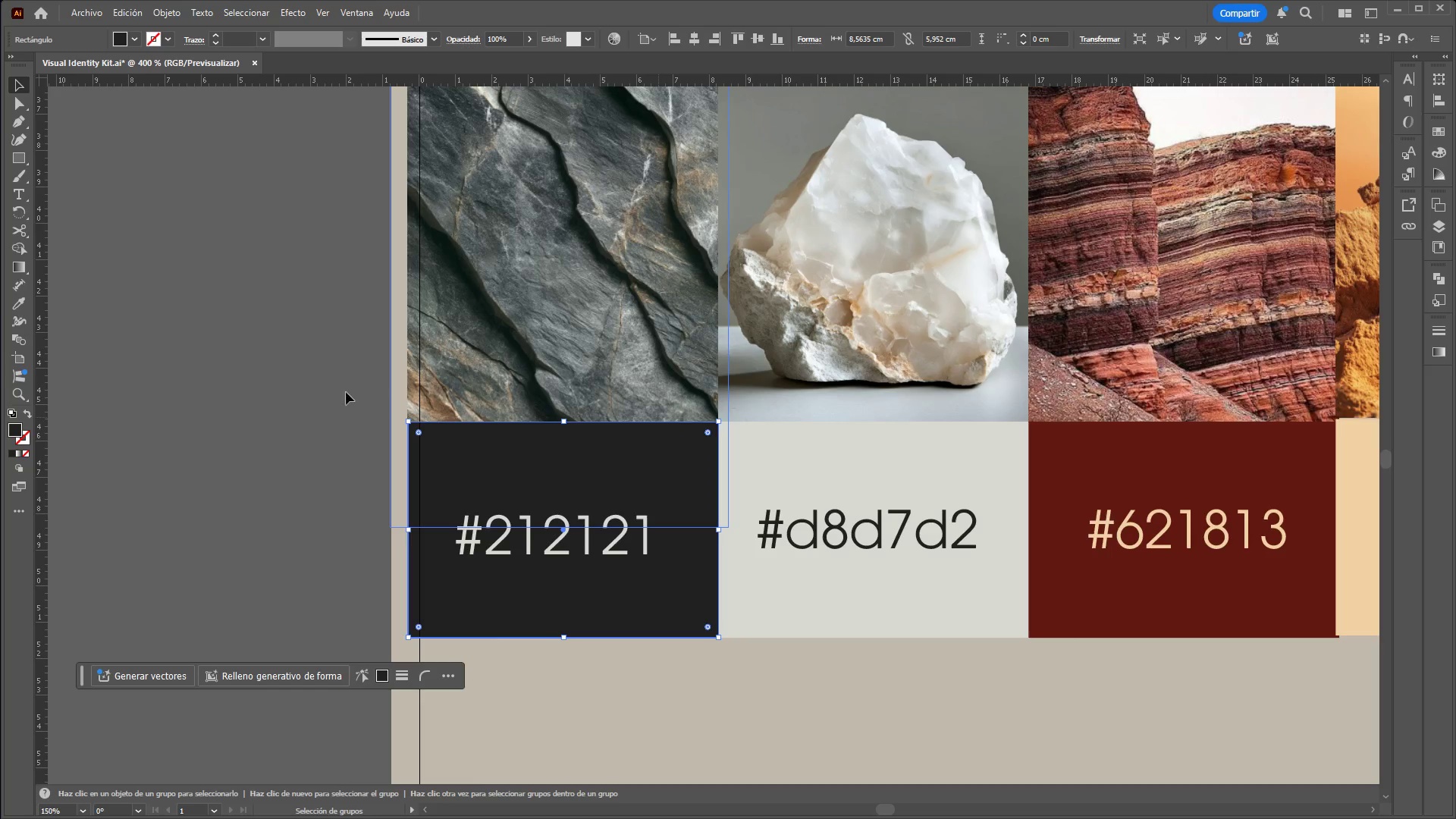 
left_click([337, 392])
 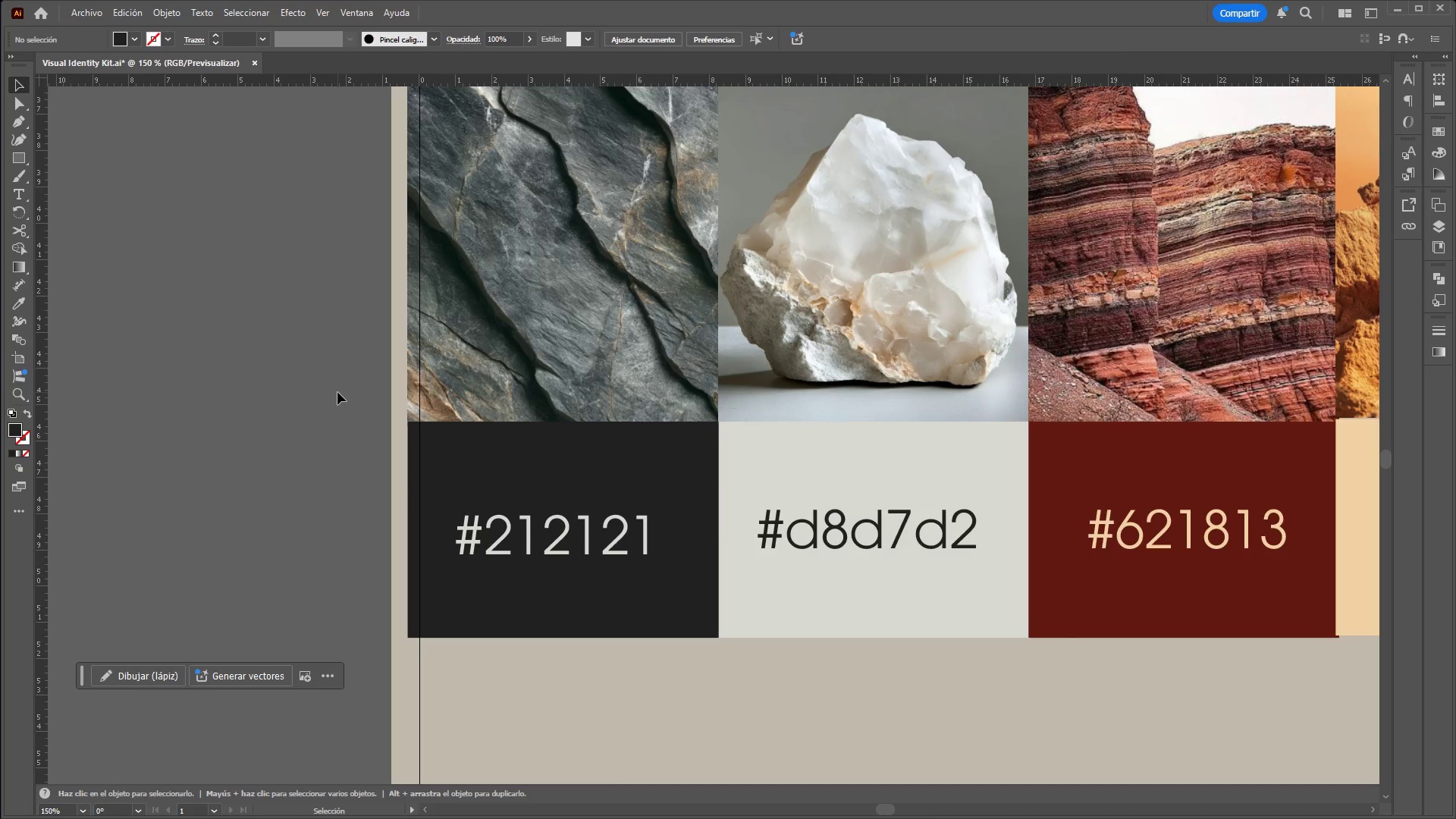 
hold_key(key=ControlLeft, duration=3.25)
hold_key(key=AltLeft, duration=1.5)
scroll: coordinate [771, 360], scroll_direction: up, amount: 4.0
 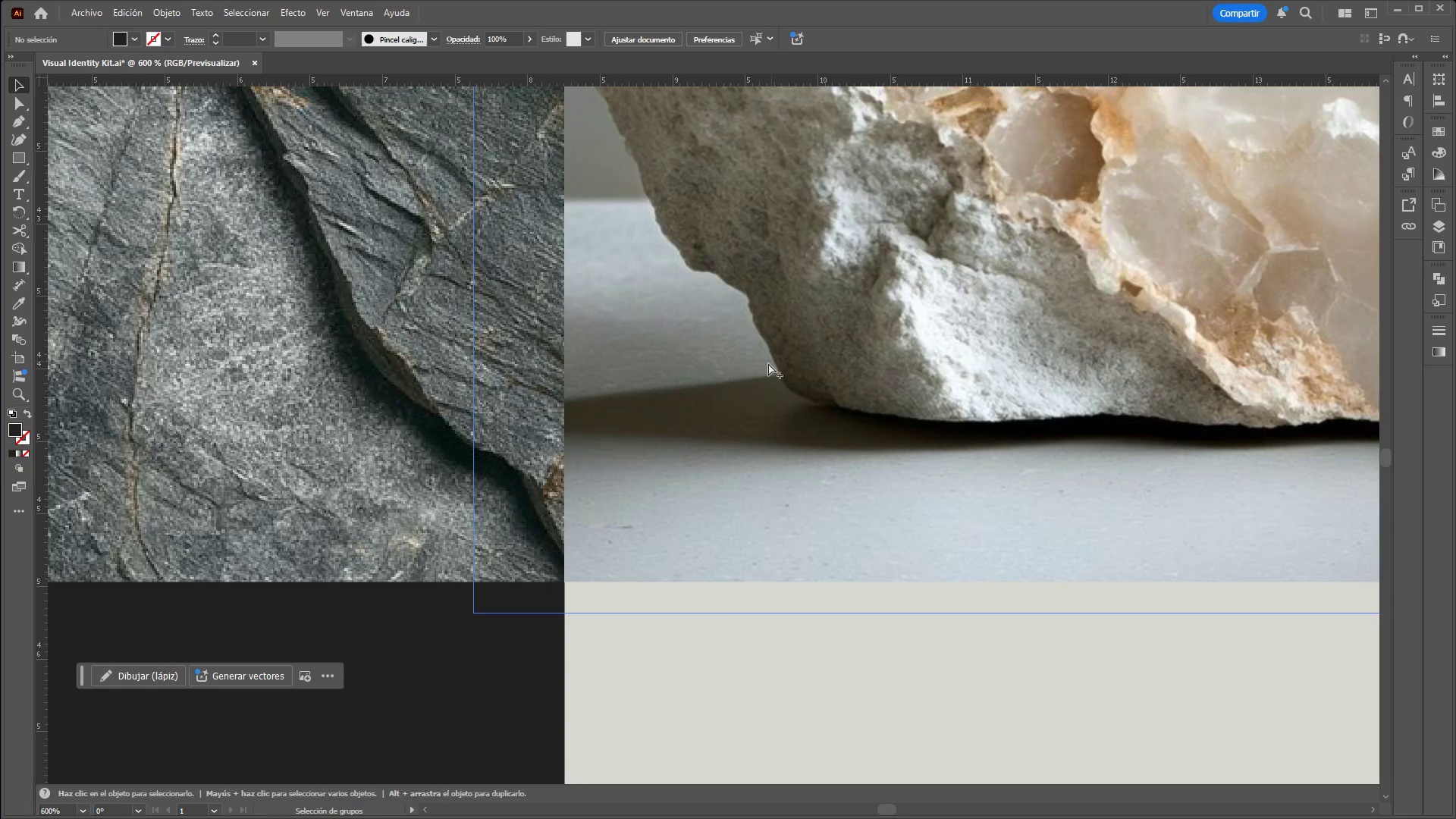 
hold_key(key=AltLeft, duration=1.5)
 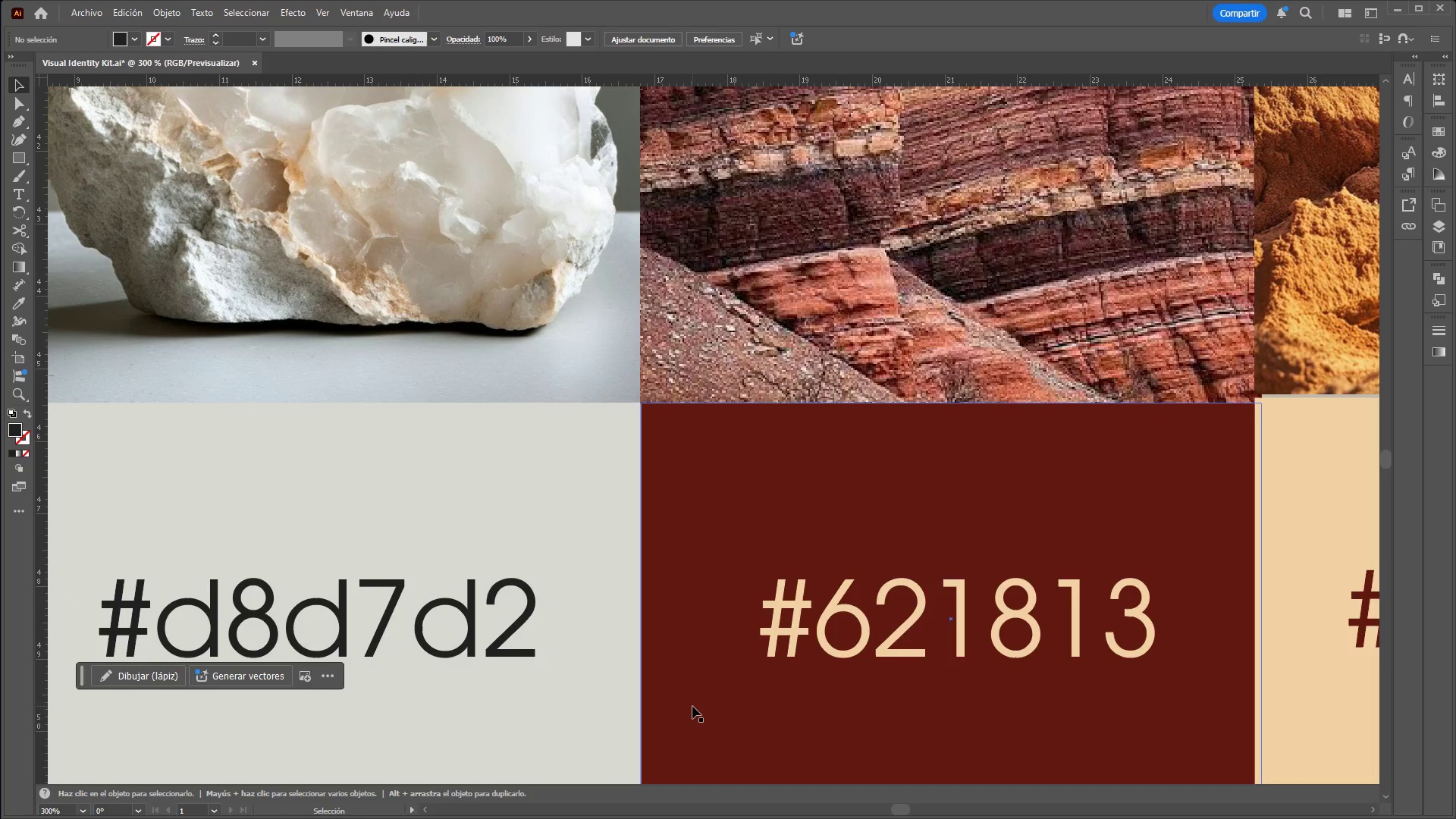 
key(Alt+Control+AltLeft)
 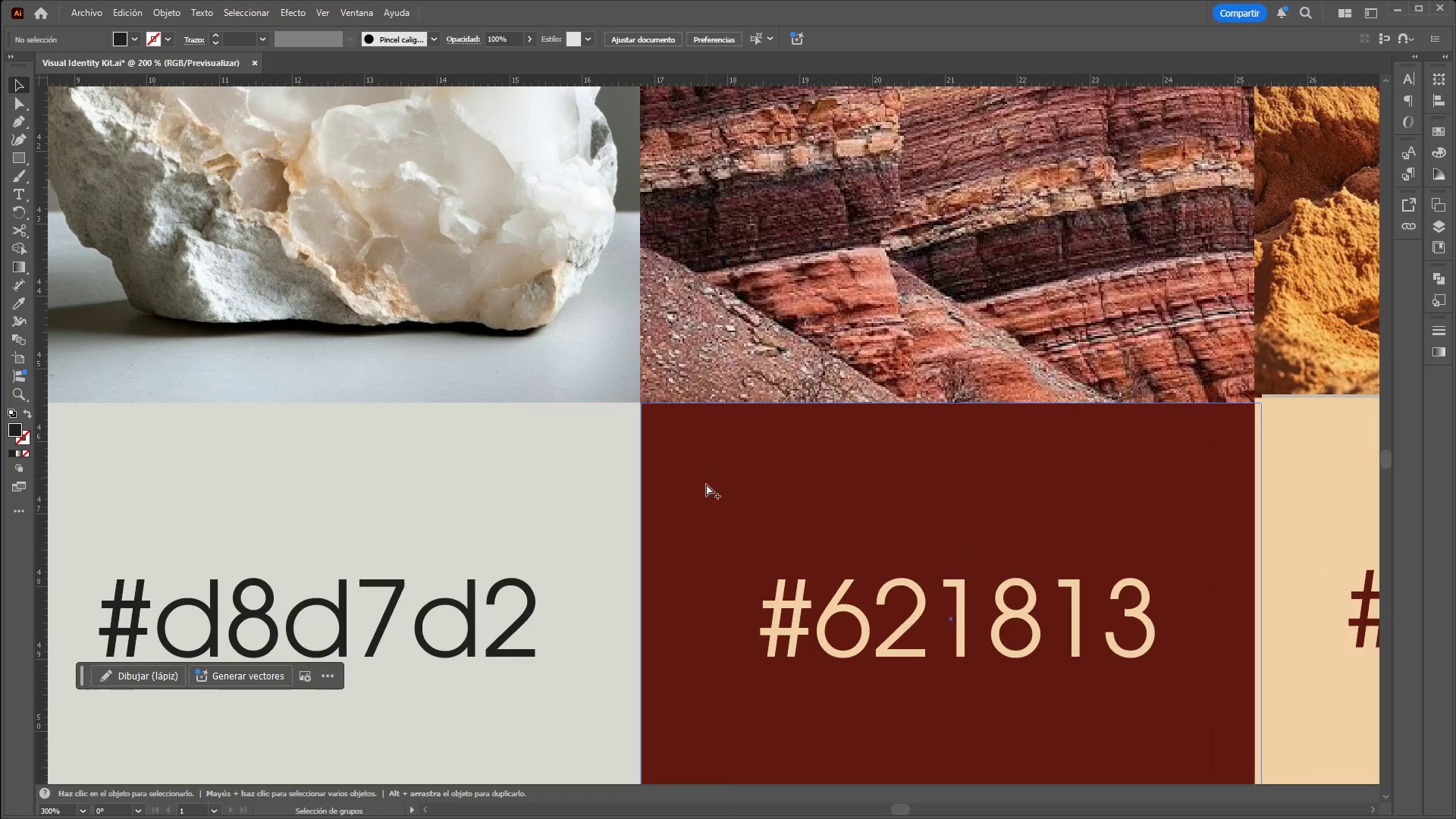 
key(Alt+Control+AltLeft)
 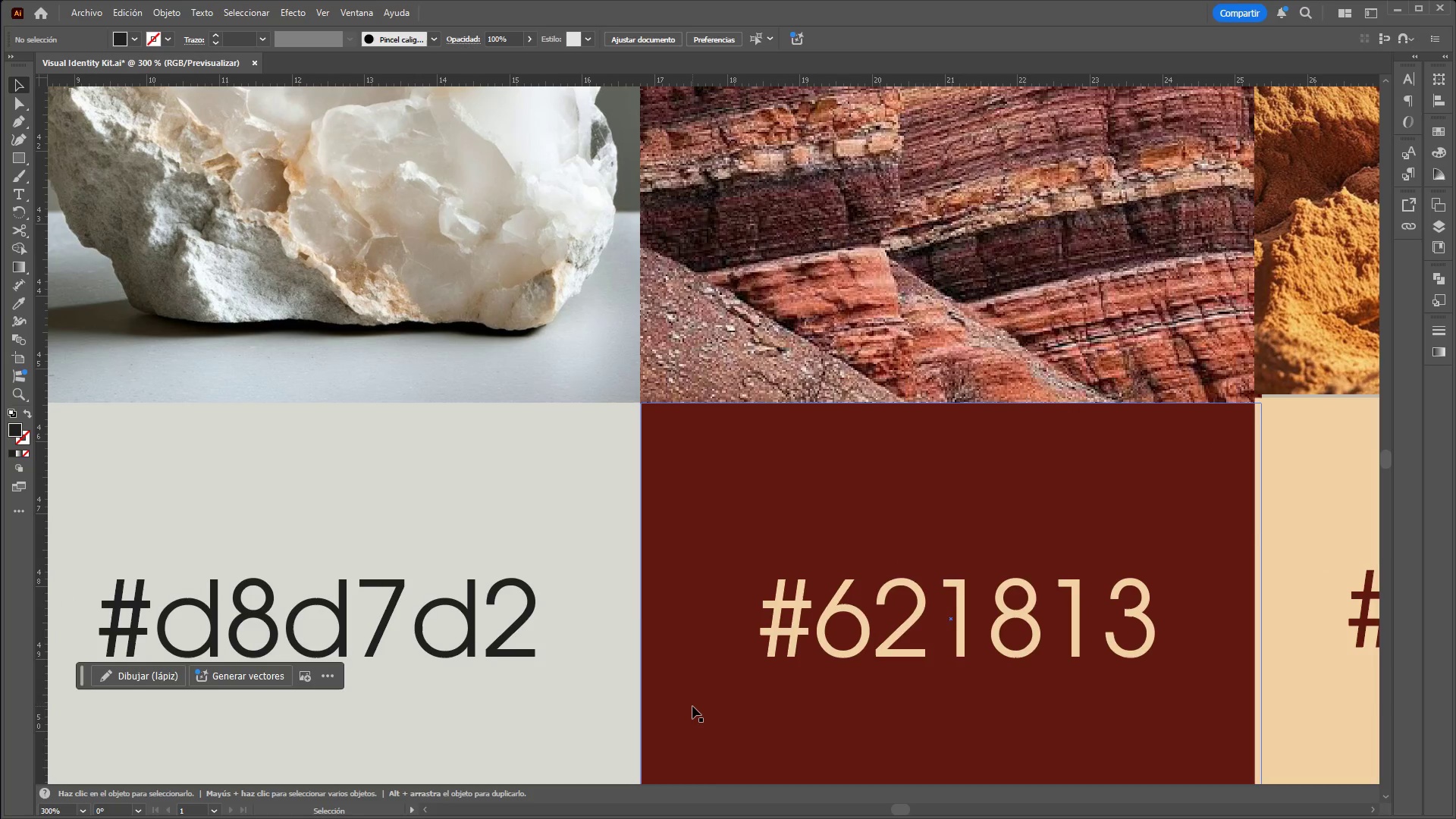 
scroll: coordinate [704, 466], scroll_direction: down, amount: 2.0
 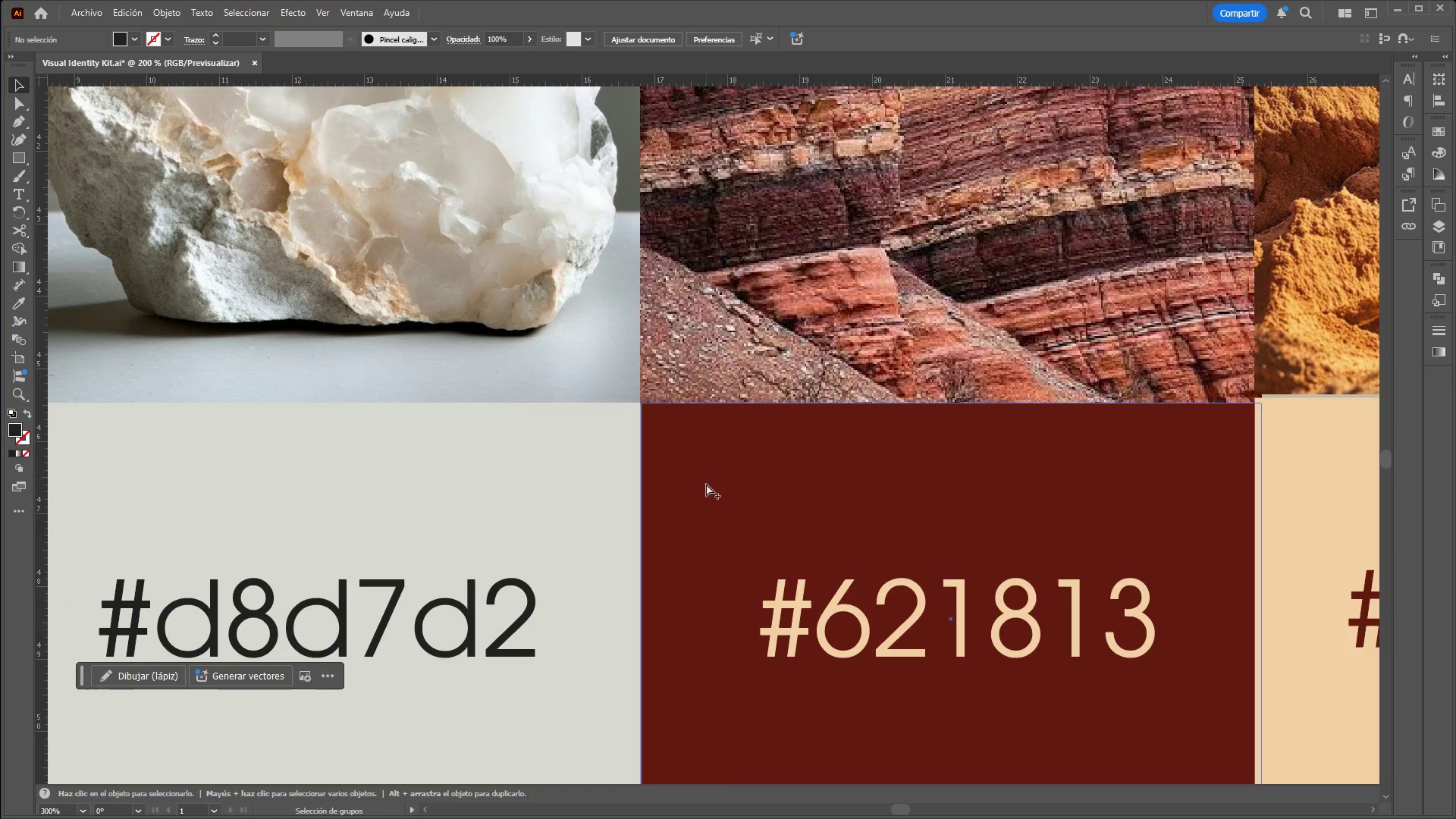 
hold_key(key=ControlLeft, duration=1.06)
hold_key(key=AltLeft, duration=1.03)
scroll: coordinate [817, 455], scroll_direction: down, amount: 1.0
 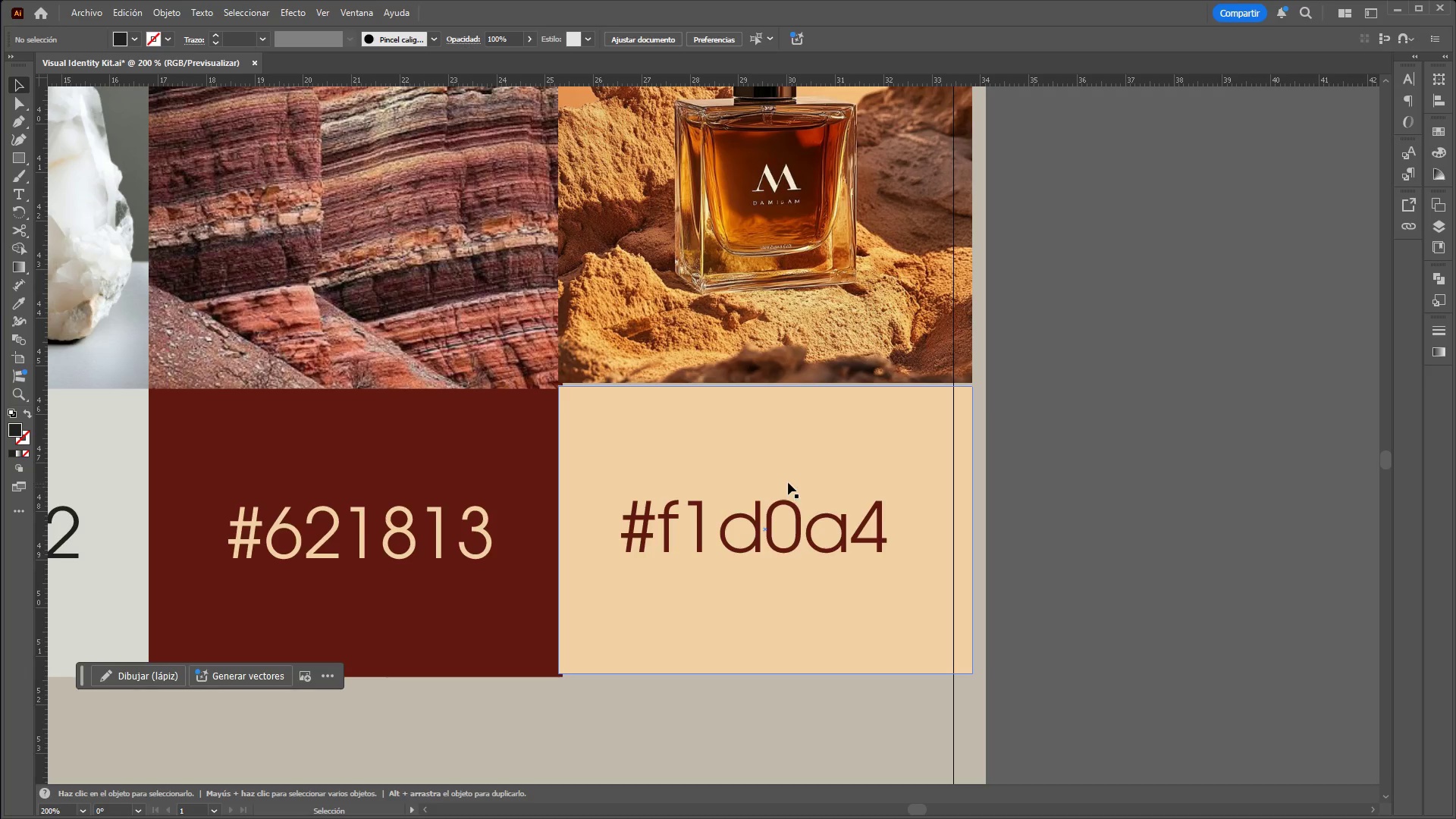 
hold_key(key=ControlLeft, duration=0.8)
hold_key(key=AltLeft, duration=0.75)
scroll: coordinate [596, 350], scroll_direction: up, amount: 3.0
 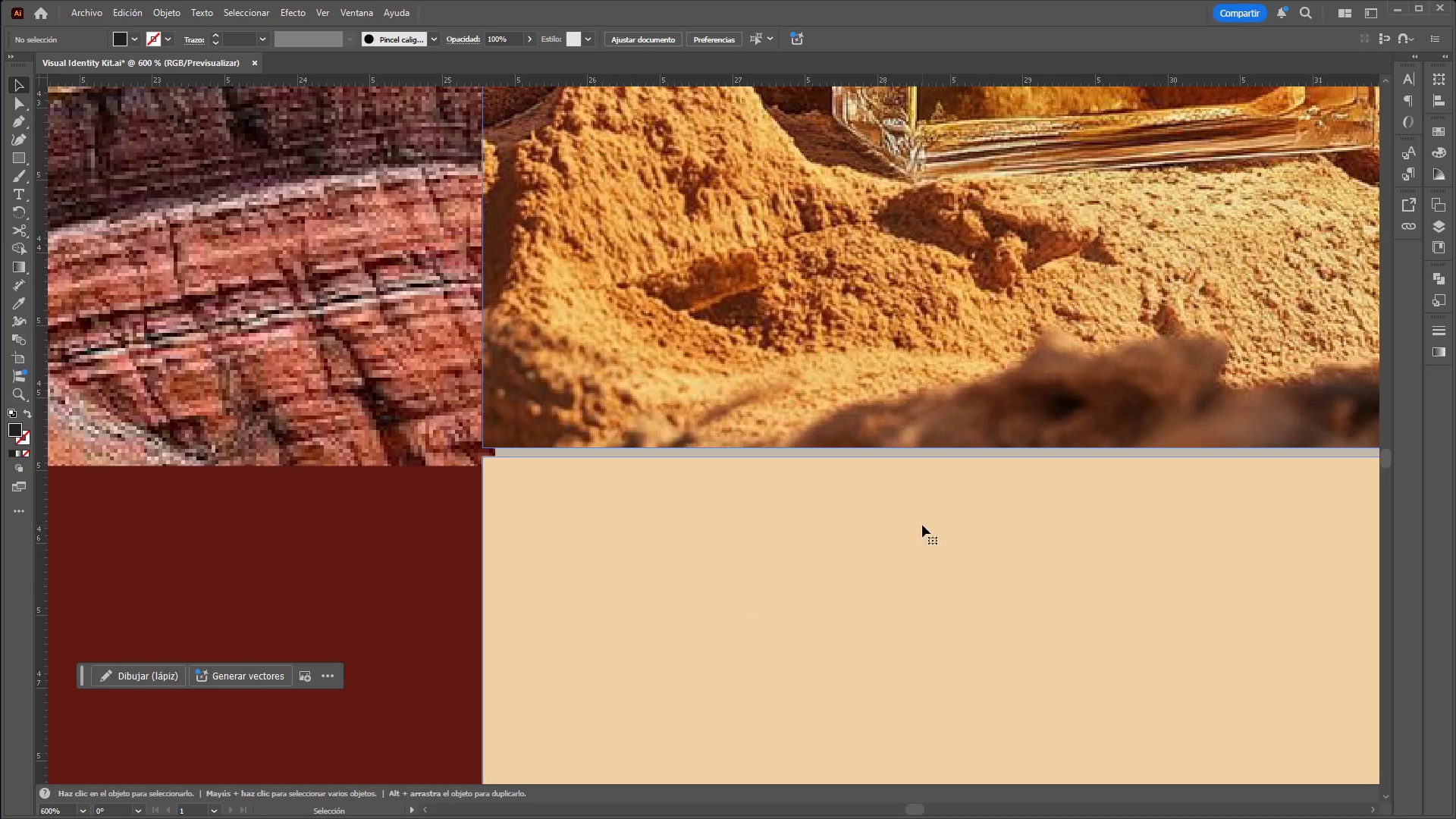 
left_click_drag(start_coordinate=[924, 534], to_coordinate=[936, 560])
 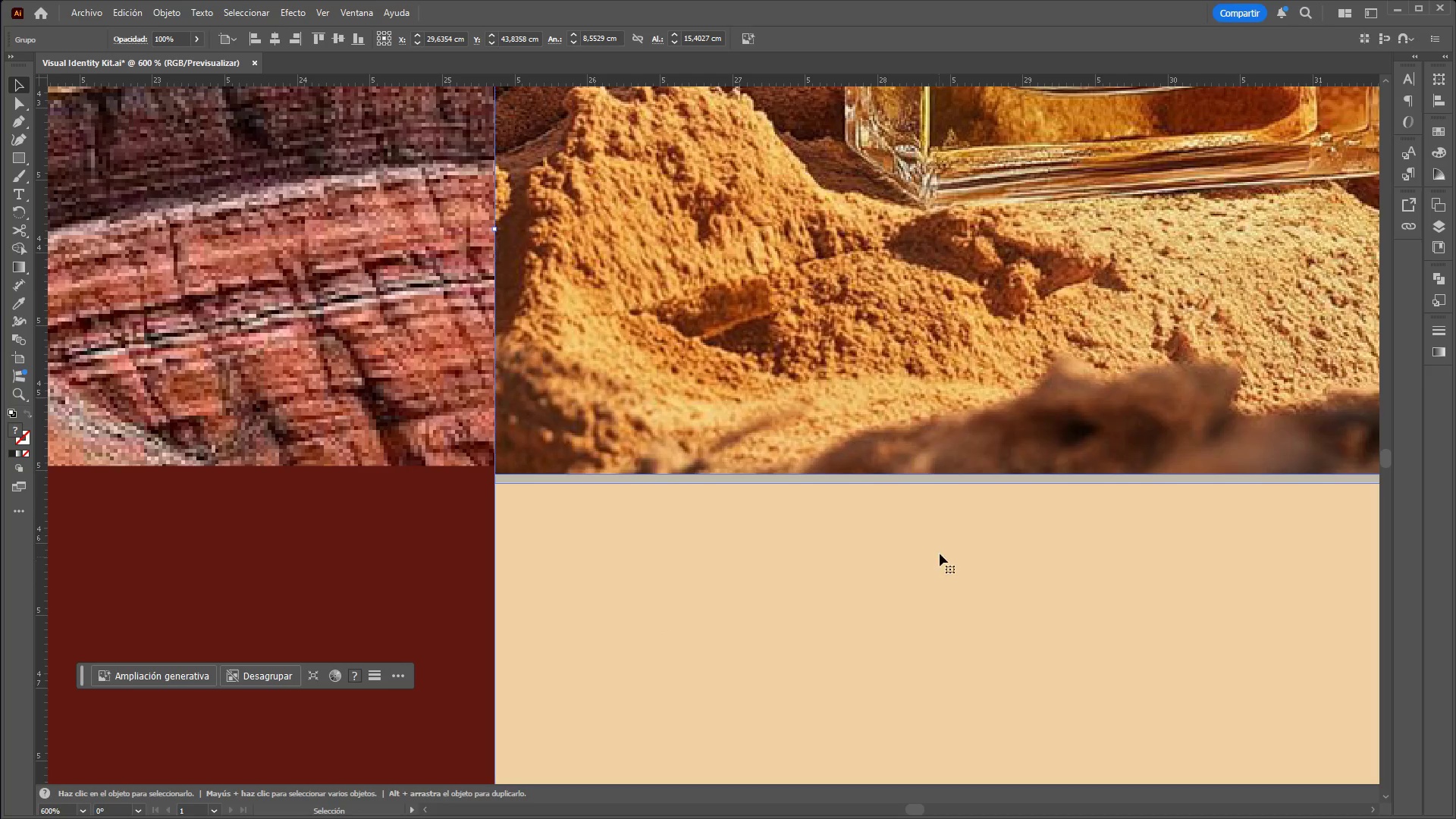 
key(Control+ControlLeft)
 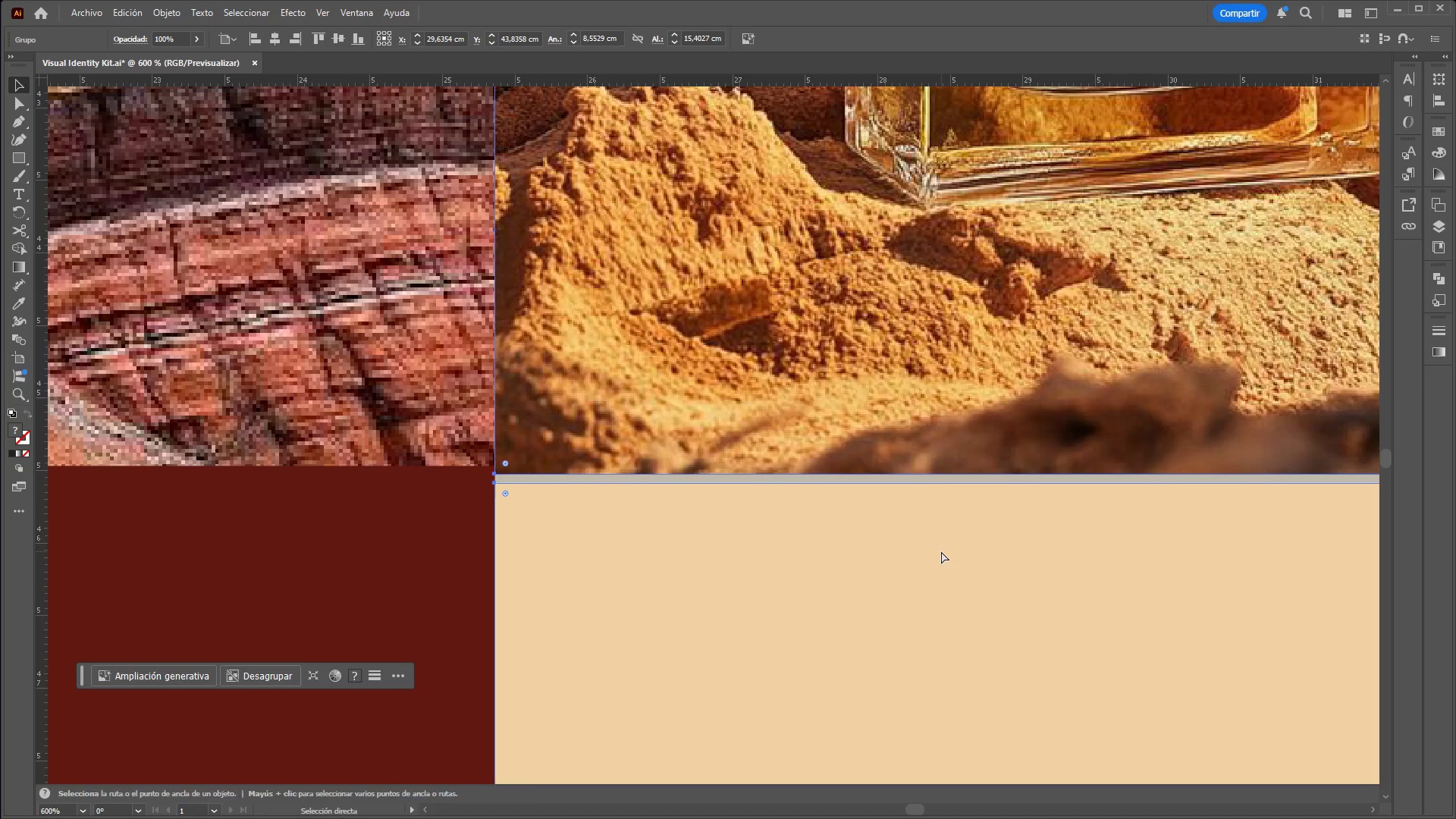 
key(Control+Z)
 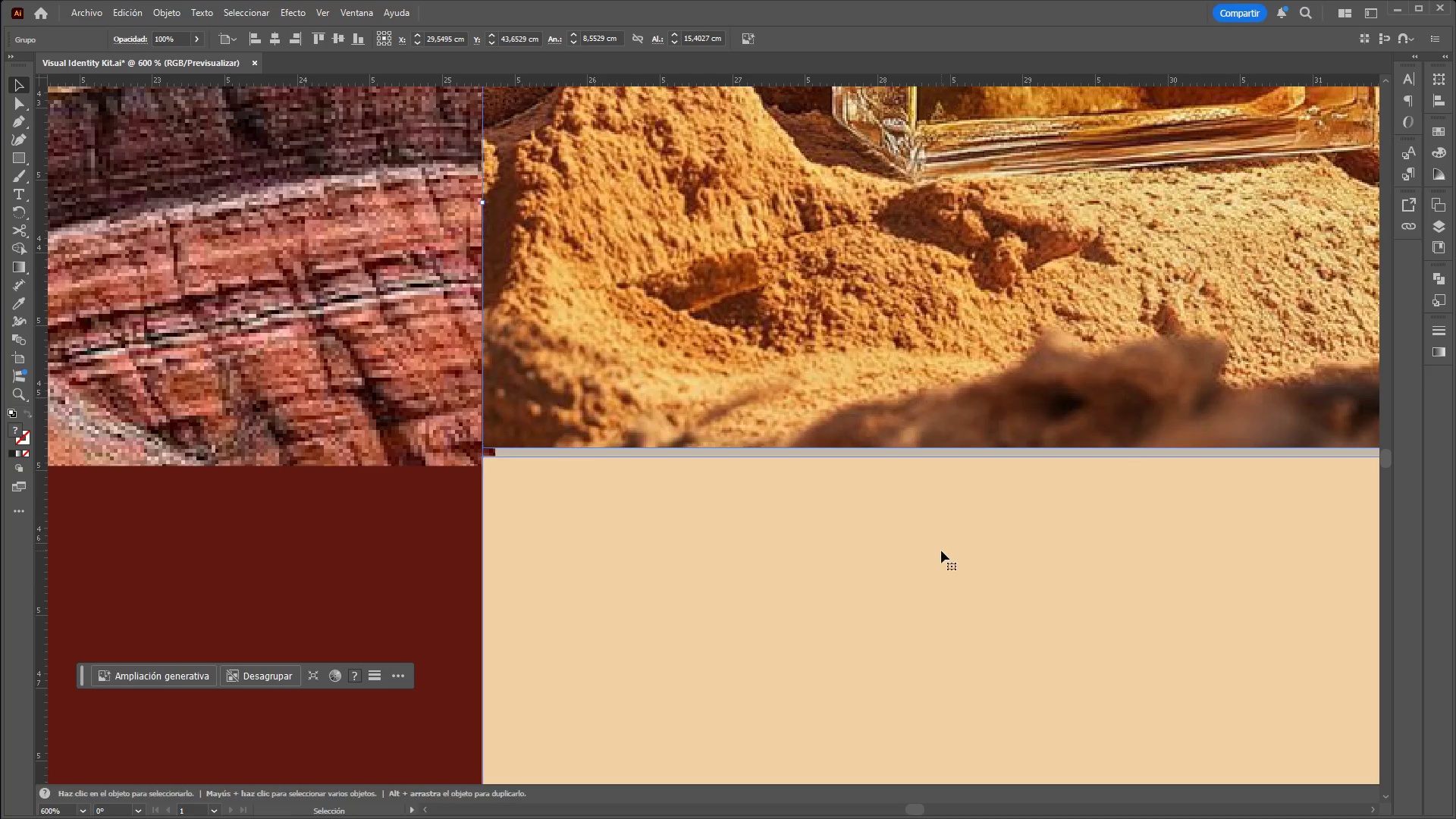 
right_click([941, 551])
 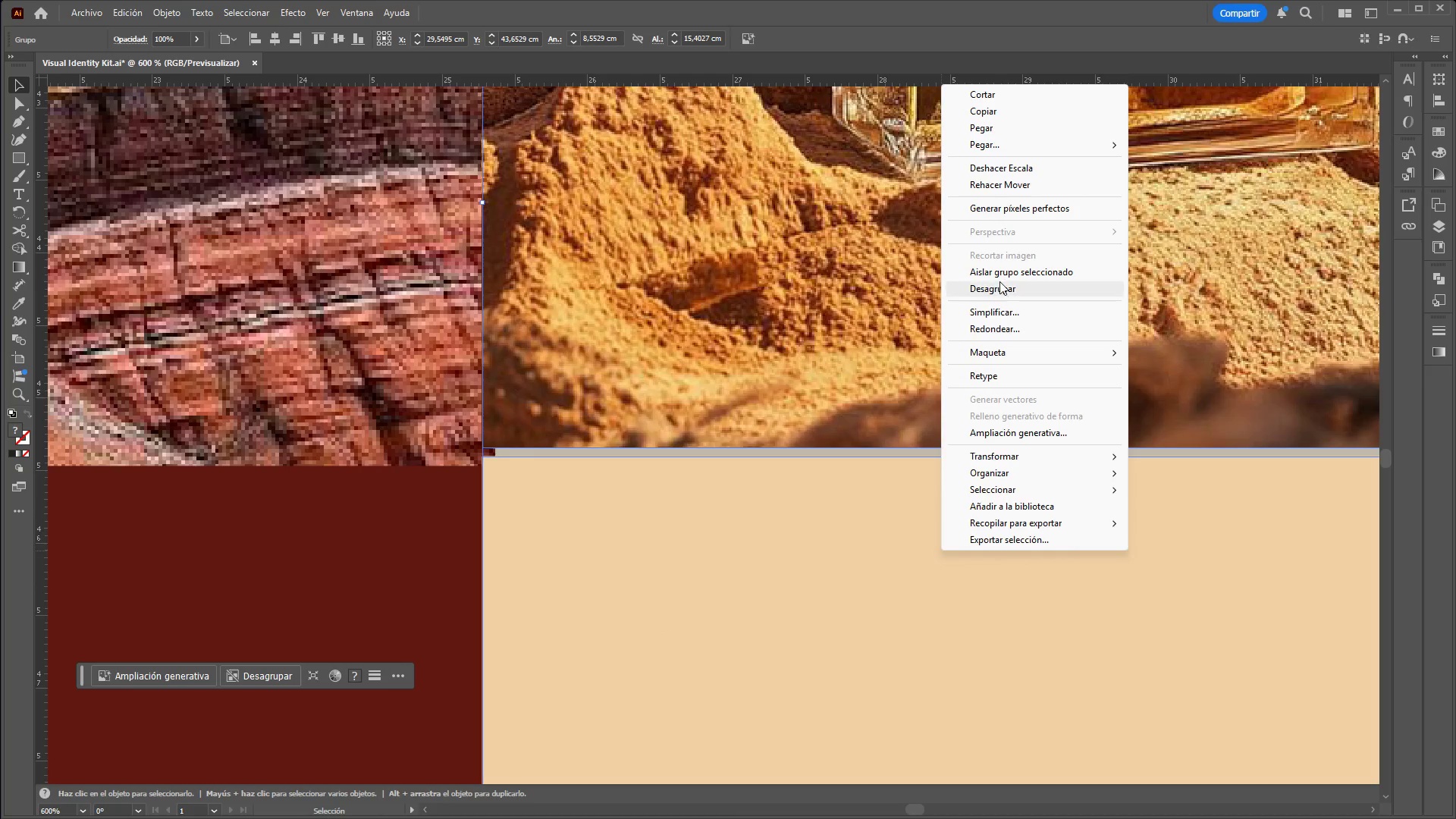 
left_click([996, 293])
 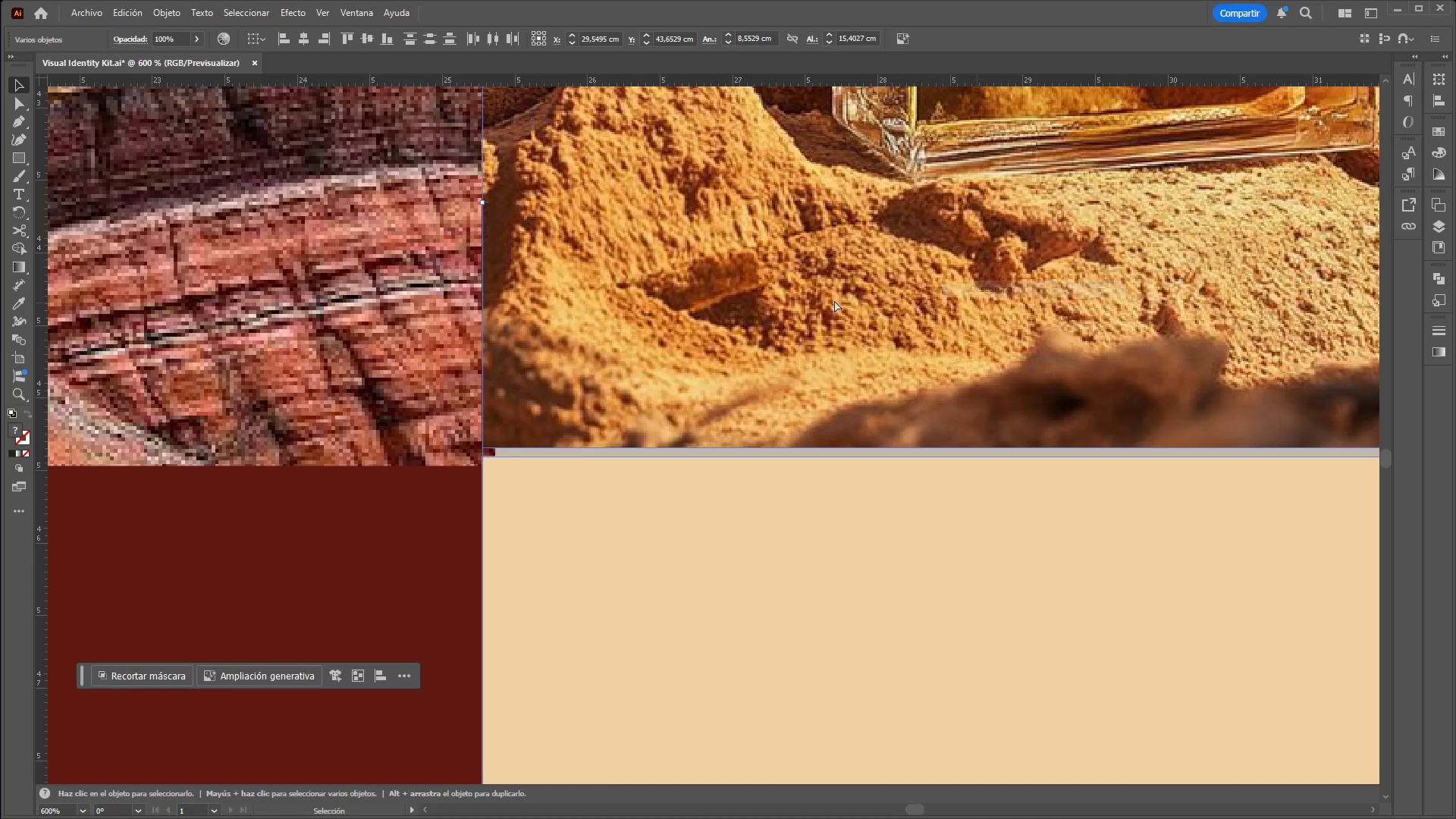 
hold_key(key=ControlLeft, duration=0.55)
hold_key(key=AltLeft, duration=0.47)
scroll: coordinate [708, 291], scroll_direction: down, amount: 3.0
 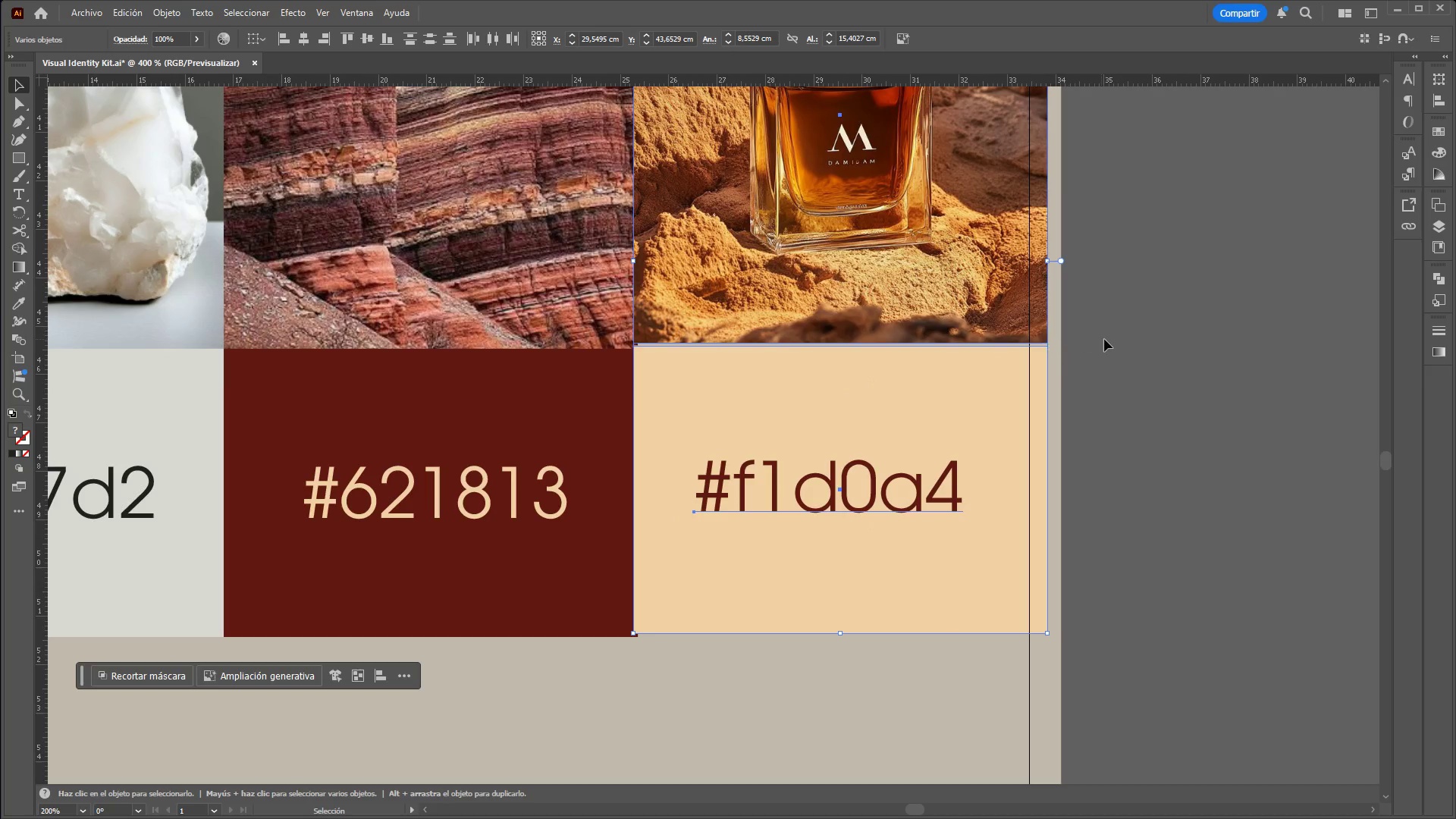 
left_click([1104, 339])
 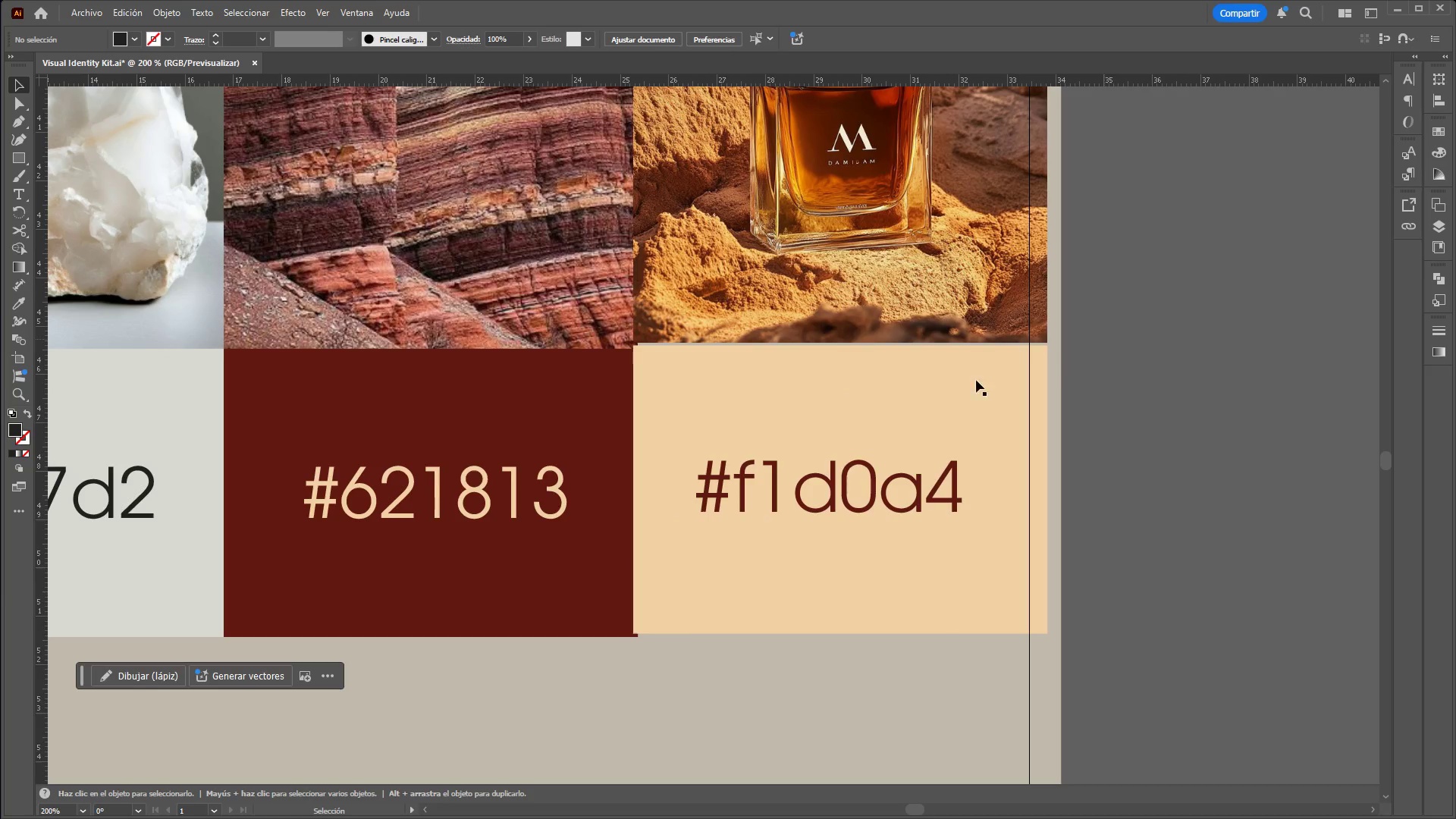 
left_click([926, 389])
 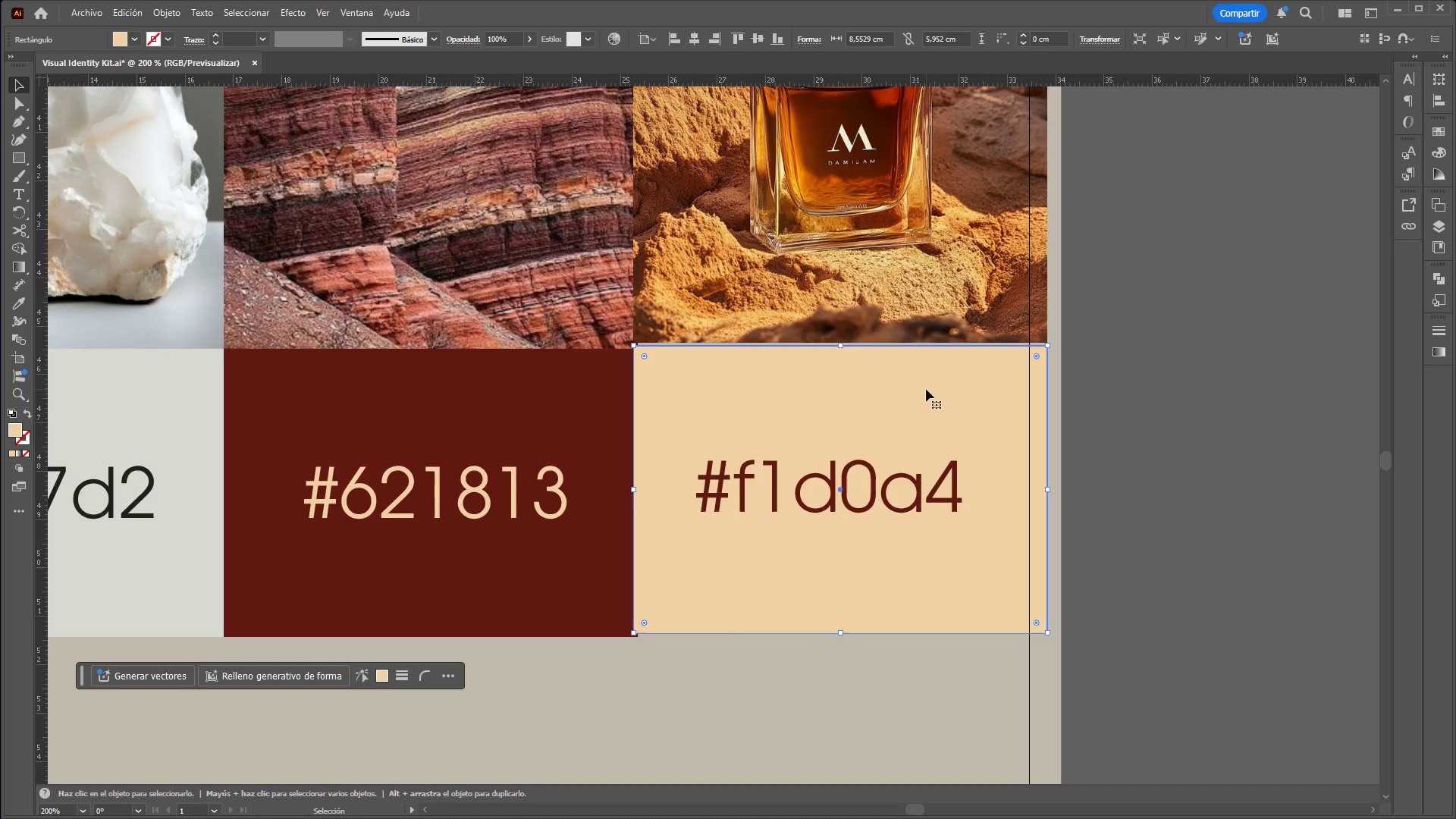 
hold_key(key=ControlLeft, duration=1.02)
hold_key(key=AltLeft, duration=0.98)
scroll: coordinate [786, 329], scroll_direction: up, amount: 3.0
 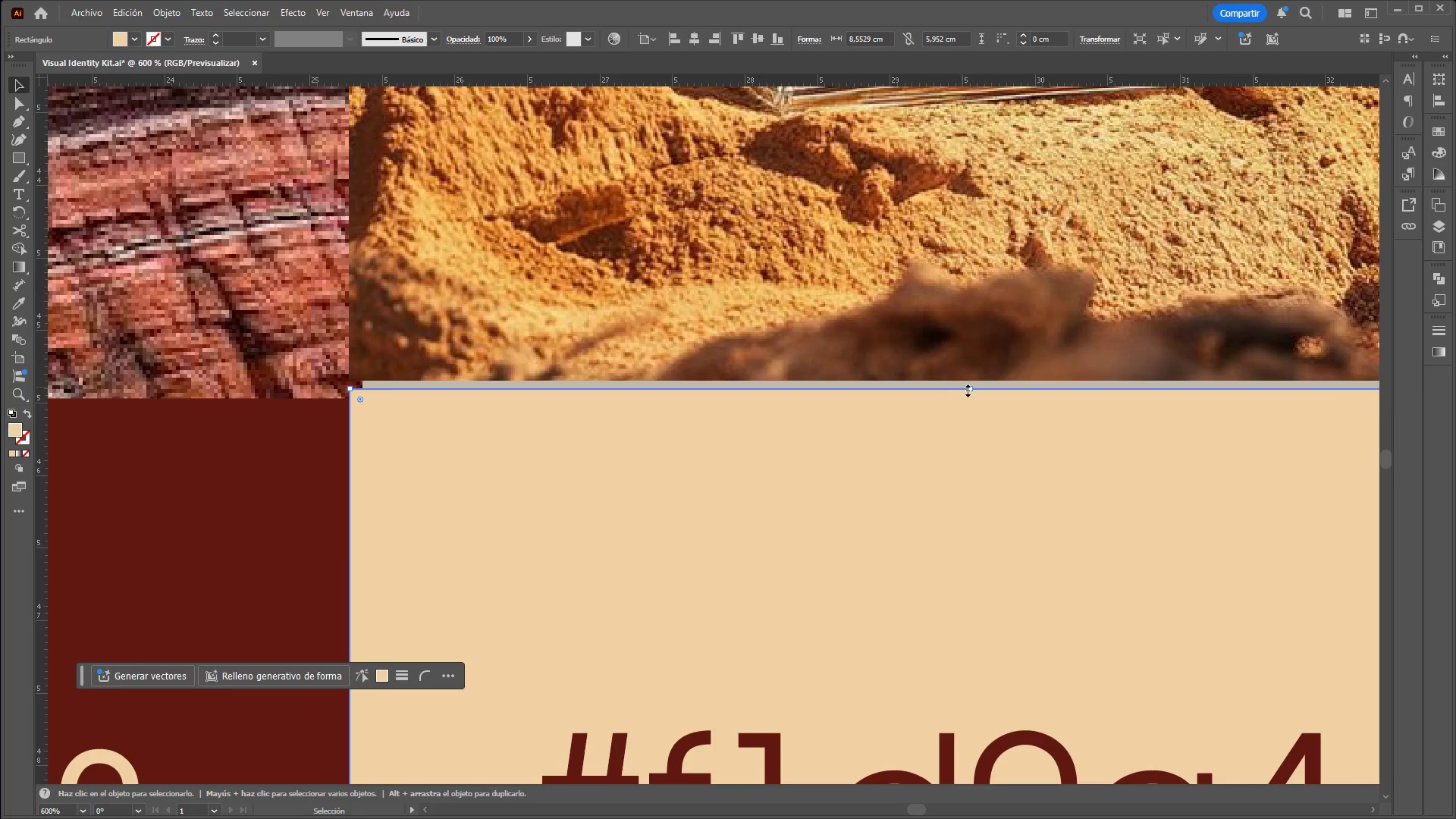 
left_click_drag(start_coordinate=[968, 388], to_coordinate=[975, 398])
 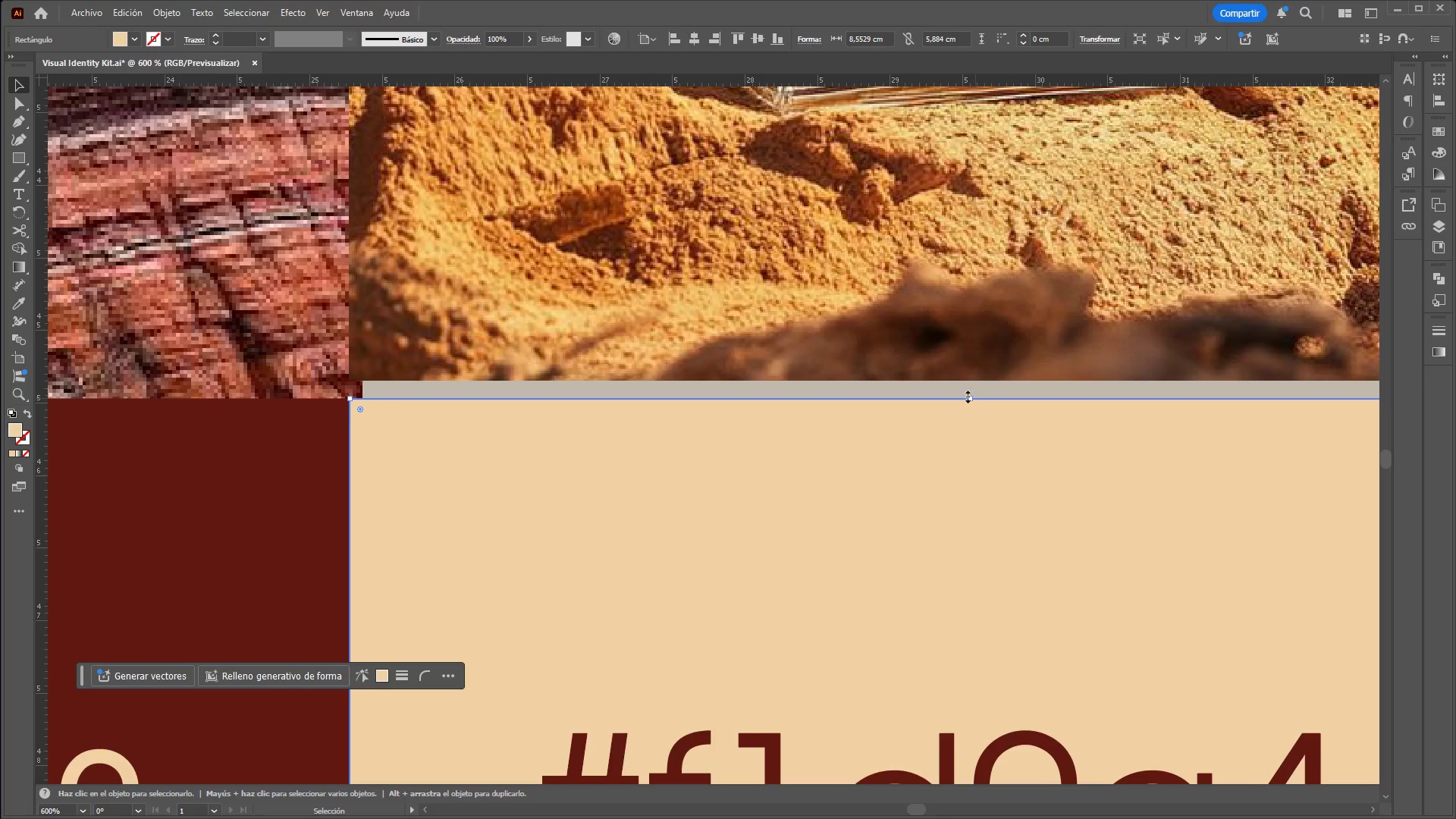 
hold_key(key=ControlLeft, duration=0.73)
hold_key(key=AltLeft, duration=0.73)
scroll: coordinate [905, 345], scroll_direction: down, amount: 6.0
 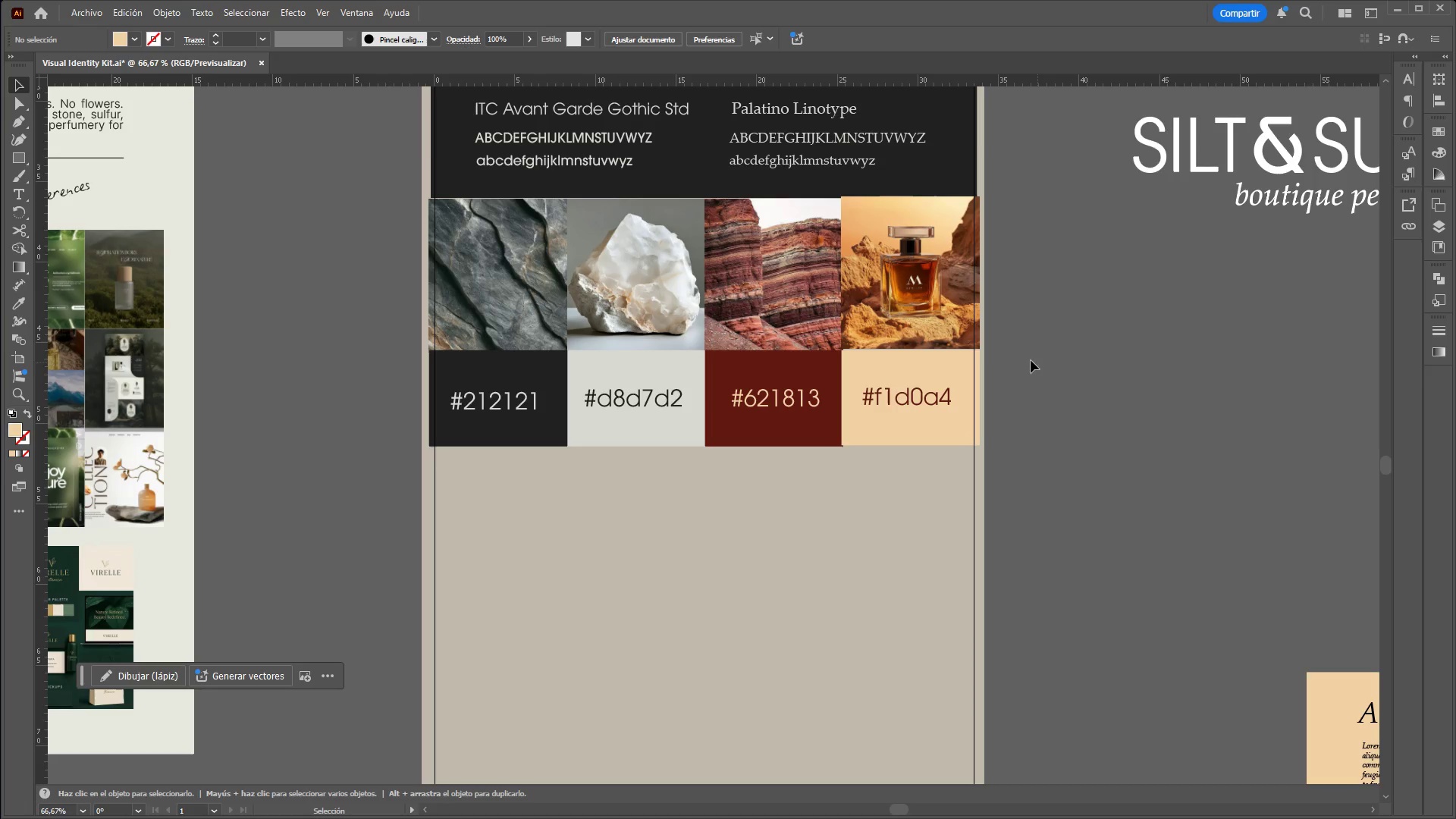 
hold_key(key=ControlLeft, duration=2.0)
hold_key(key=AltLeft, duration=1.5)
scroll: coordinate [990, 389], scroll_direction: up, amount: 3.0
 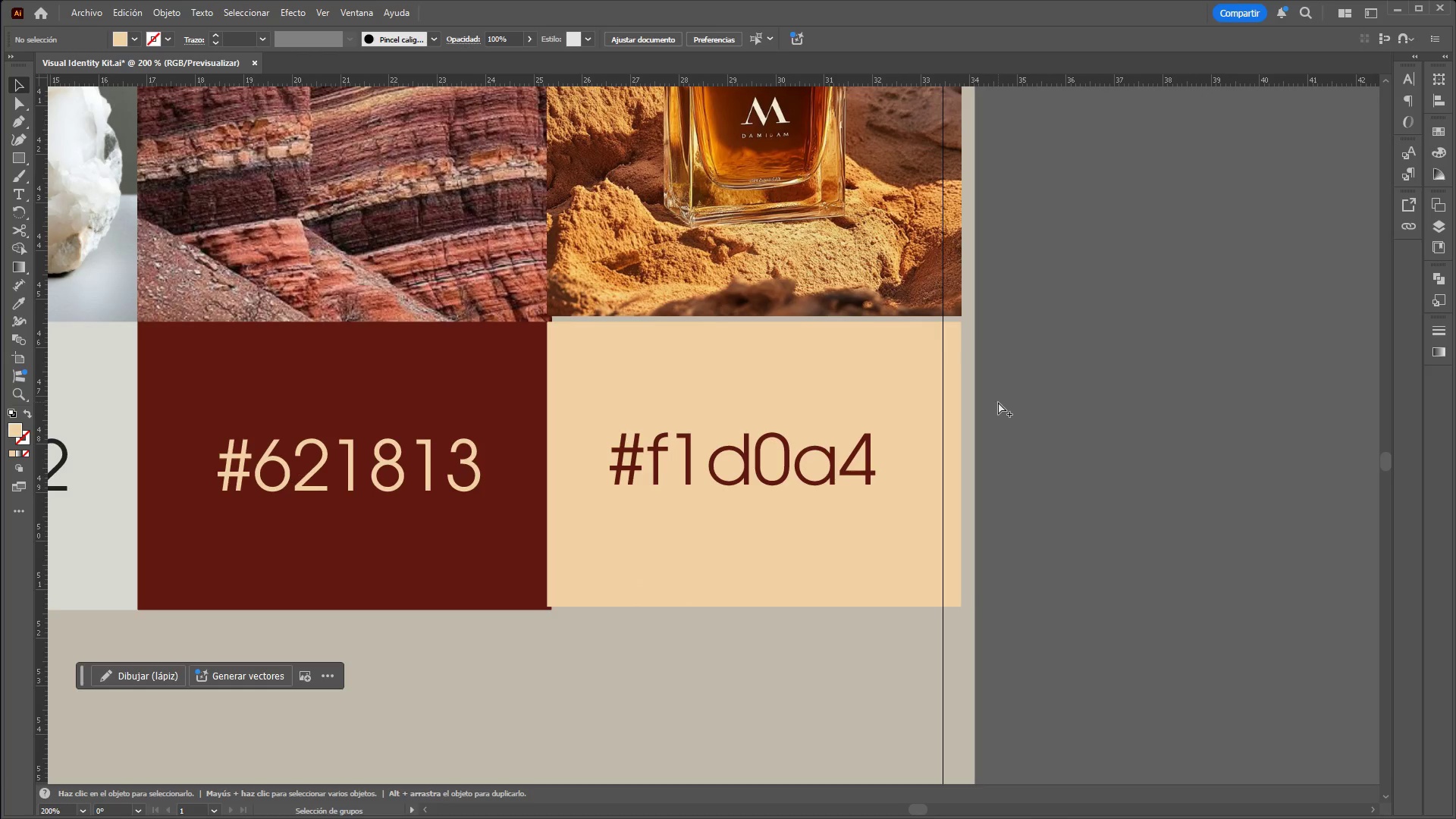 
hold_key(key=AltLeft, duration=0.45)
 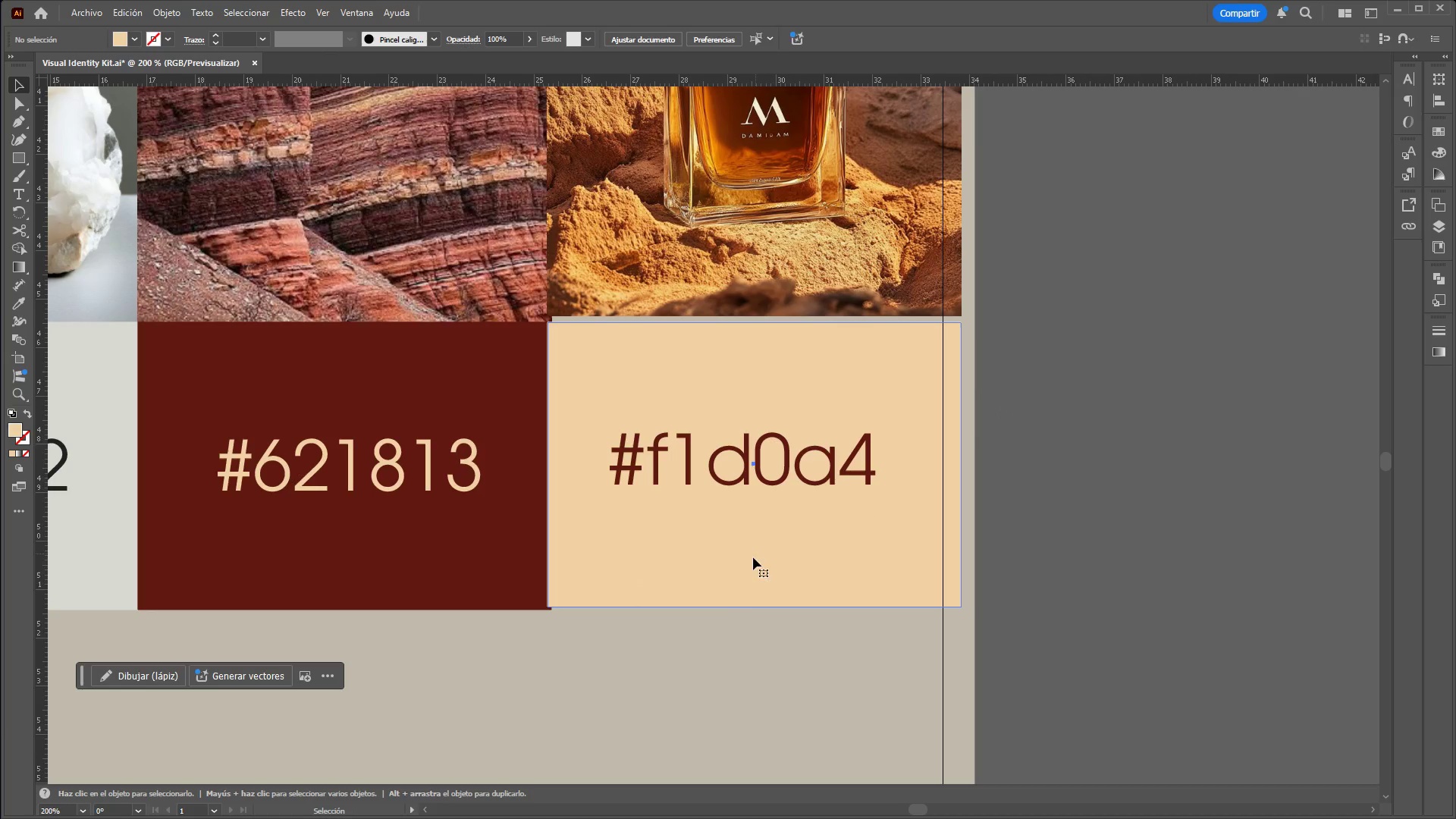 
hold_key(key=ControlLeft, duration=0.64)
hold_key(key=AltLeft, duration=0.61)
scroll: coordinate [730, 614], scroll_direction: up, amount: 2.0
 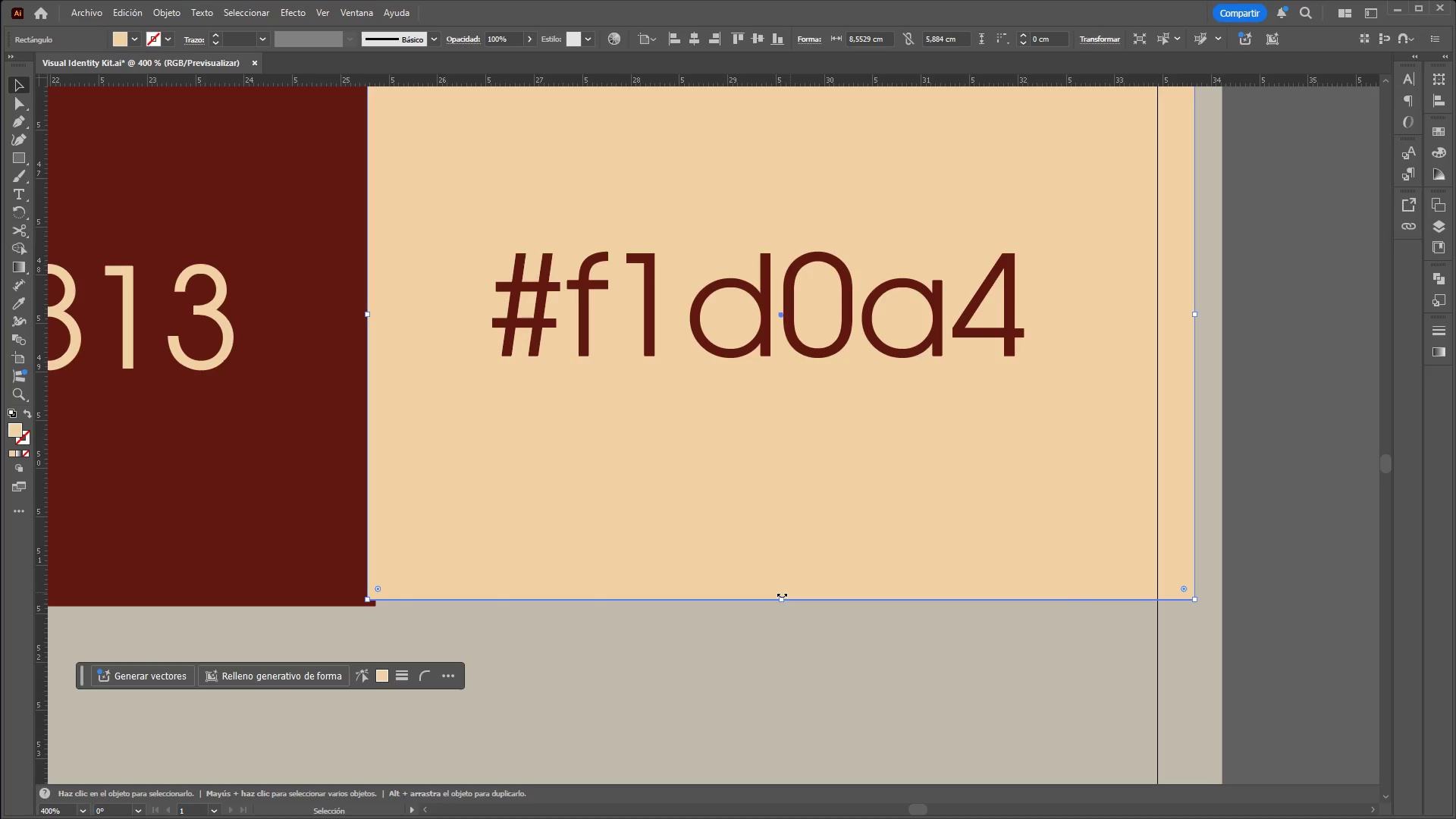 
left_click_drag(start_coordinate=[780, 601], to_coordinate=[783, 608])
 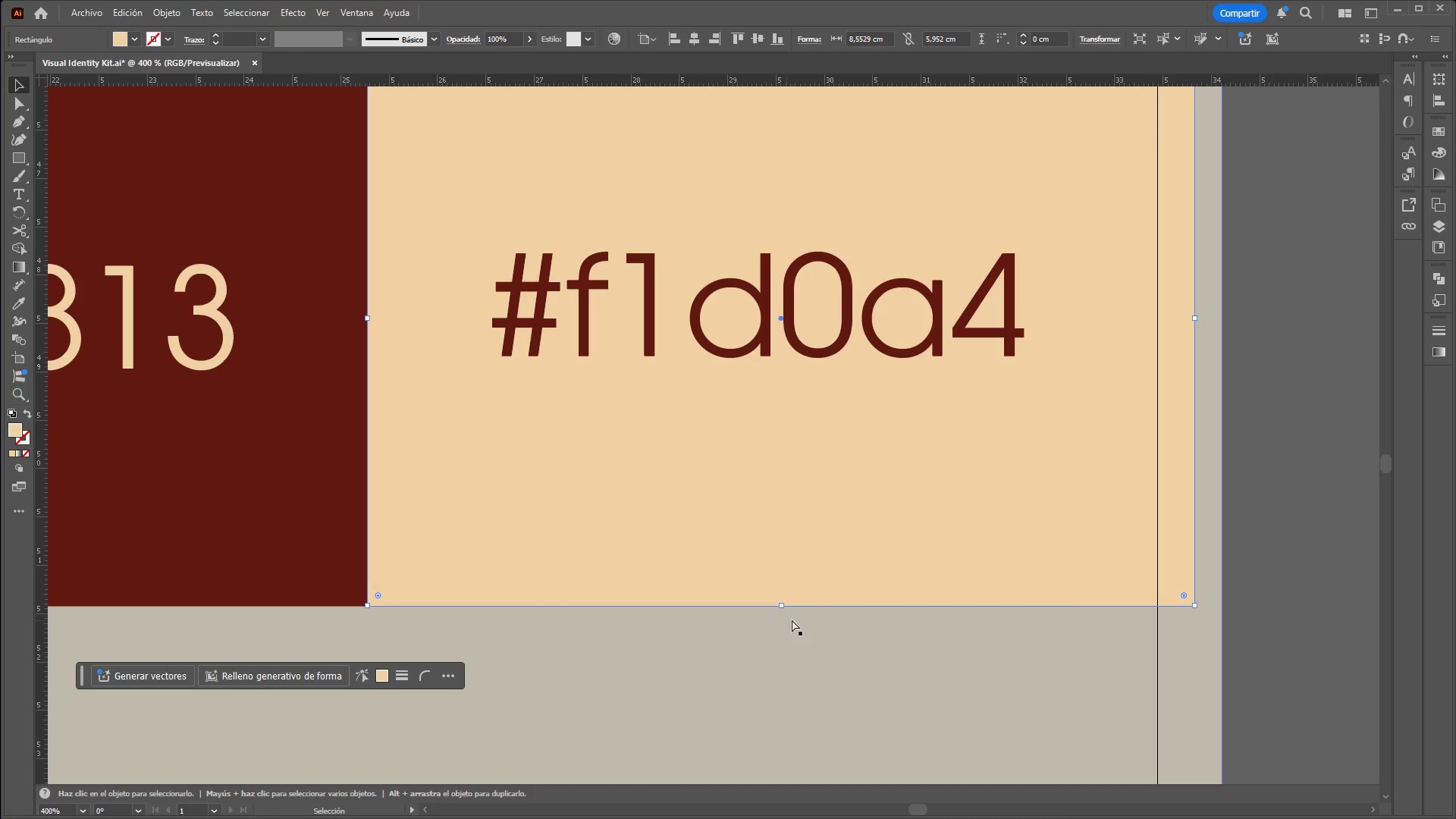 
hold_key(key=ControlLeft, duration=0.59)
hold_key(key=AltLeft, duration=0.58)
scroll: coordinate [837, 604], scroll_direction: down, amount: 2.0
 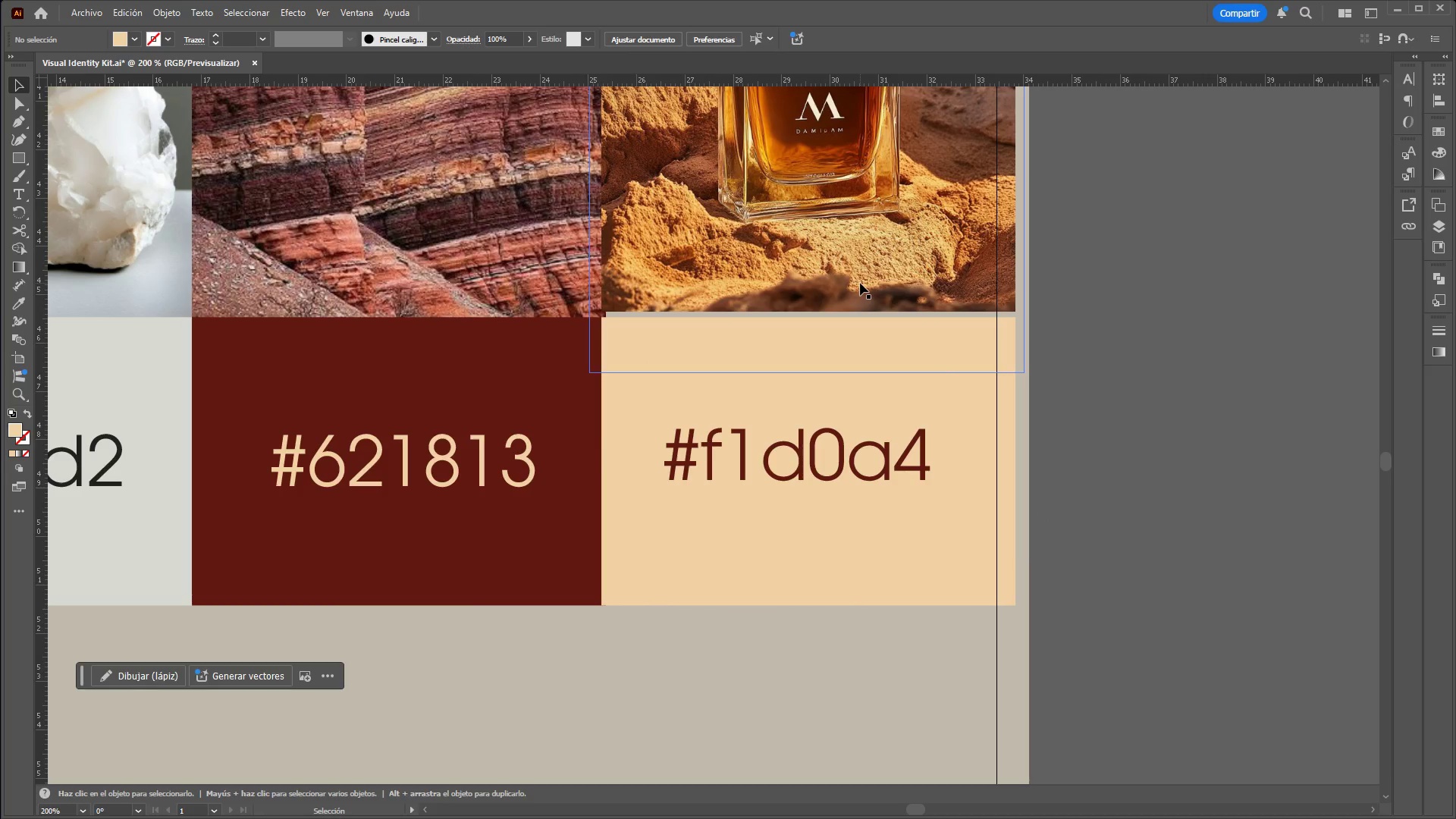 
left_click_drag(start_coordinate=[860, 283], to_coordinate=[858, 293])
 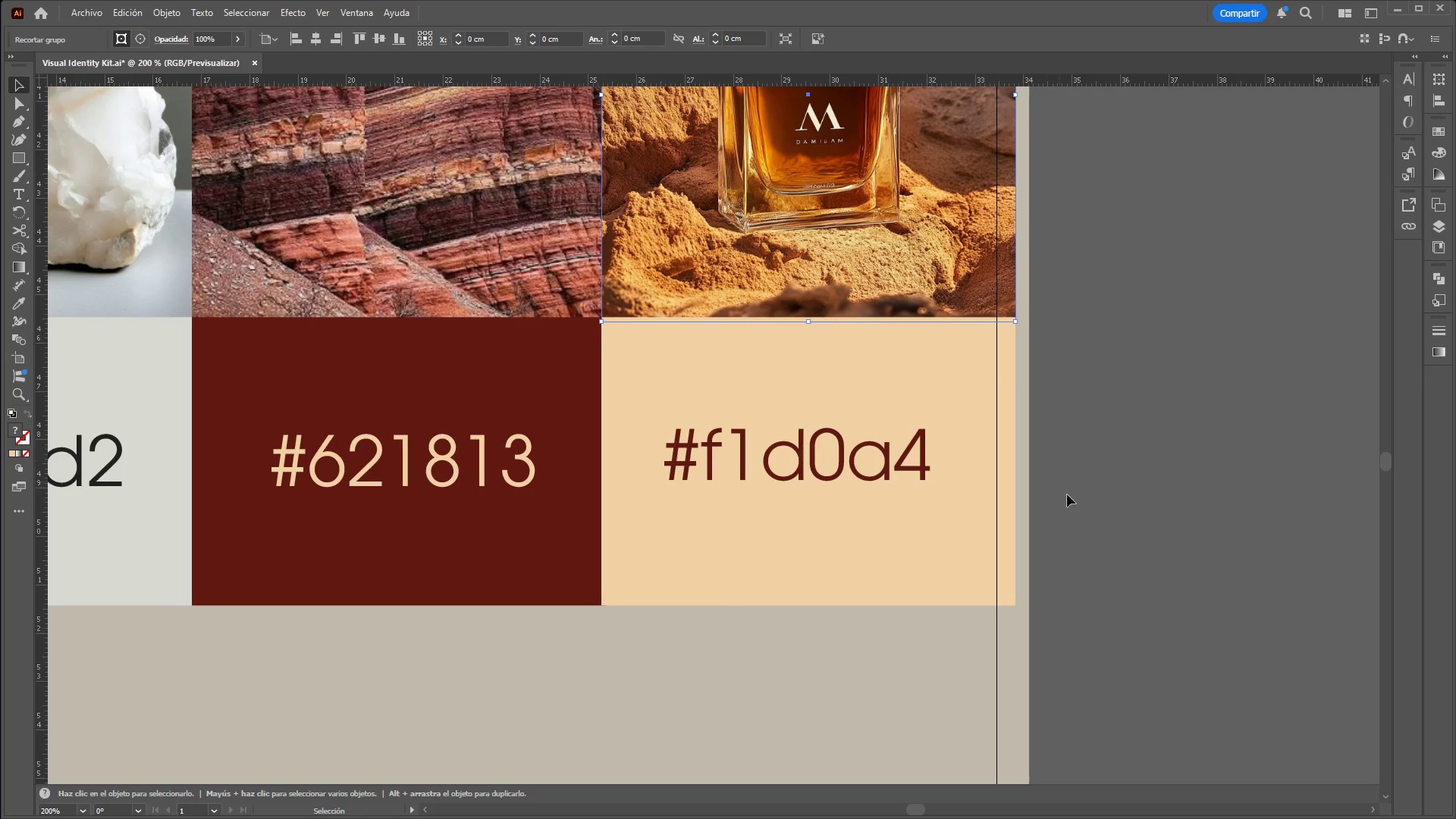 
hold_key(key=ControlLeft, duration=1.39)
hold_key(key=AltLeft, duration=1.38)
scroll: coordinate [1084, 537], scroll_direction: down, amount: 2.0
 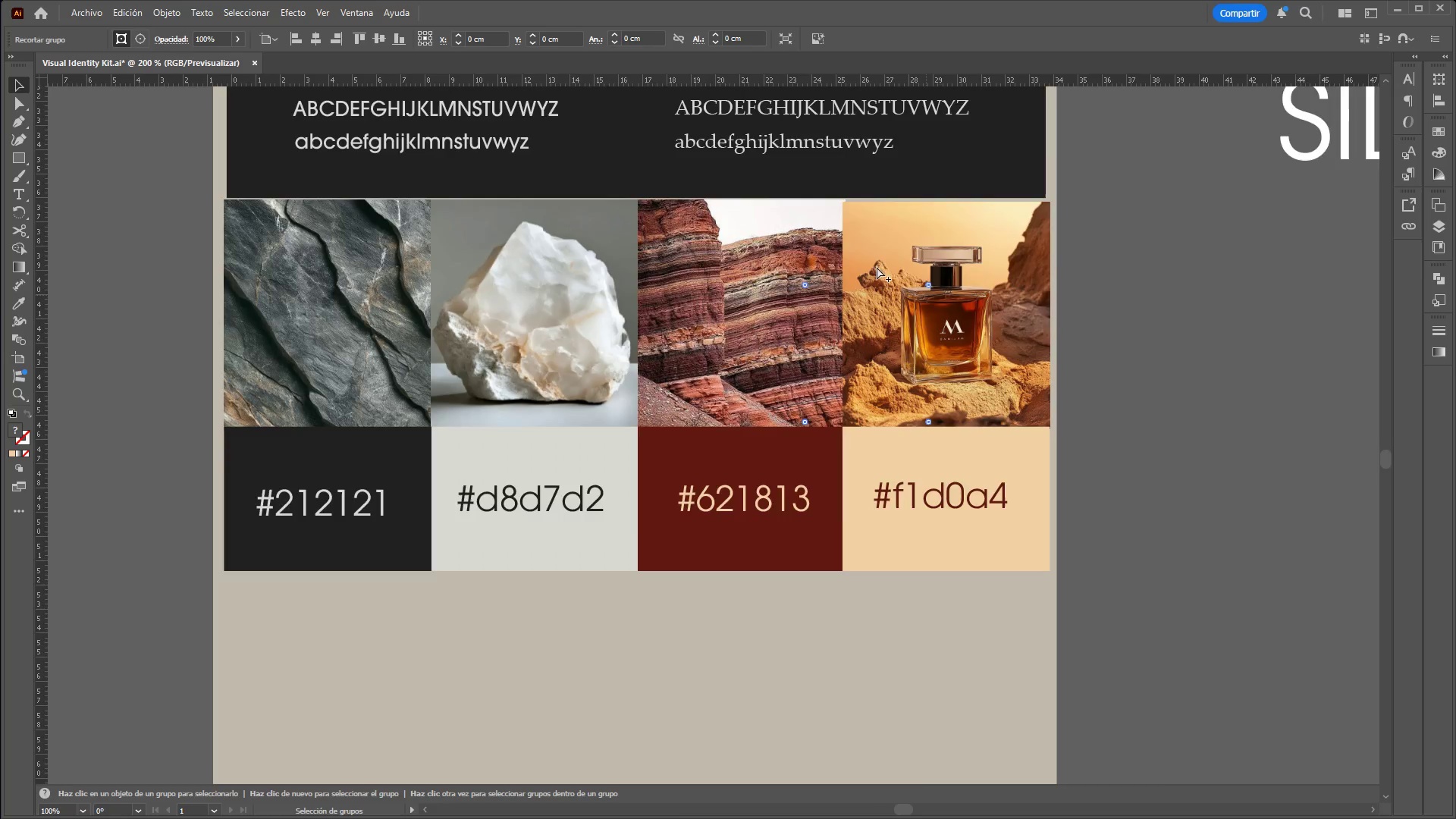 
scroll: coordinate [900, 158], scroll_direction: up, amount: 5.0
 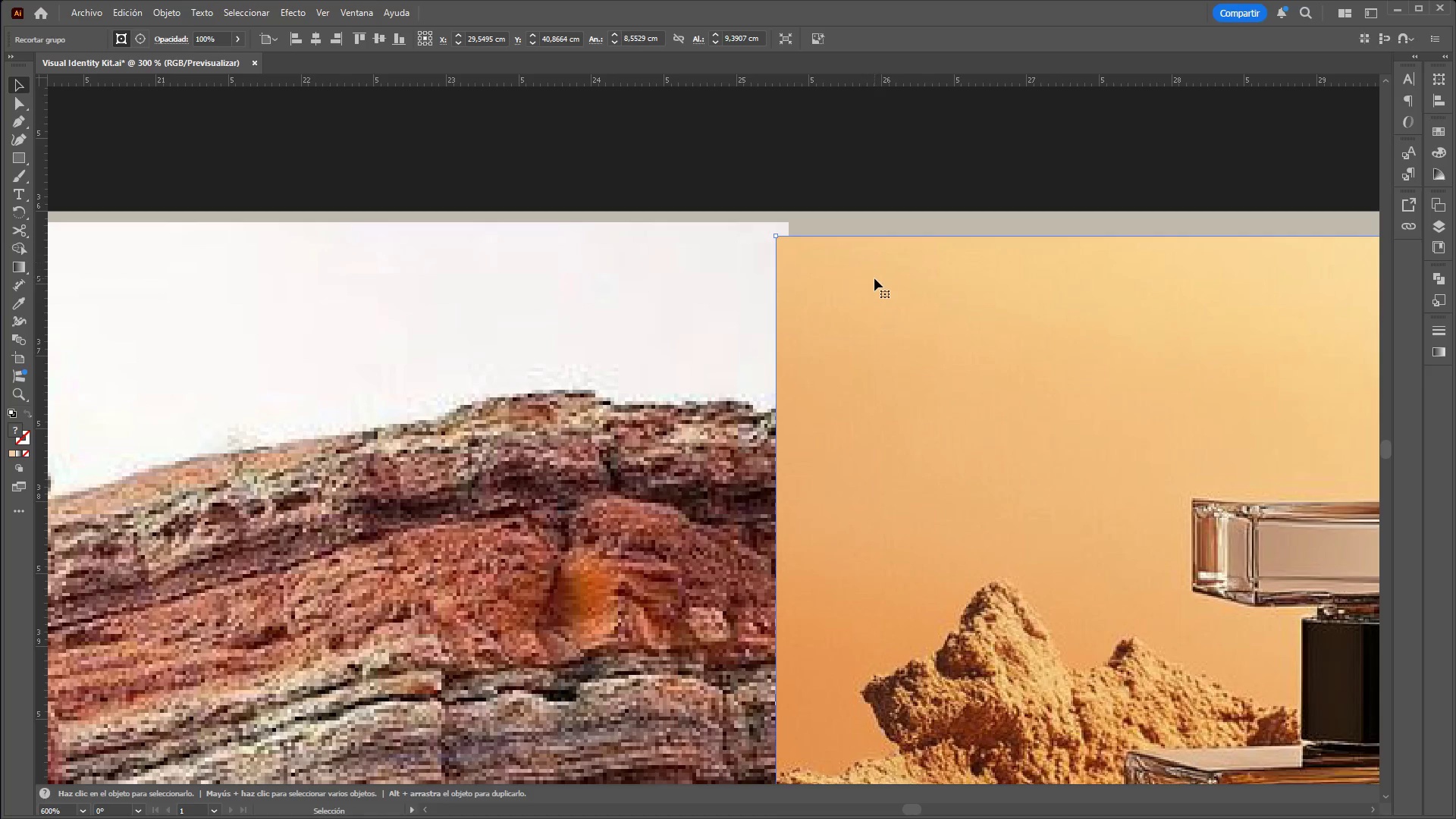 
left_click_drag(start_coordinate=[877, 278], to_coordinate=[877, 265])
 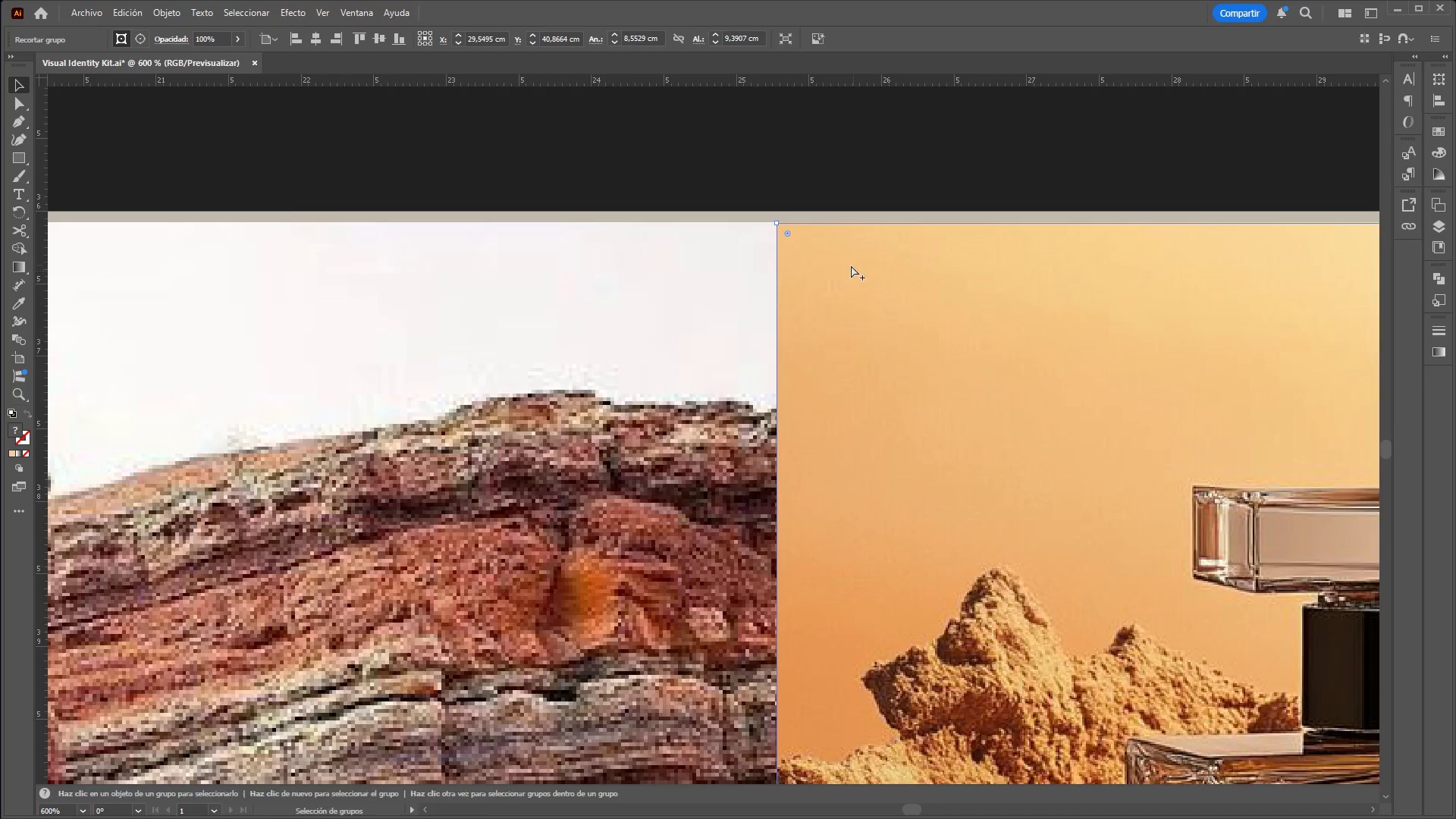 
hold_key(key=ControlLeft, duration=2.02)
hold_key(key=AltLeft, duration=1.5)
scroll: coordinate [832, 271], scroll_direction: down, amount: 4.0
 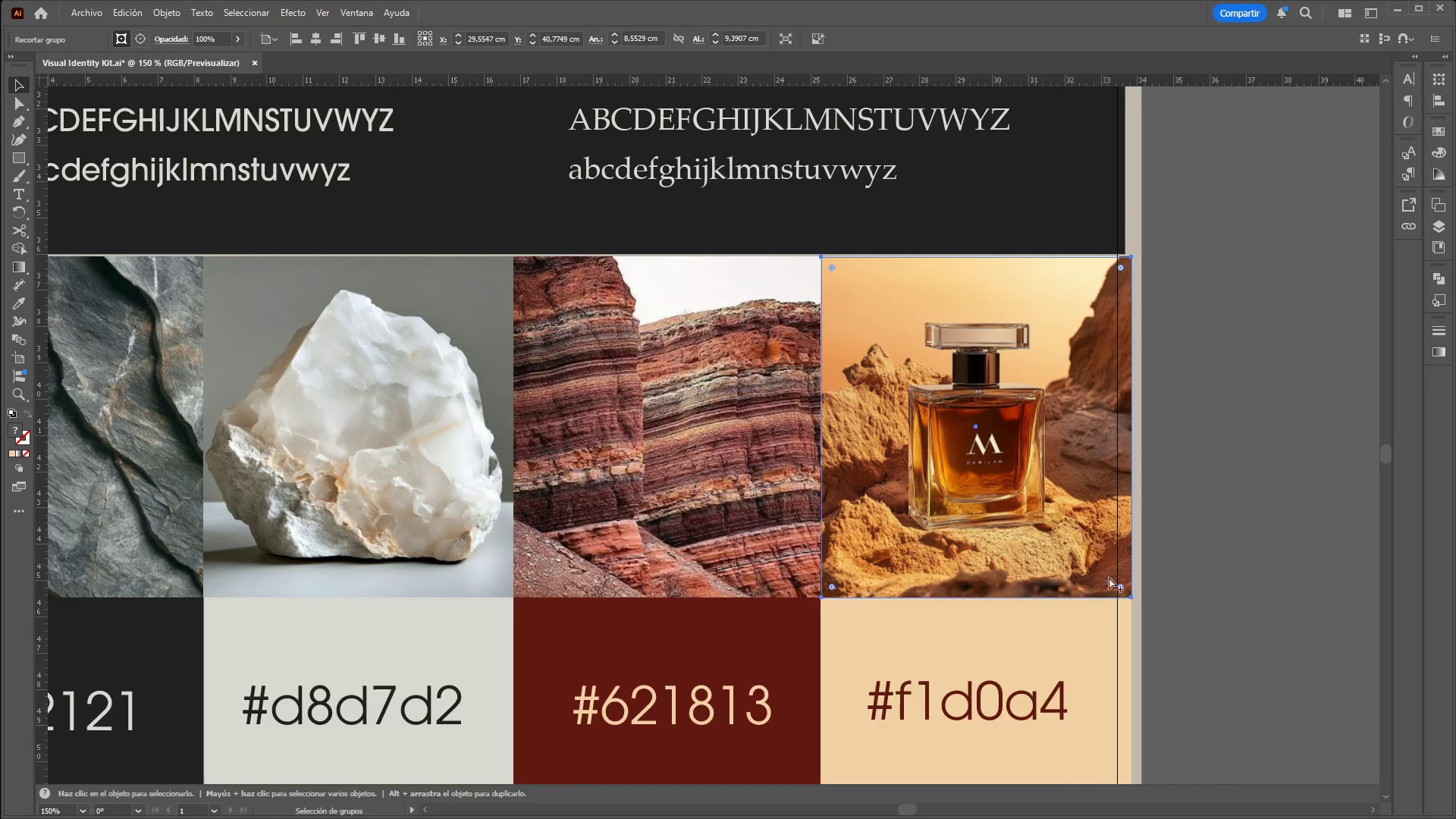 
hold_key(key=AltLeft, duration=0.52)
 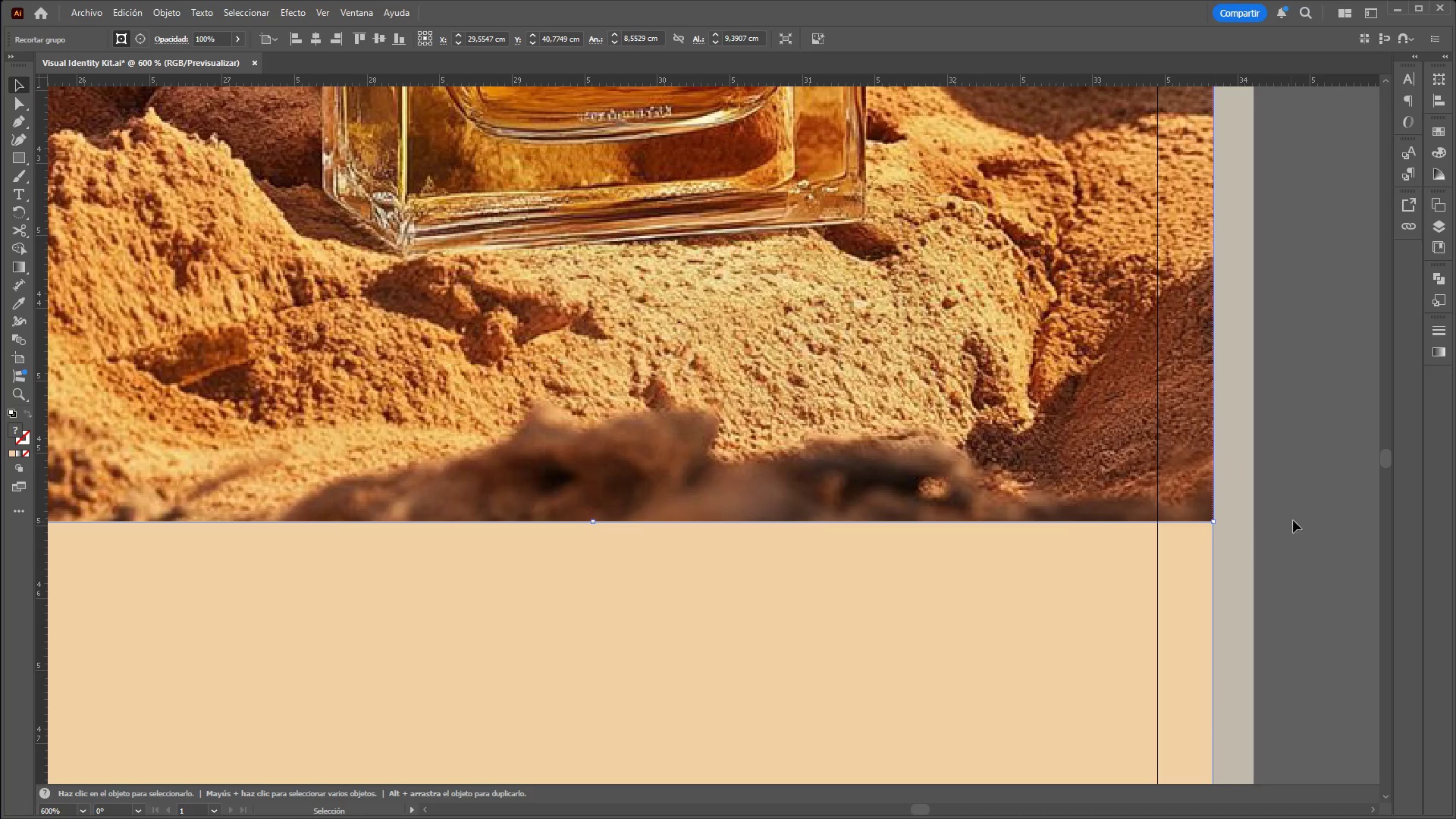 
scroll: coordinate [1107, 630], scroll_direction: up, amount: 4.0
 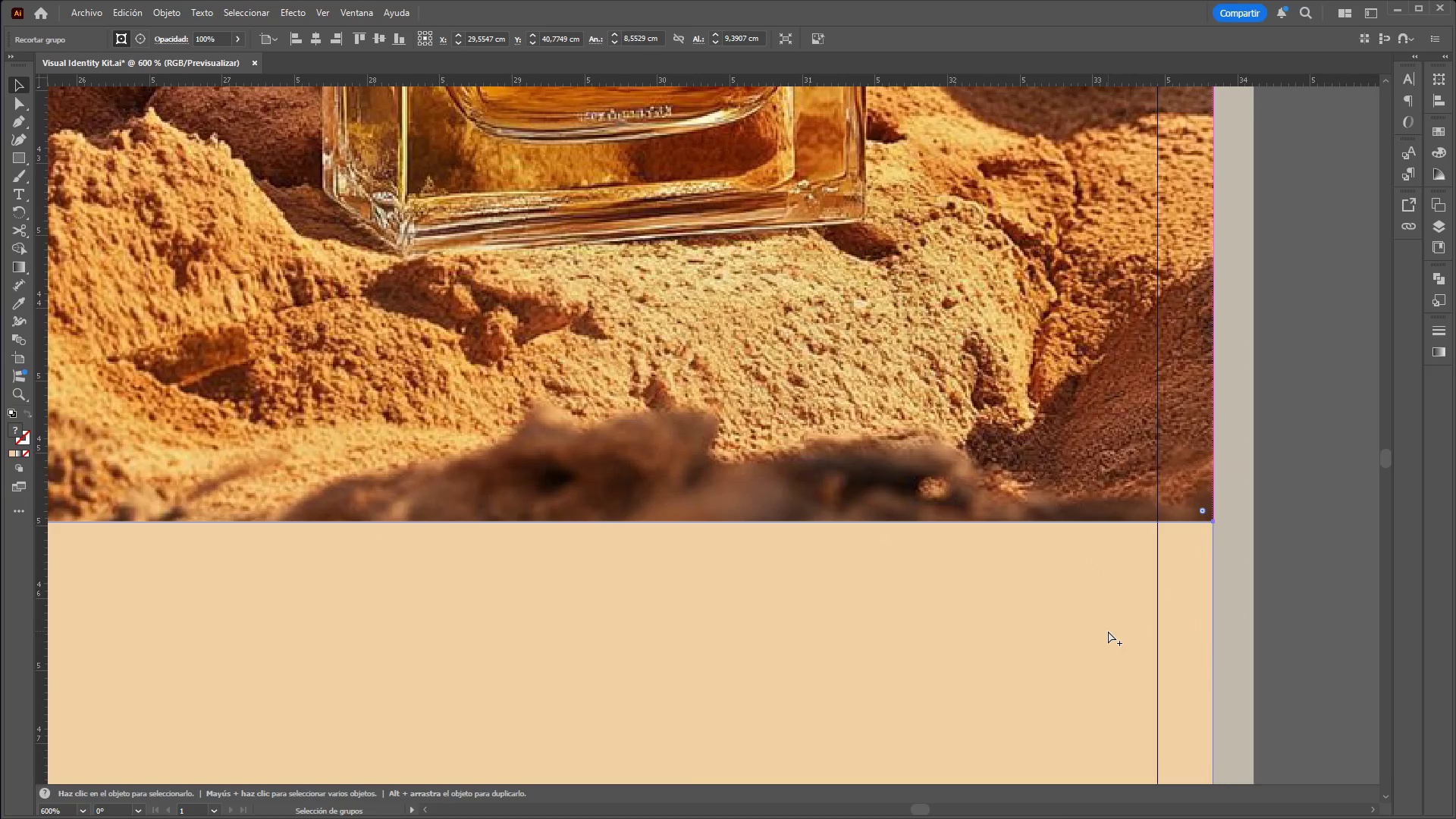 
left_click([1299, 516])
 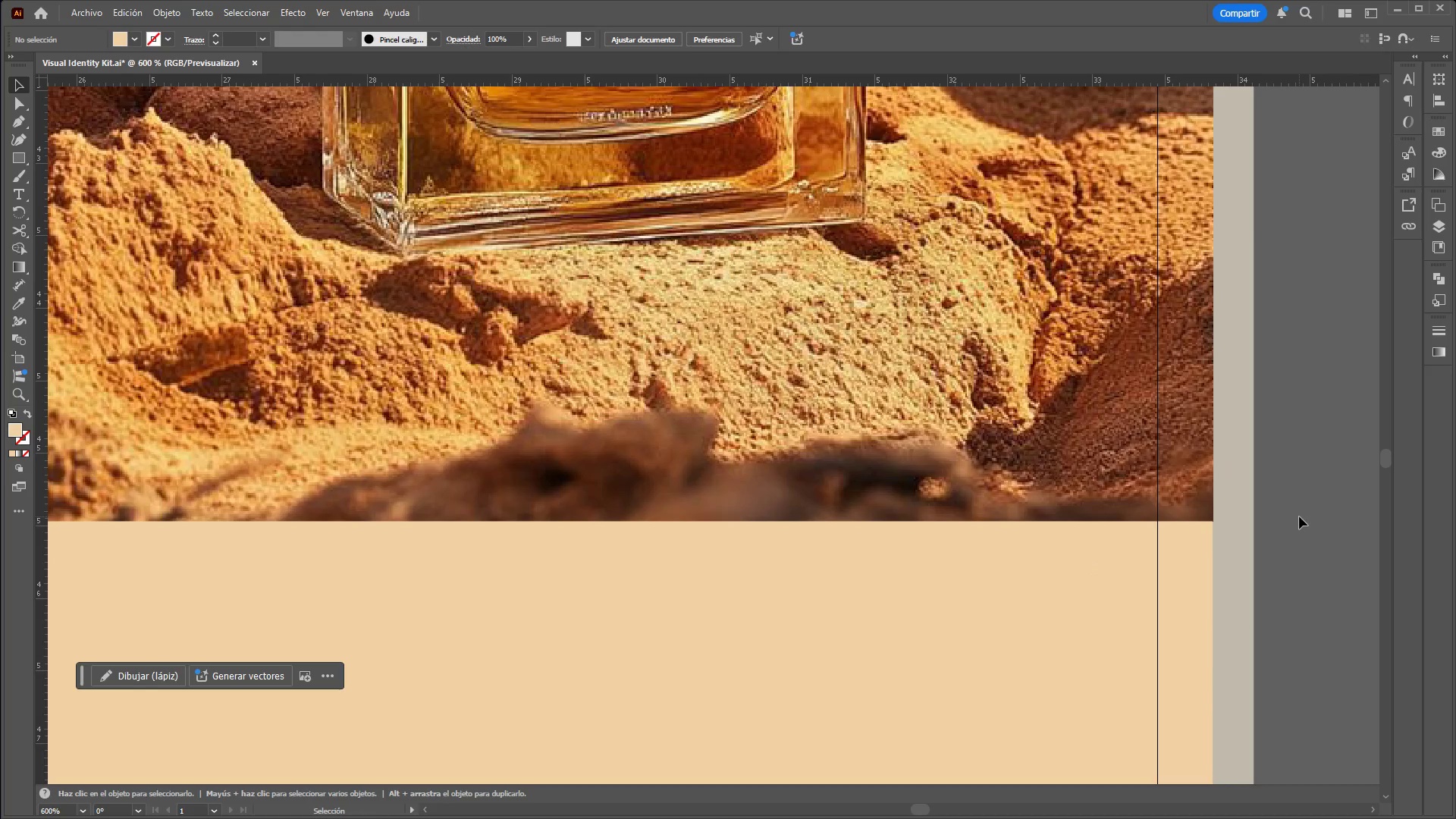 
hold_key(key=ControlLeft, duration=2.31)
hold_key(key=AltLeft, duration=1.5)
hold_key(key=AltLeft, duration=0.77)
scroll: coordinate [932, 404], scroll_direction: down, amount: 5.0
 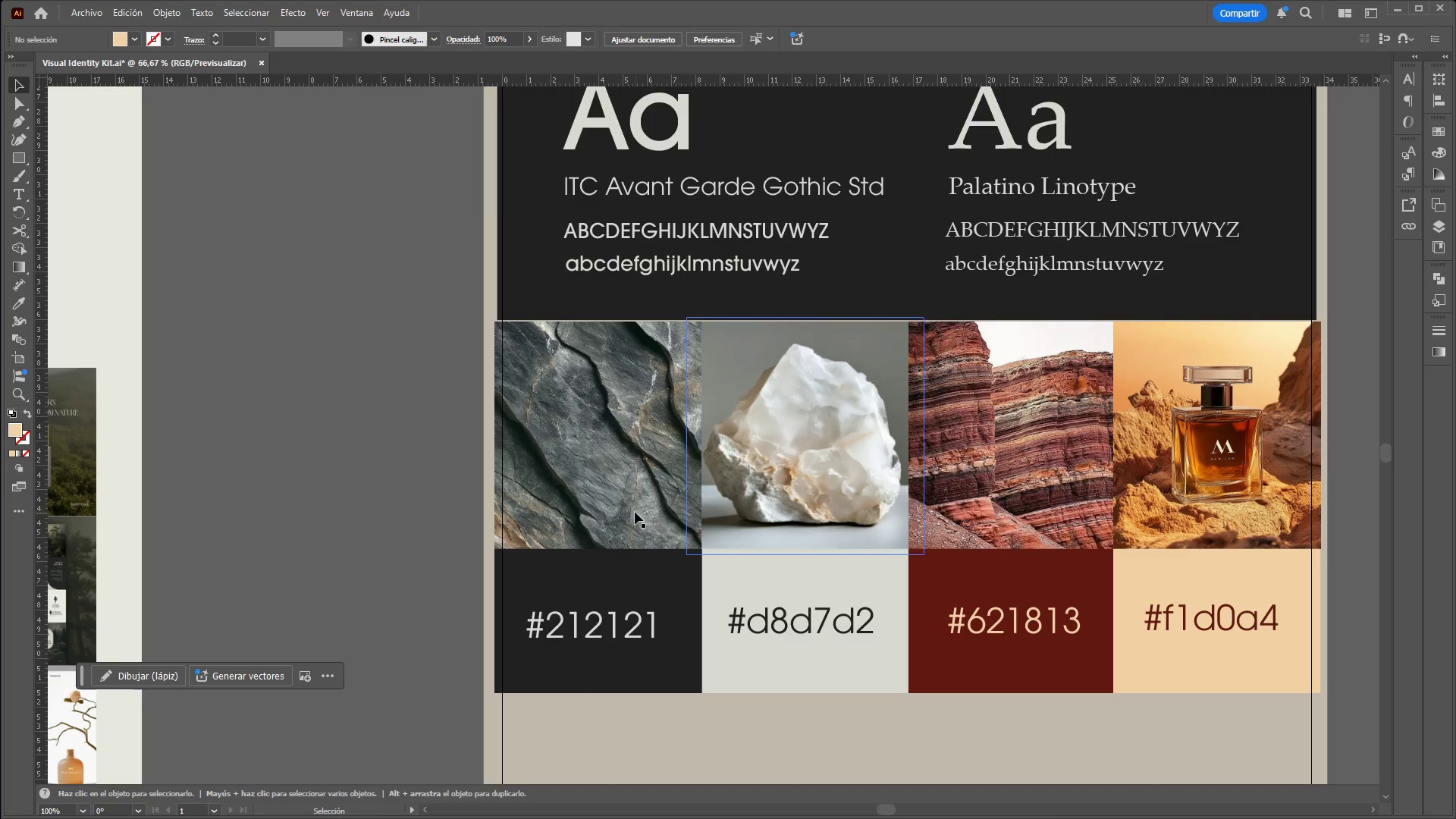 
hold_key(key=AltLeft, duration=0.31)
 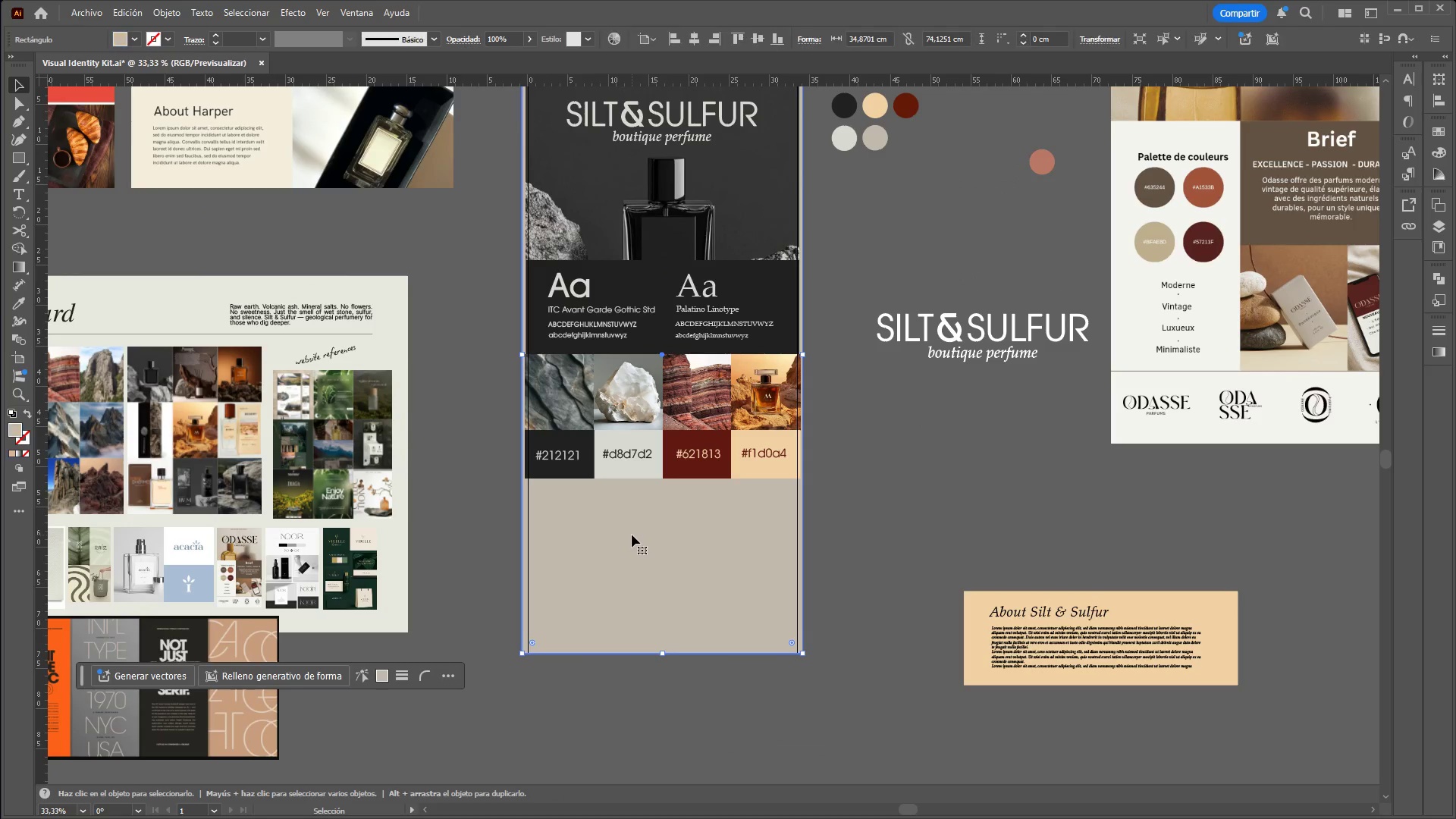 
key(Control+ControlLeft)
 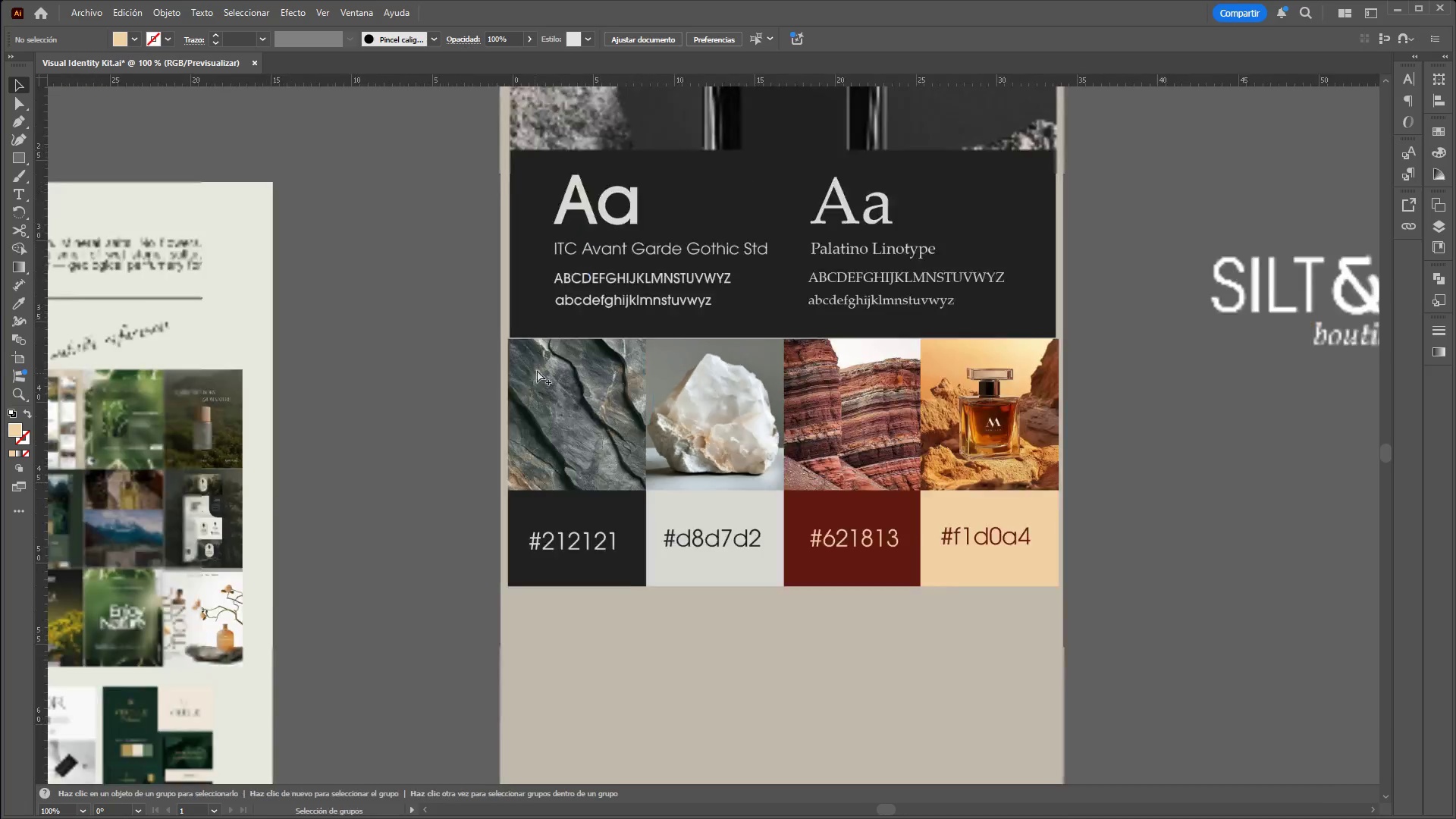 
left_click([632, 535])
 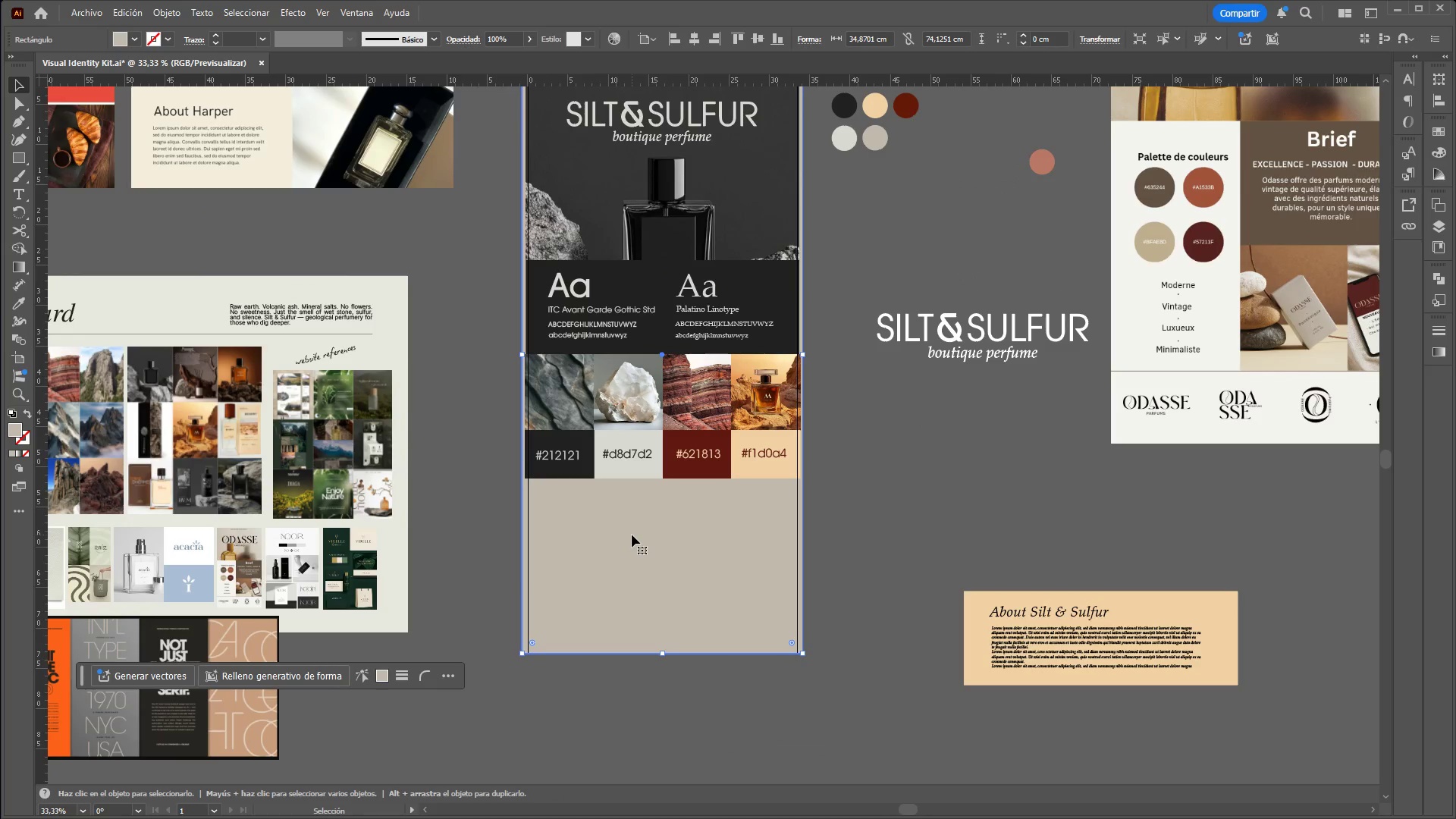 
scroll: coordinate [544, 370], scroll_direction: down, amount: 3.0
 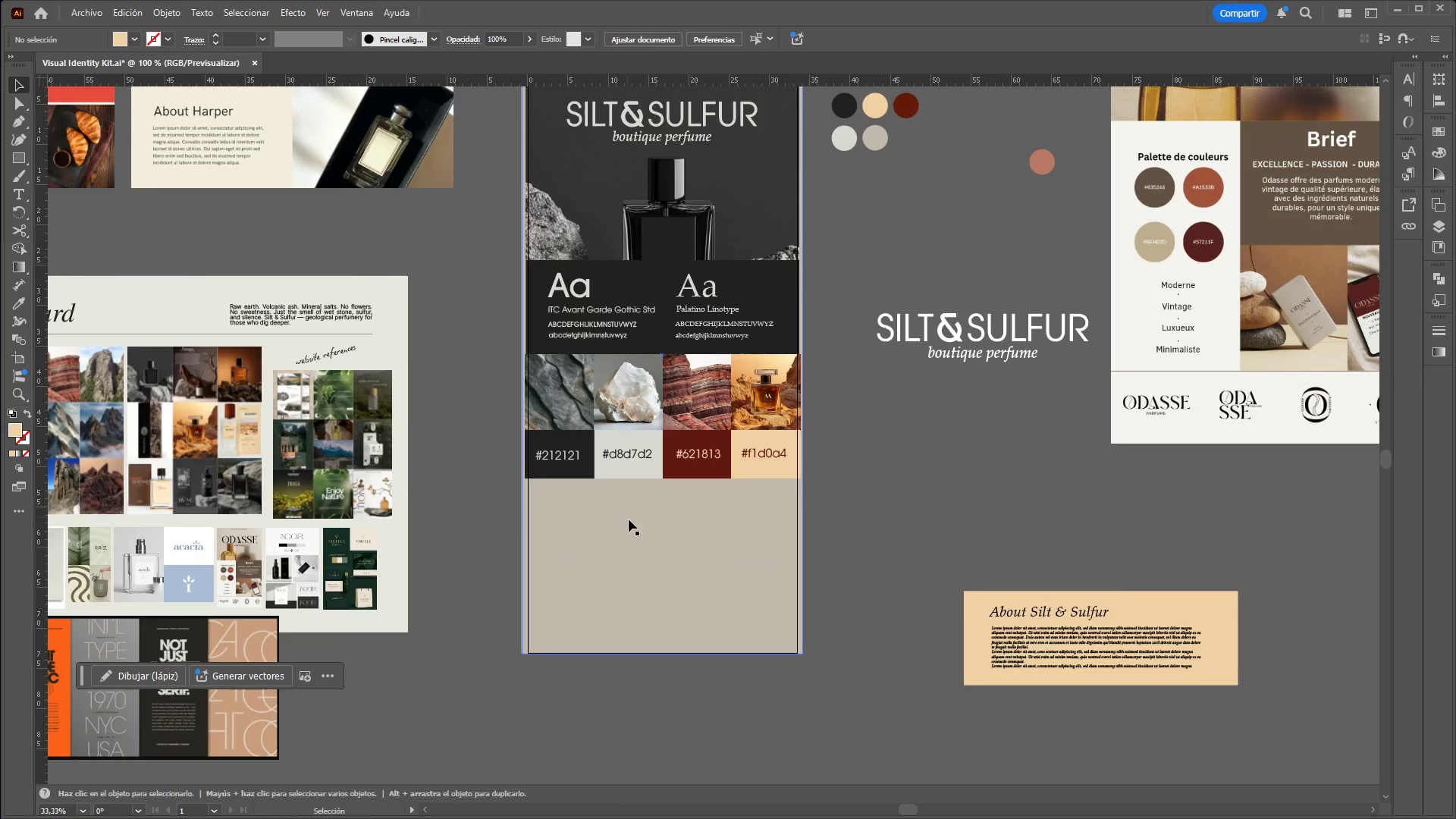 
key(Control+2)
 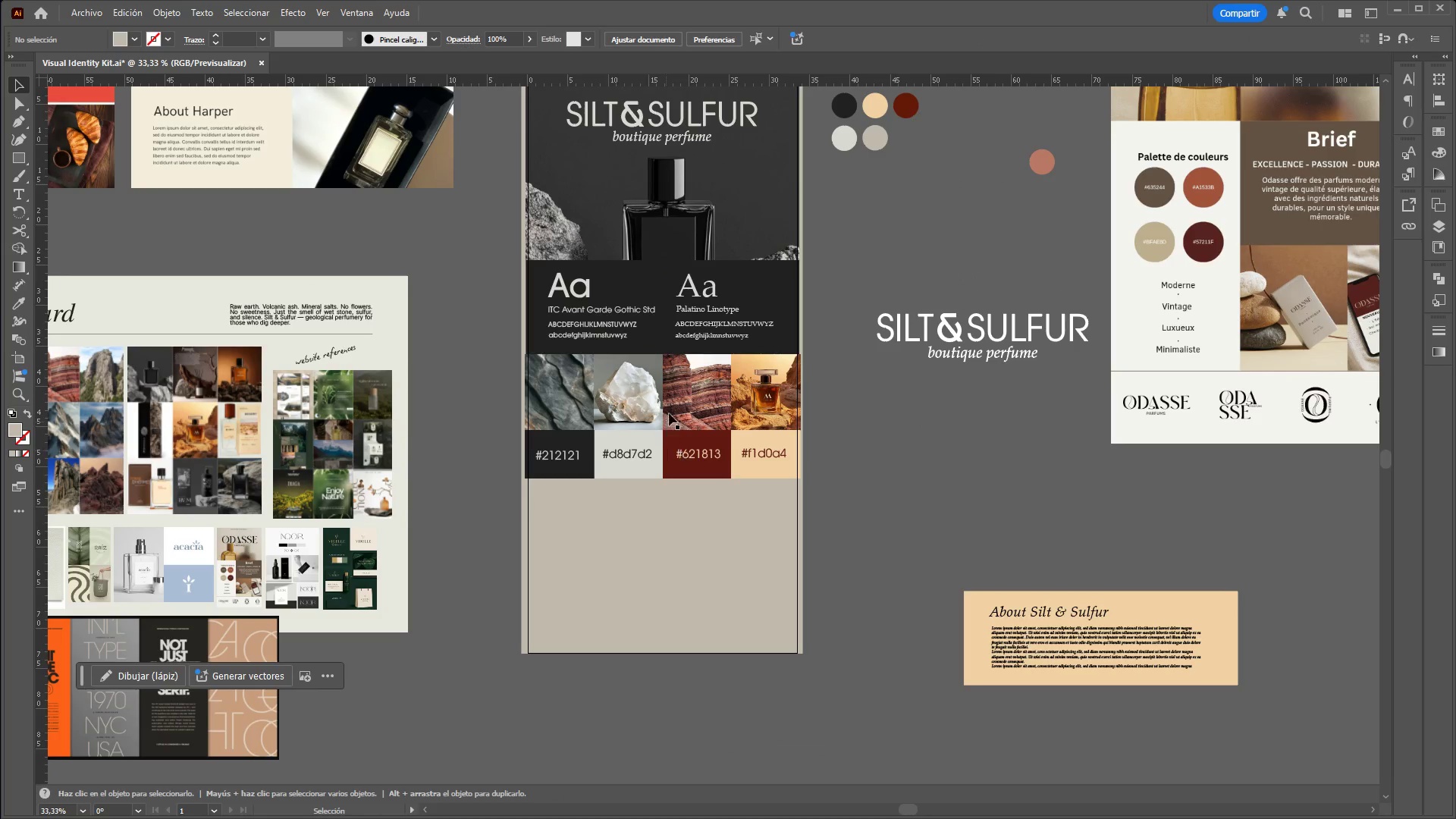 
key(Alt+Control+AltLeft)
 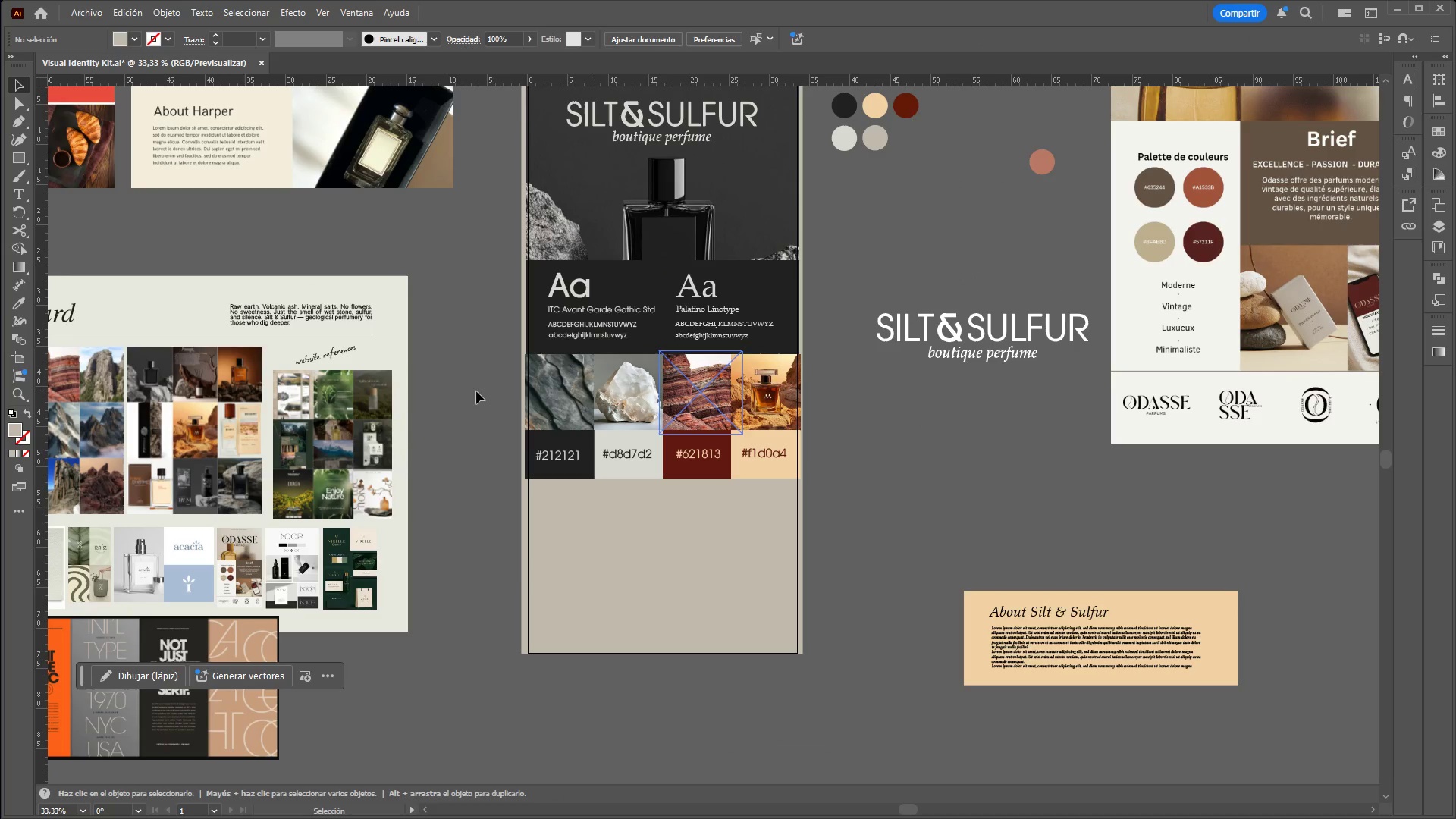 
key(Alt+Control+Z)
 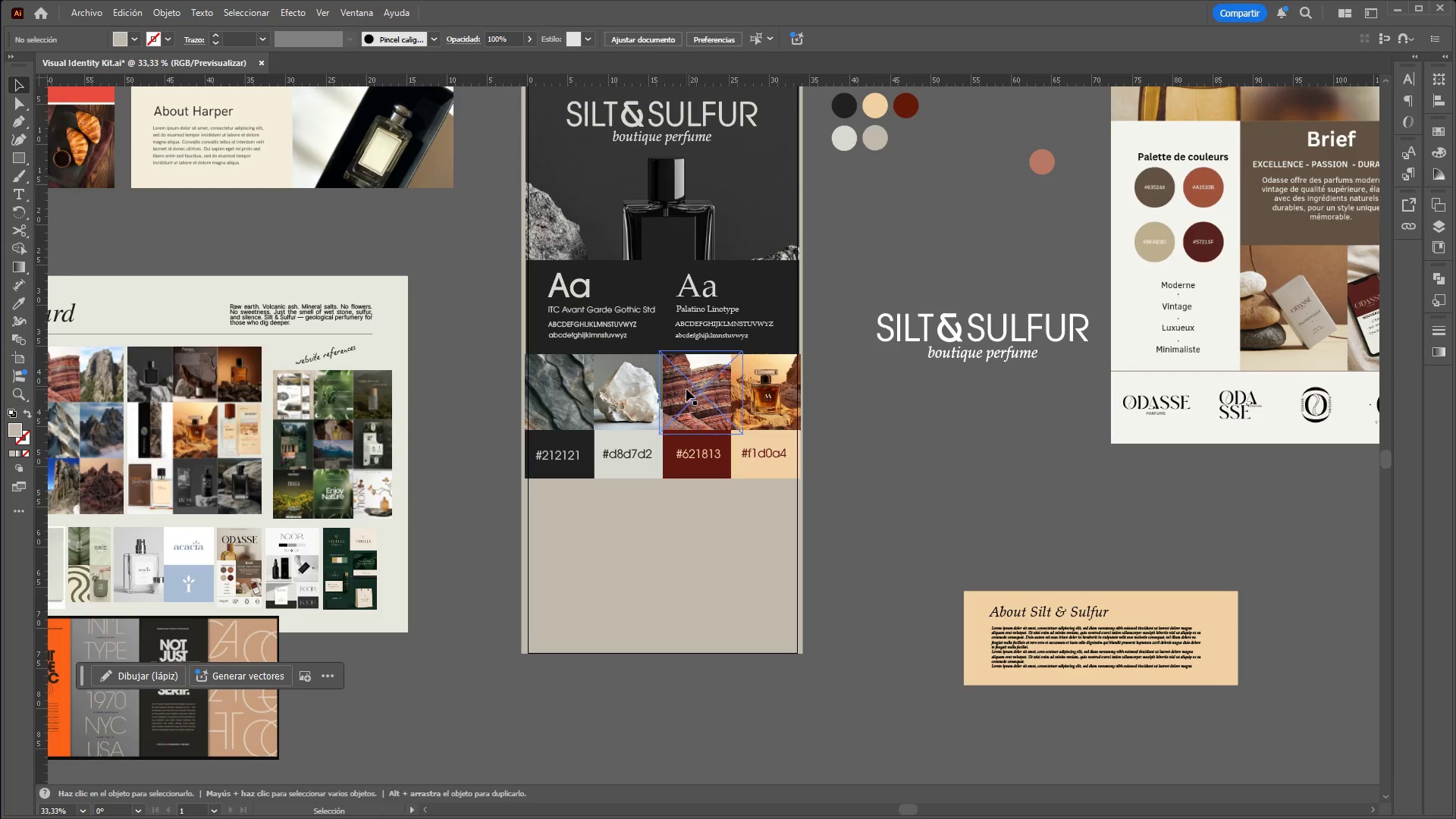 
left_click_drag(start_coordinate=[474, 391], to_coordinate=[502, 419])
 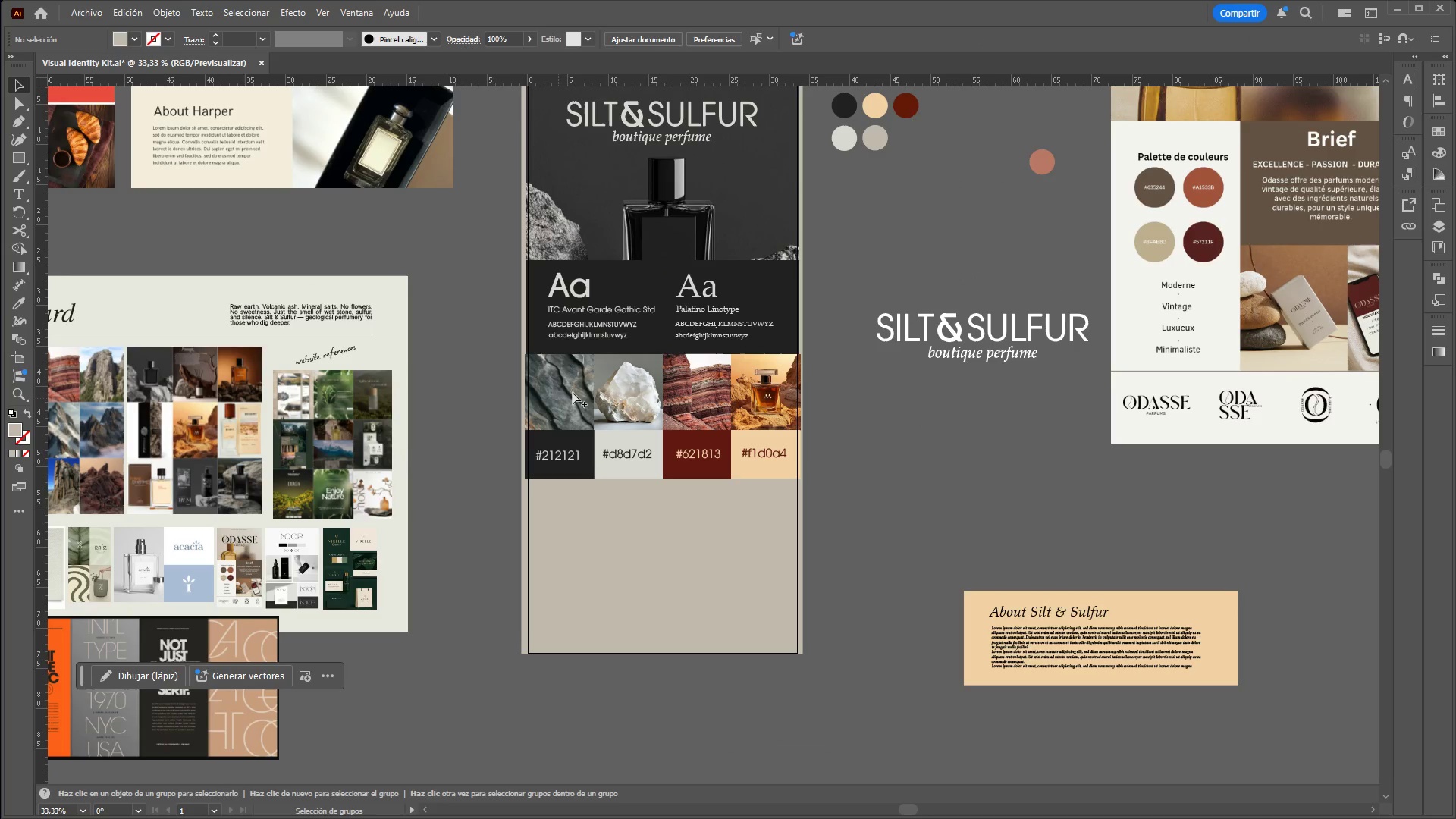 
hold_key(key=ControlLeft, duration=2.66)
hold_key(key=AltLeft, duration=1.5)
scroll: coordinate [705, 388], scroll_direction: up, amount: 3.0
 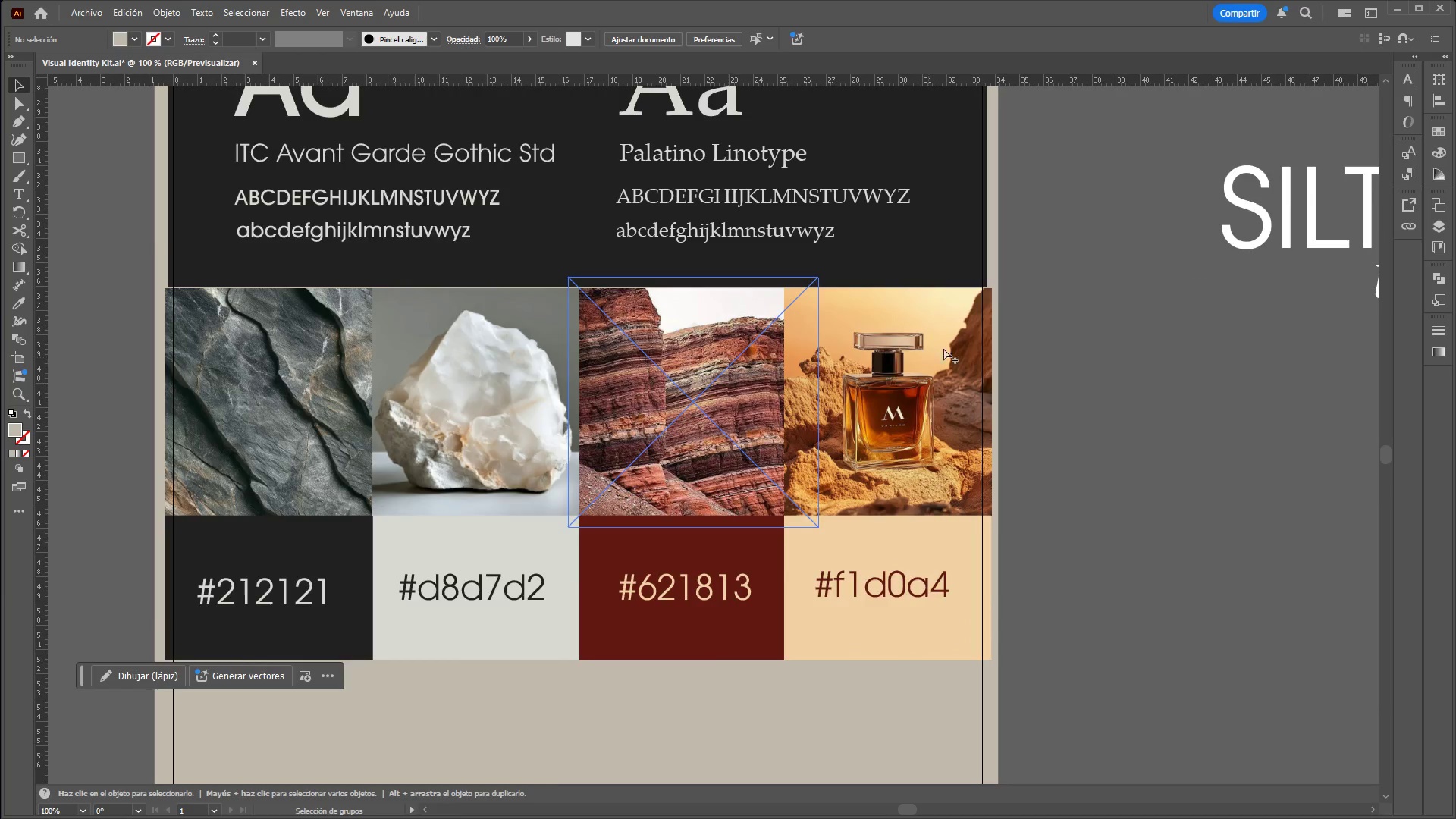 
hold_key(key=AltLeft, duration=1.19)
scroll: coordinate [1058, 312], scroll_direction: down, amount: 1.0
 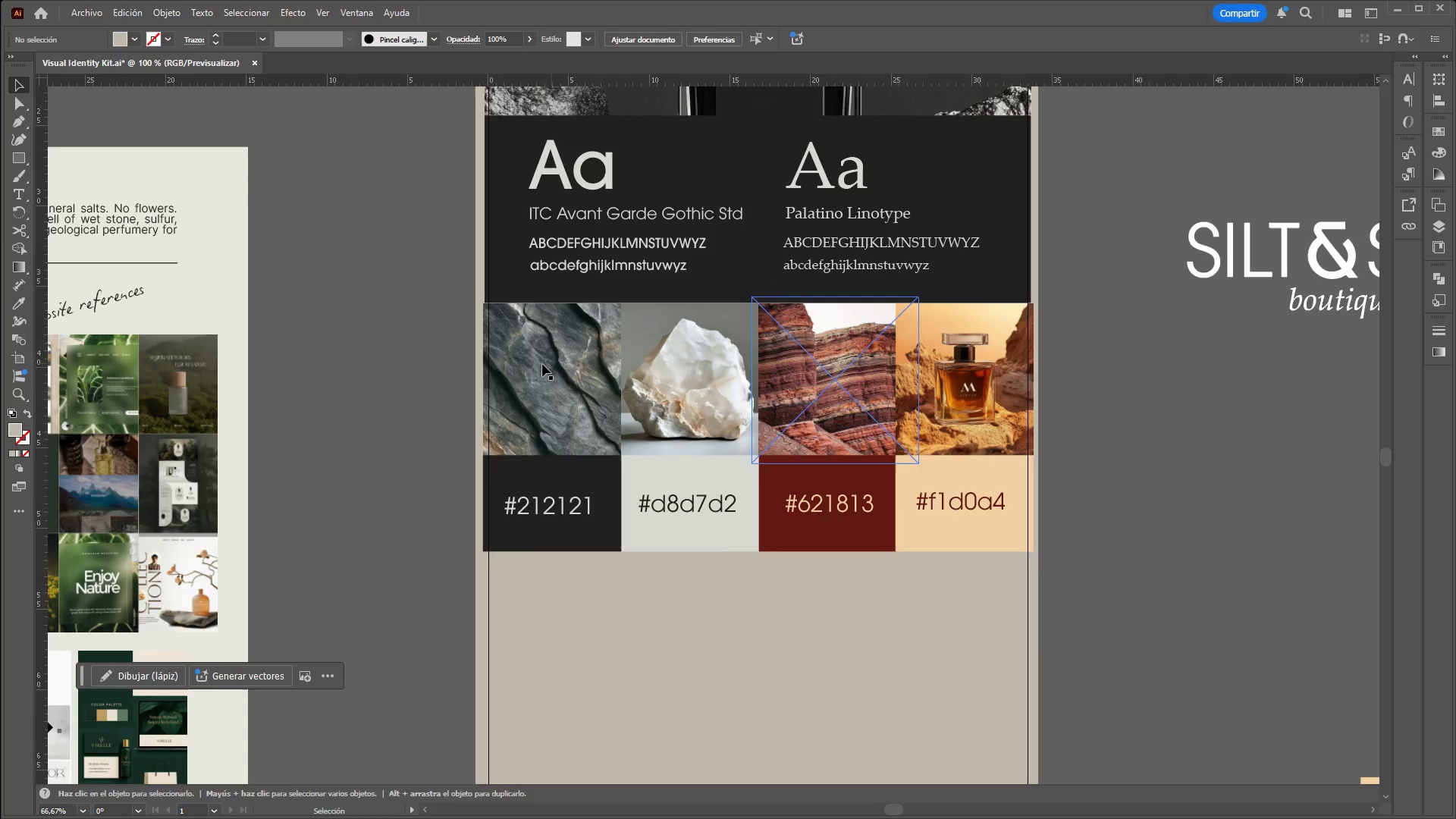 
left_click_drag(start_coordinate=[433, 378], to_coordinate=[1002, 508])
 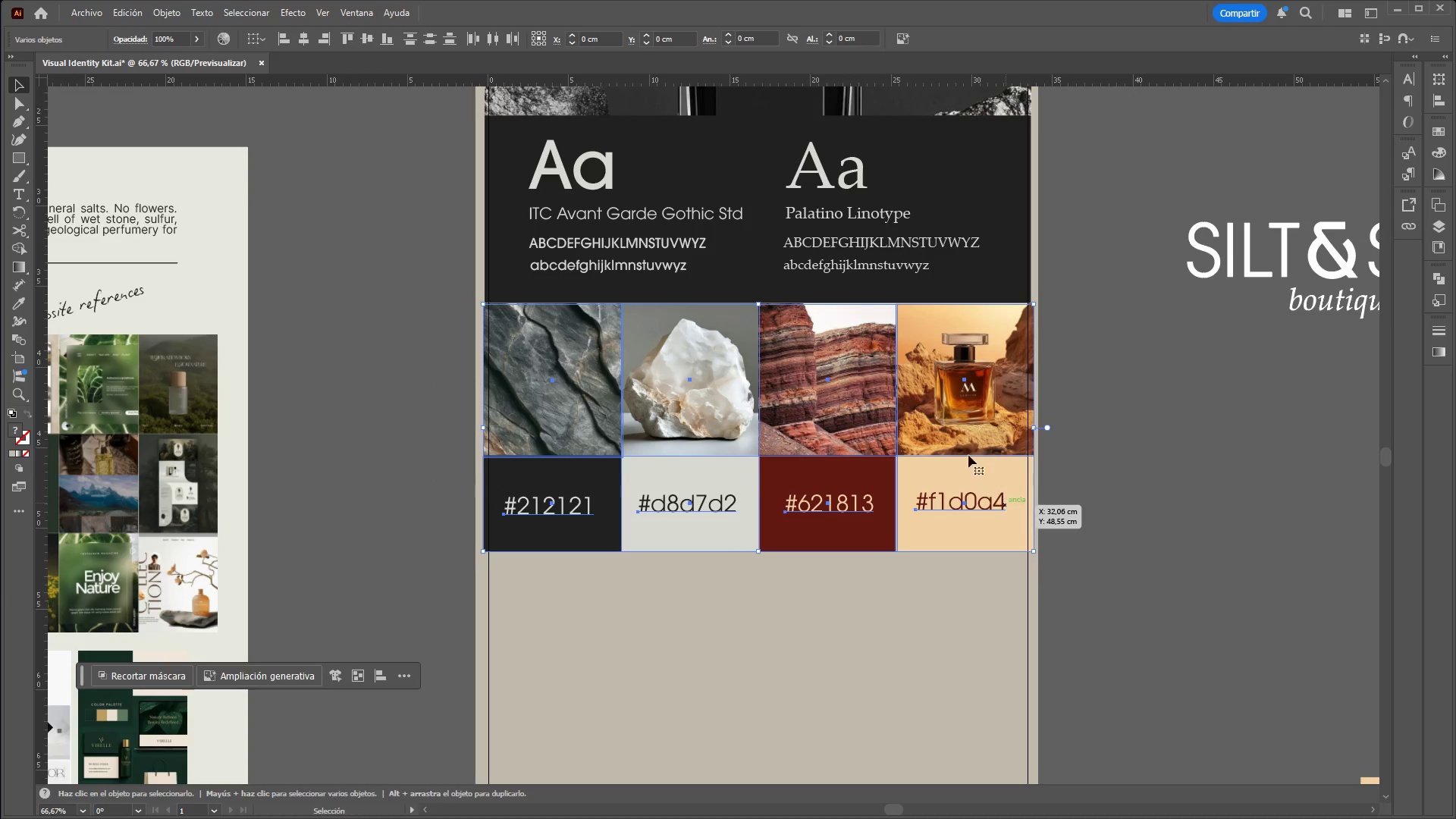 
right_click([934, 416])
 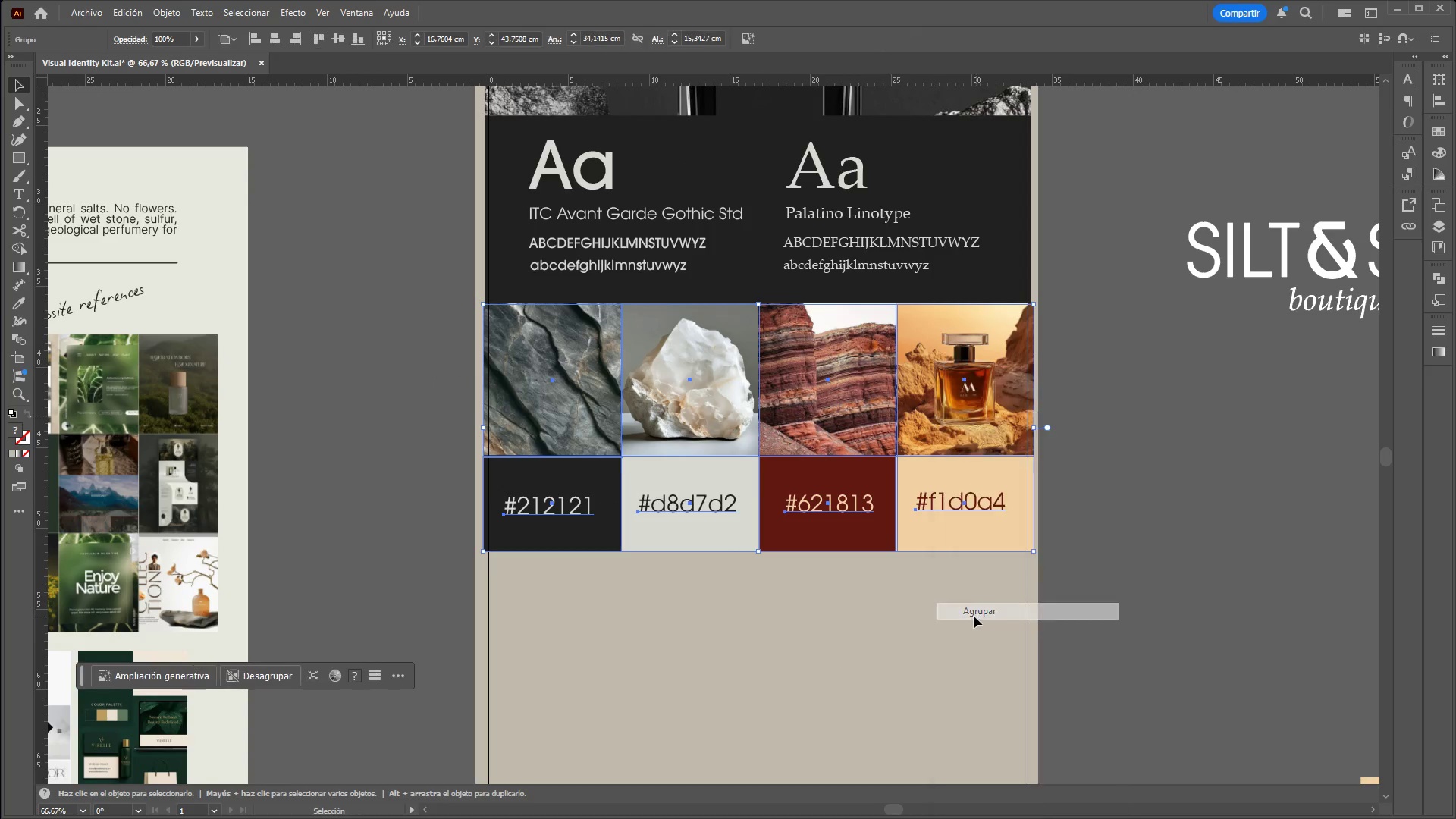 
hold_key(key=ControlLeft, duration=1.11)
hold_key(key=AltLeft, duration=1.08)
scroll: coordinate [266, 284], scroll_direction: up, amount: 8.0
 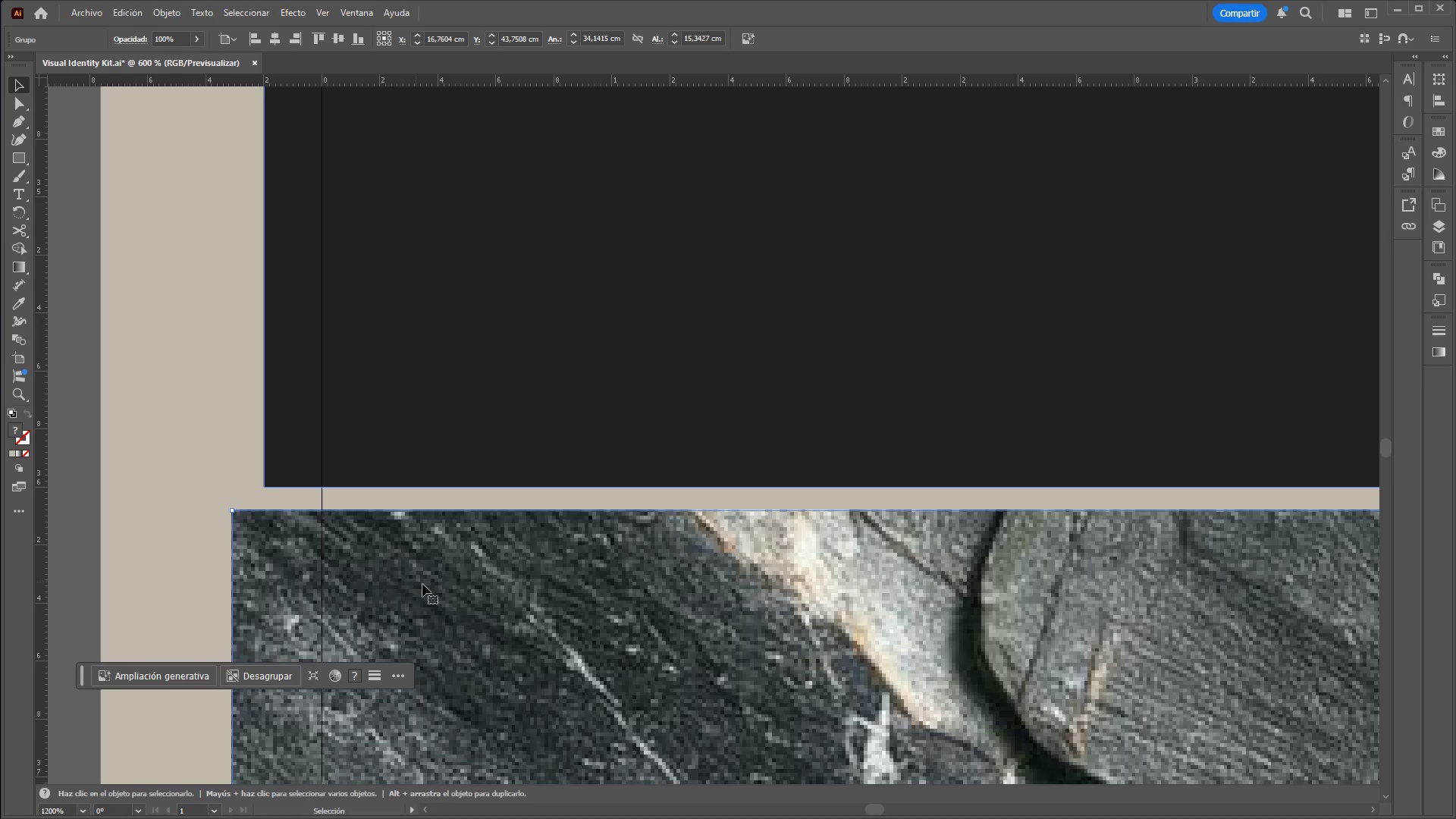 
left_click_drag(start_coordinate=[436, 587], to_coordinate=[447, 563])
 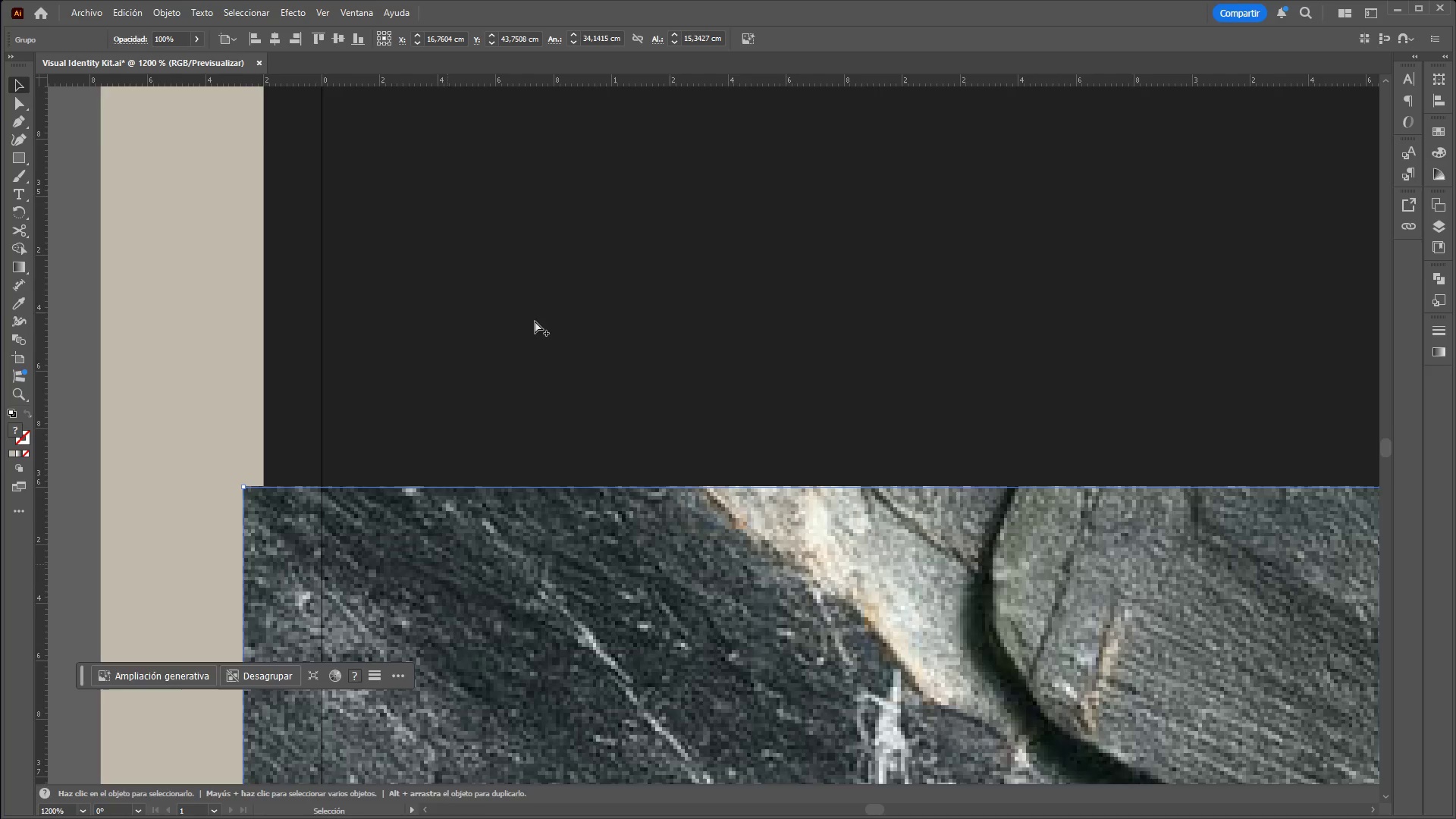 
hold_key(key=ControlLeft, duration=0.84)
hold_key(key=AltLeft, duration=0.84)
scroll: coordinate [510, 249], scroll_direction: down, amount: 8.0
 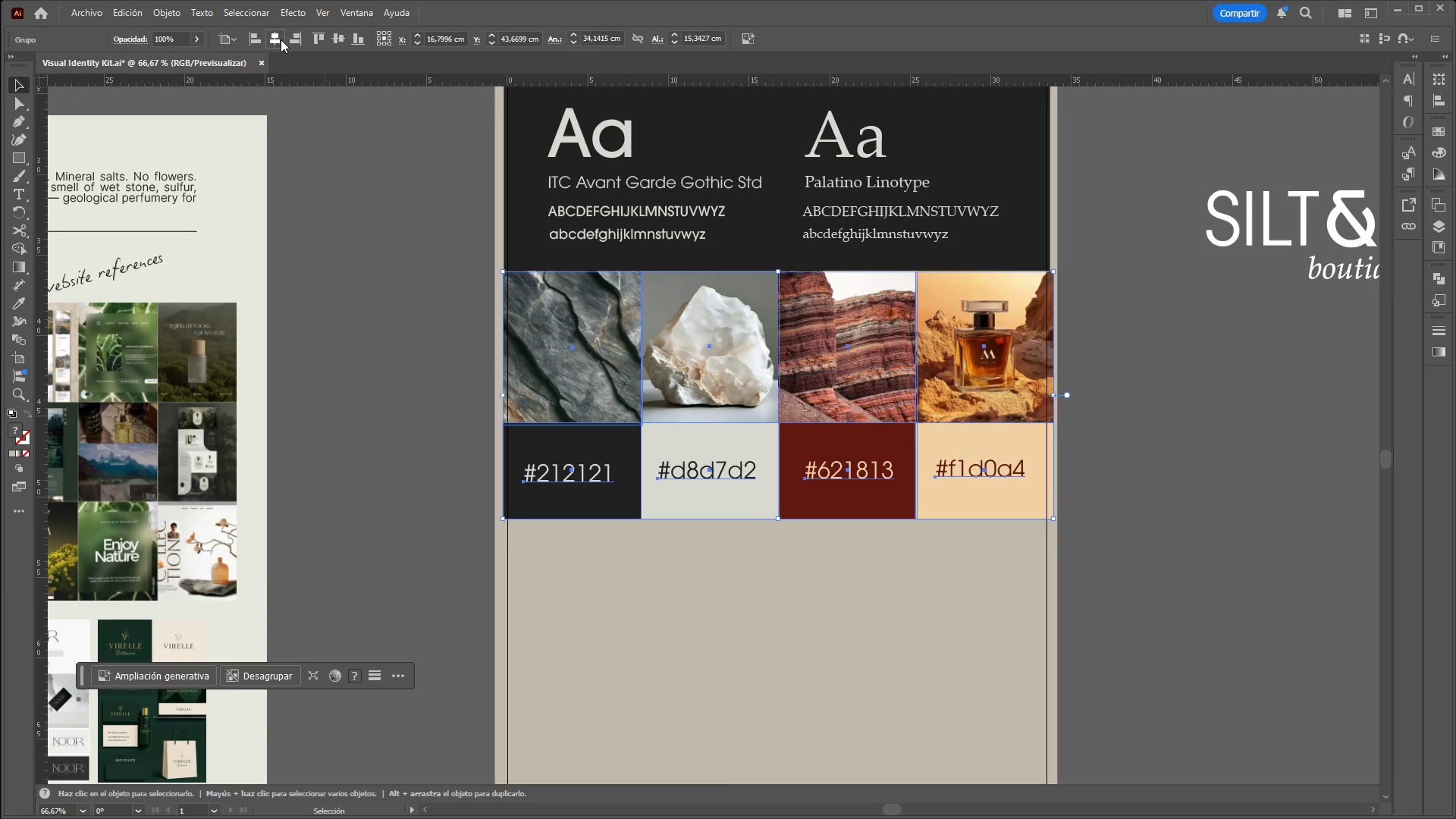 
double_click([359, 306])
 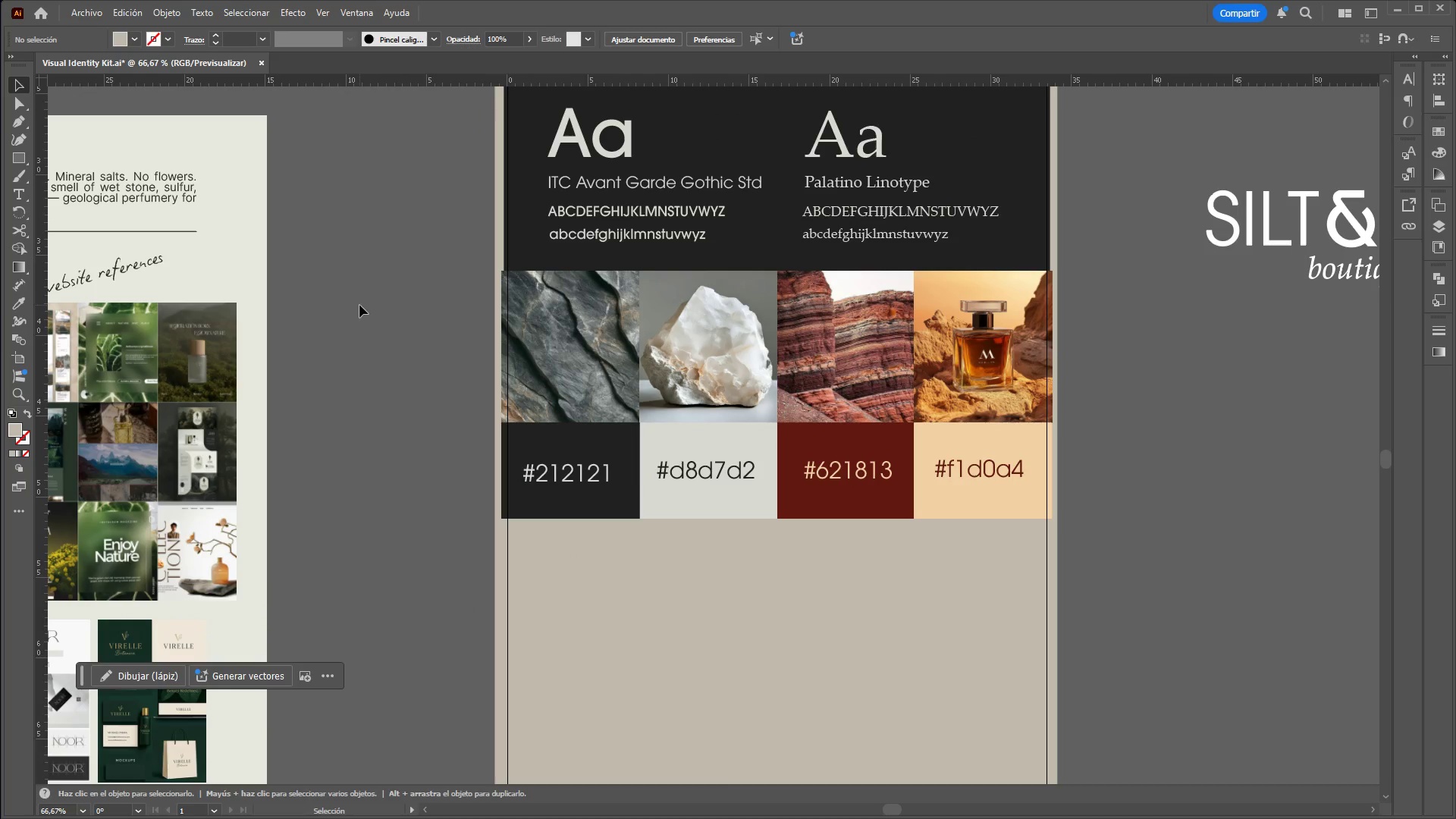 
hold_key(key=ControlLeft, duration=1.06)
hold_key(key=AltLeft, duration=1.03)
scroll: coordinate [836, 504], scroll_direction: down, amount: 2.0
 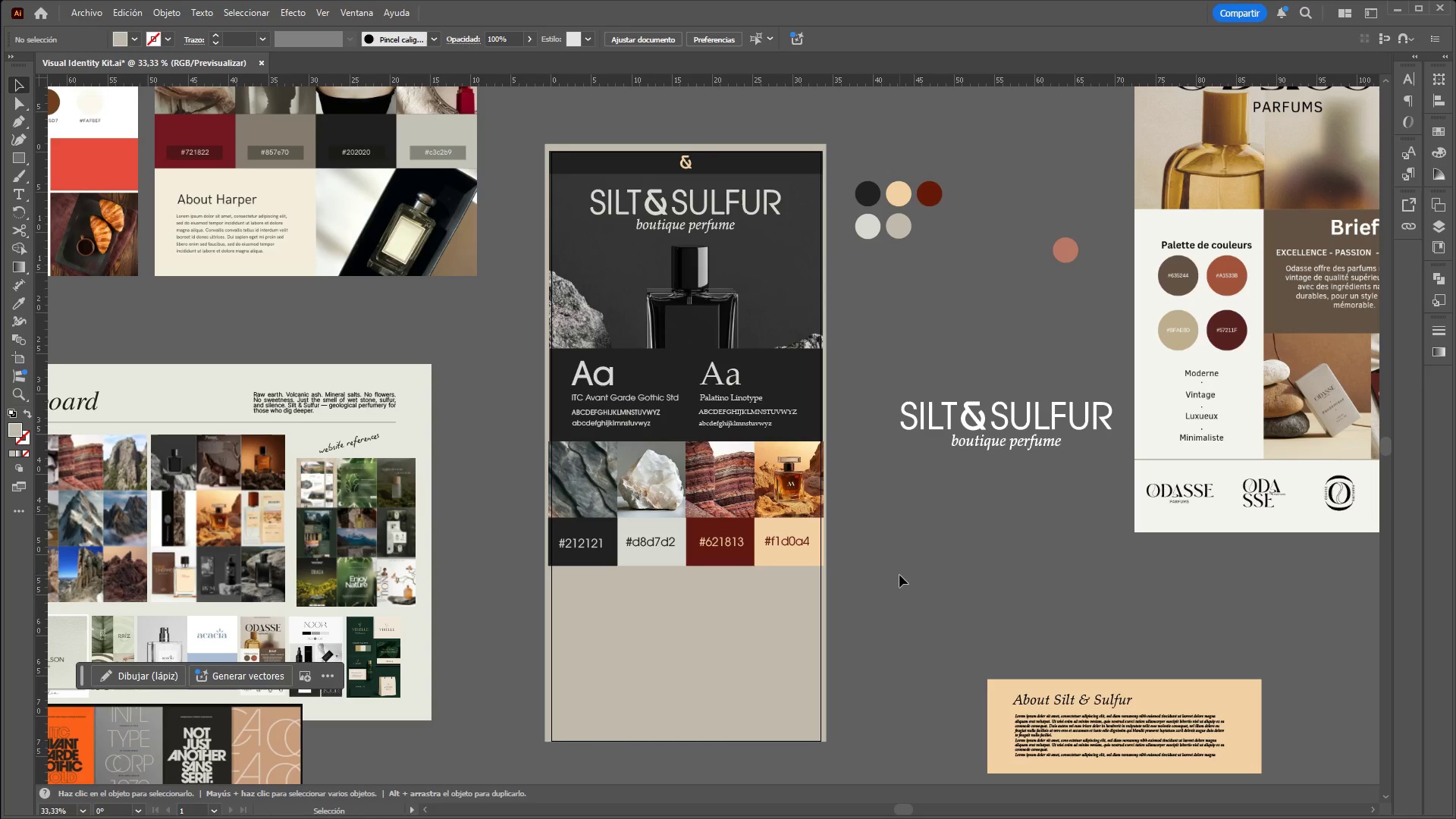 
wait(11.88)
 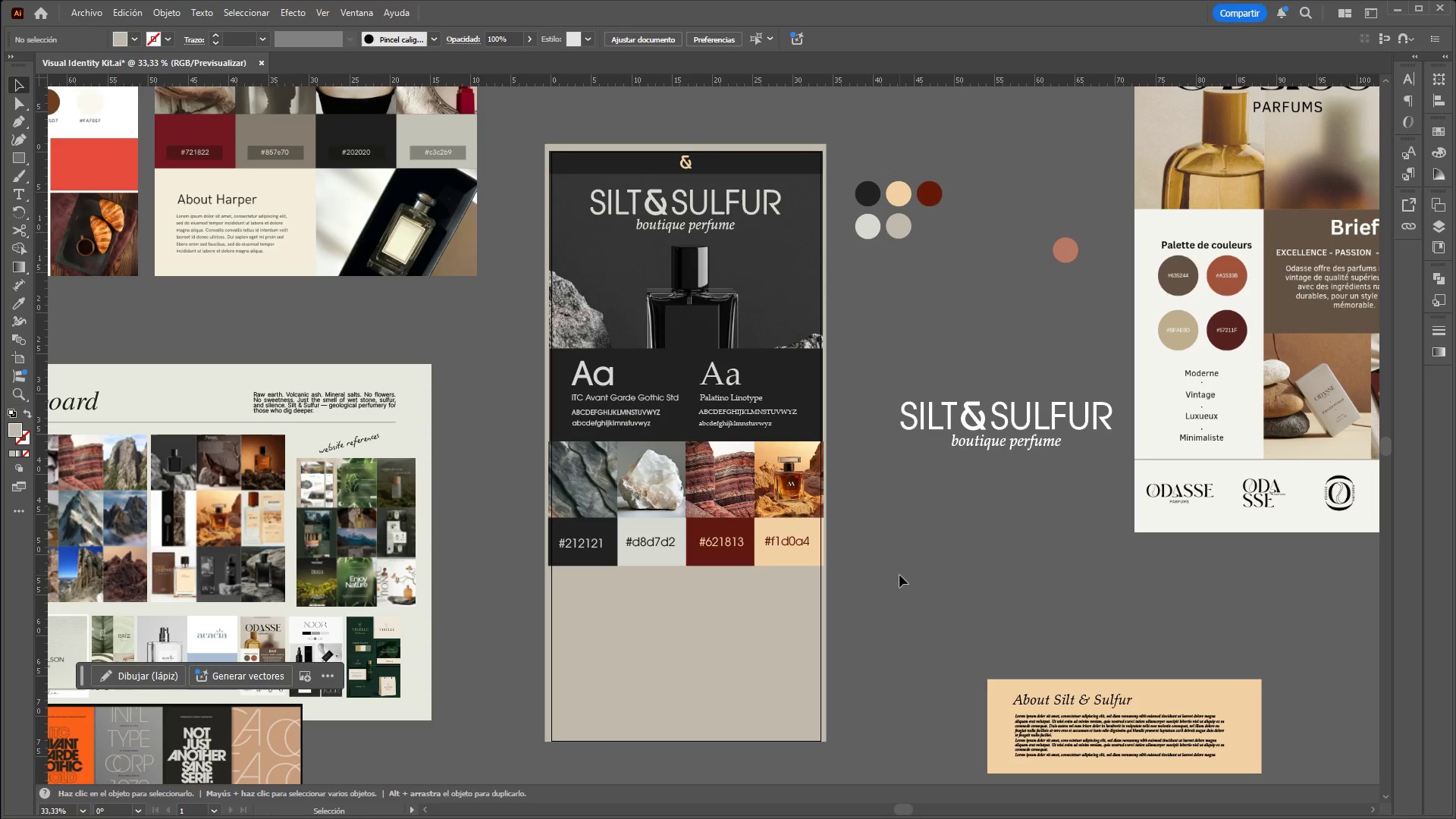 
scroll: coordinate [899, 575], scroll_direction: up, amount: 3.0
 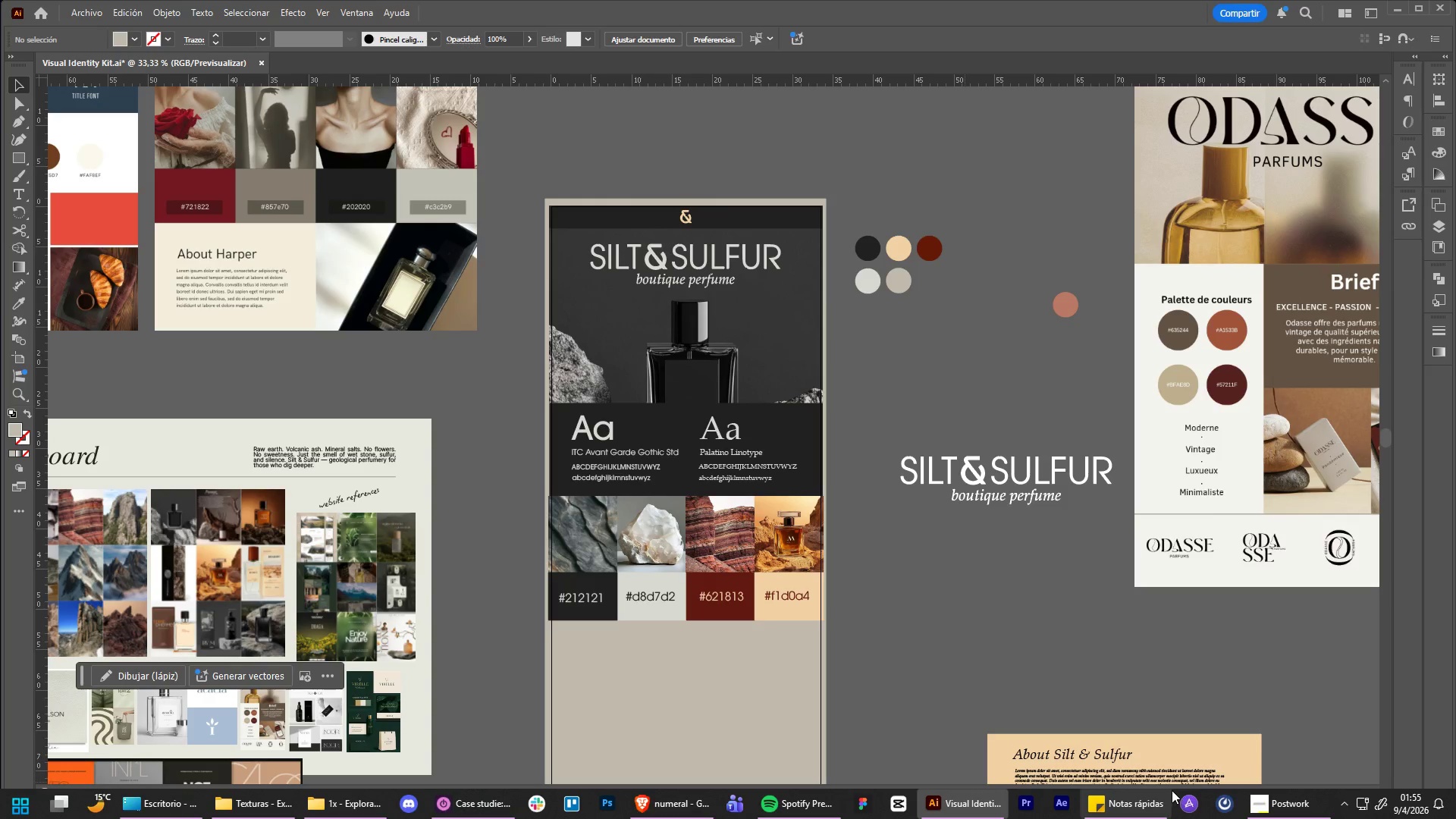 
left_click([1146, 818])
 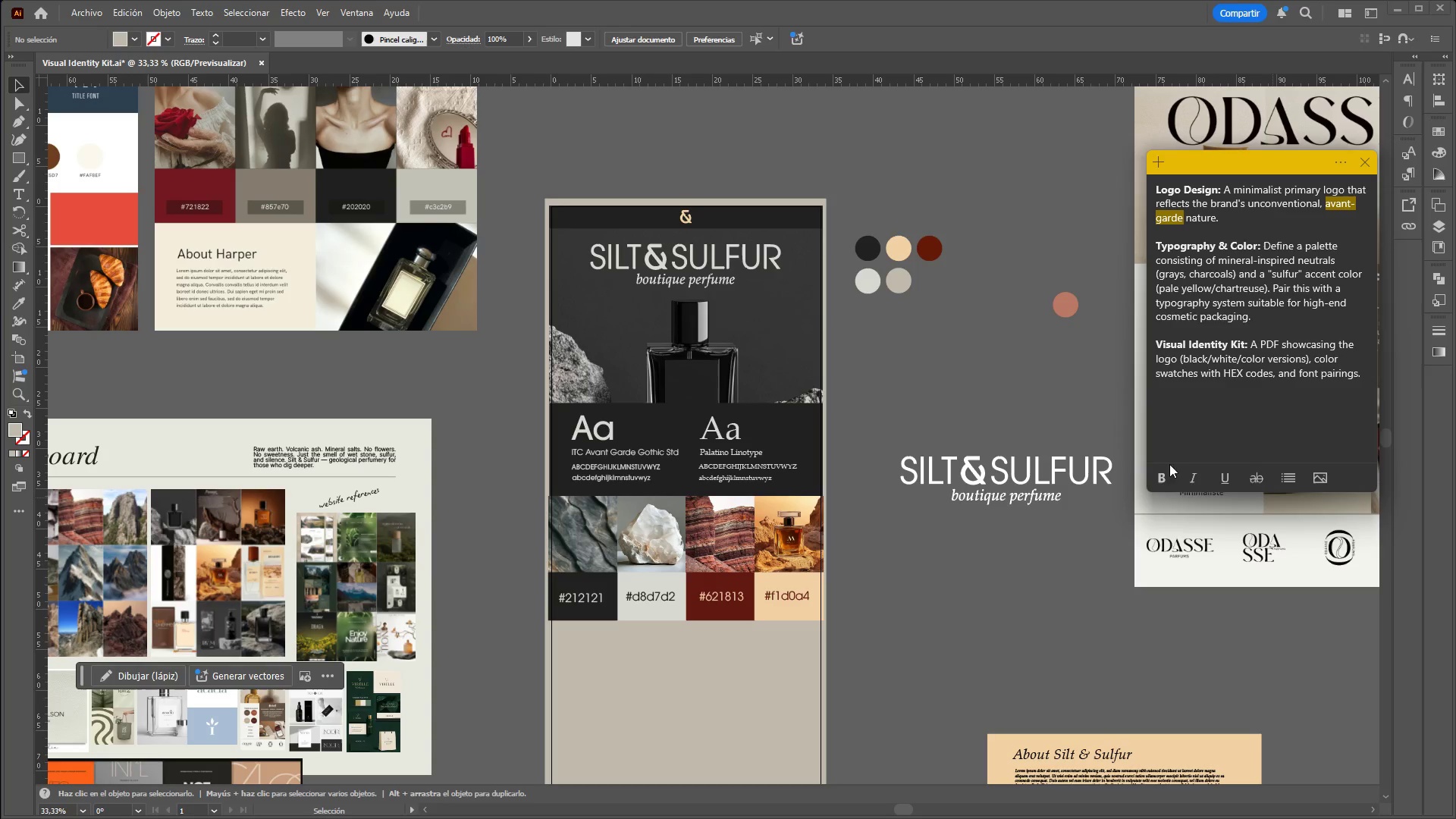 
wait(7.36)
 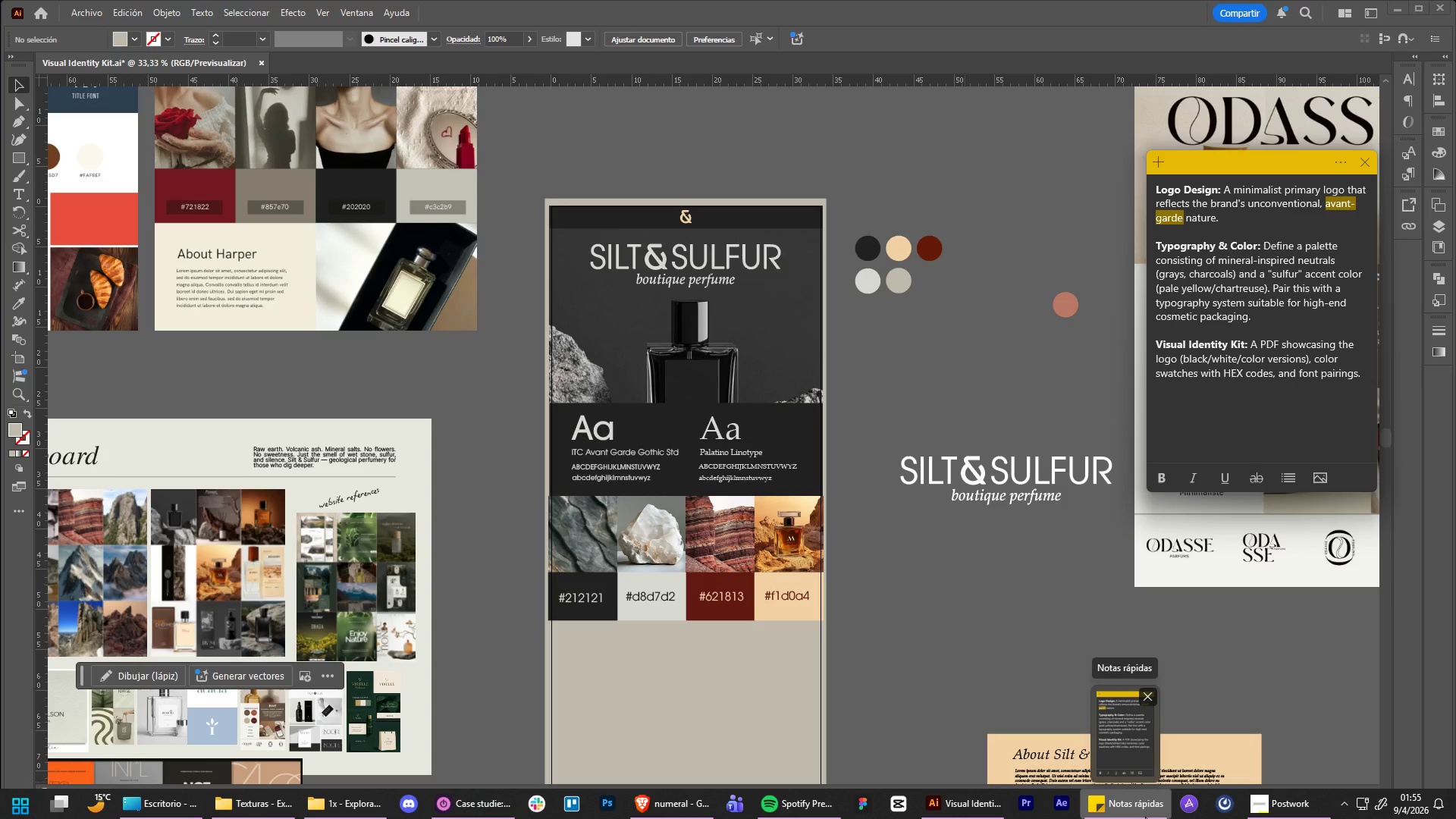 
scroll: coordinate [962, 554], scroll_direction: down, amount: 8.0
 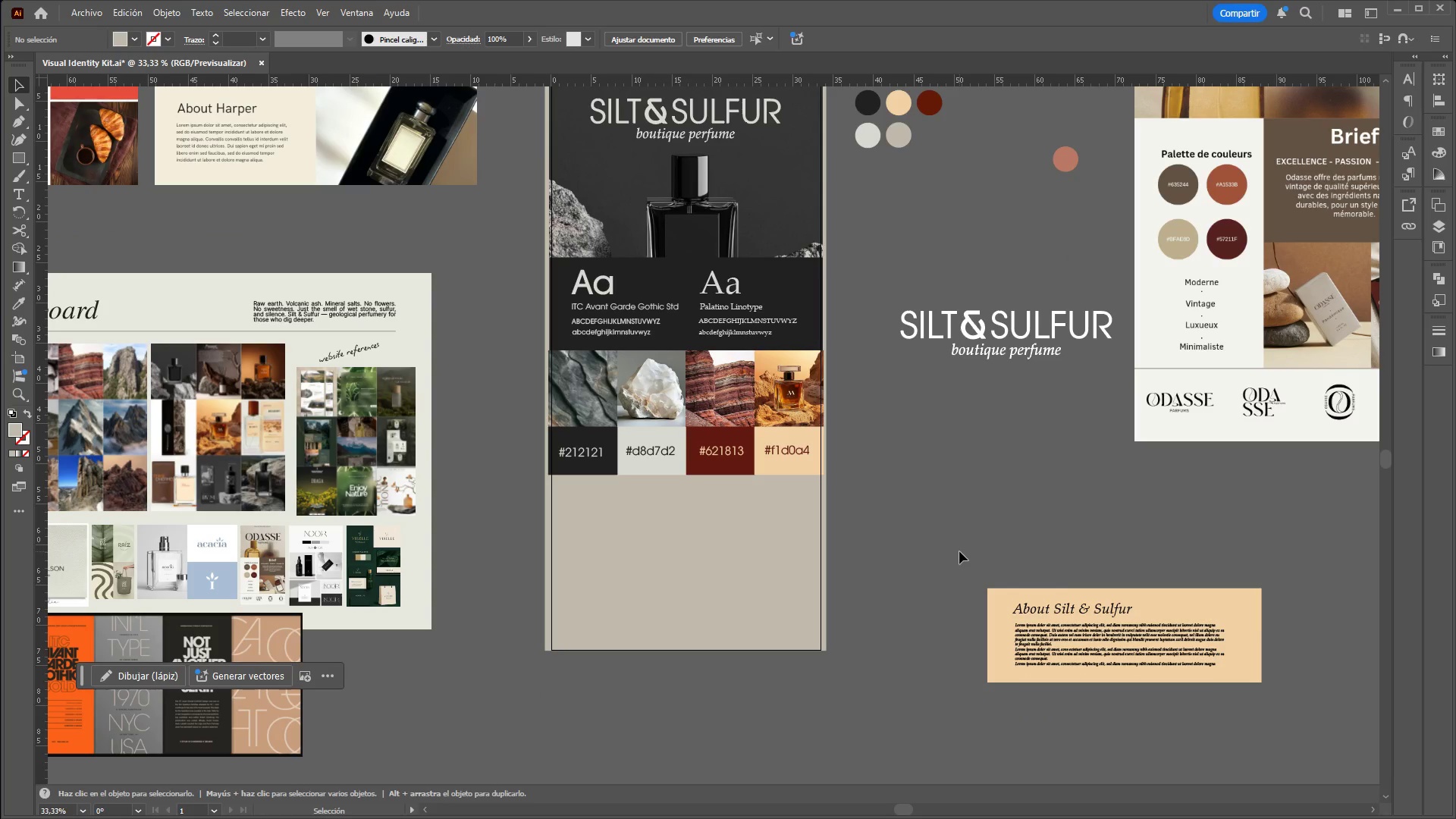 
left_click([782, 519])
 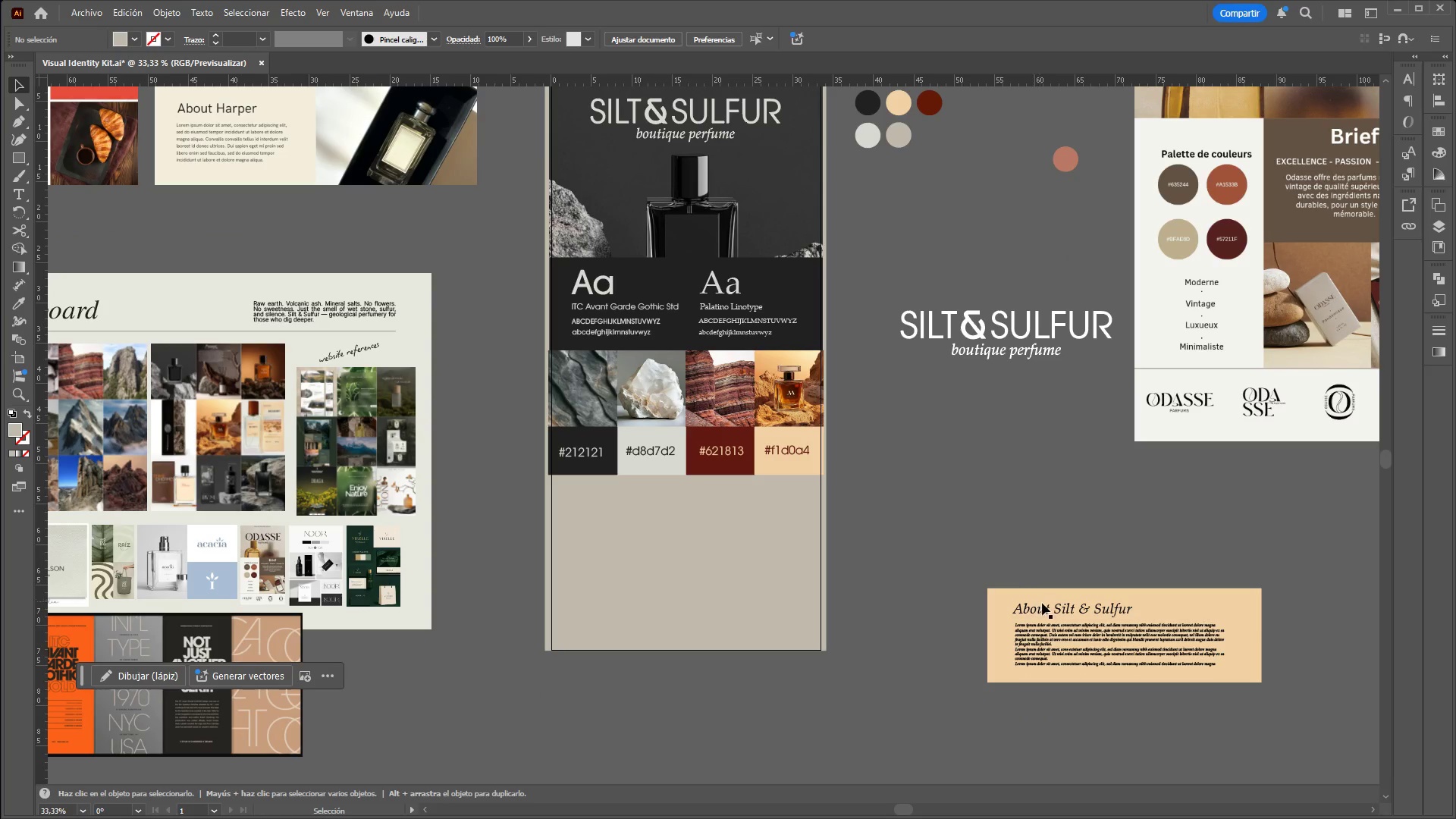 
left_click([1050, 606])
 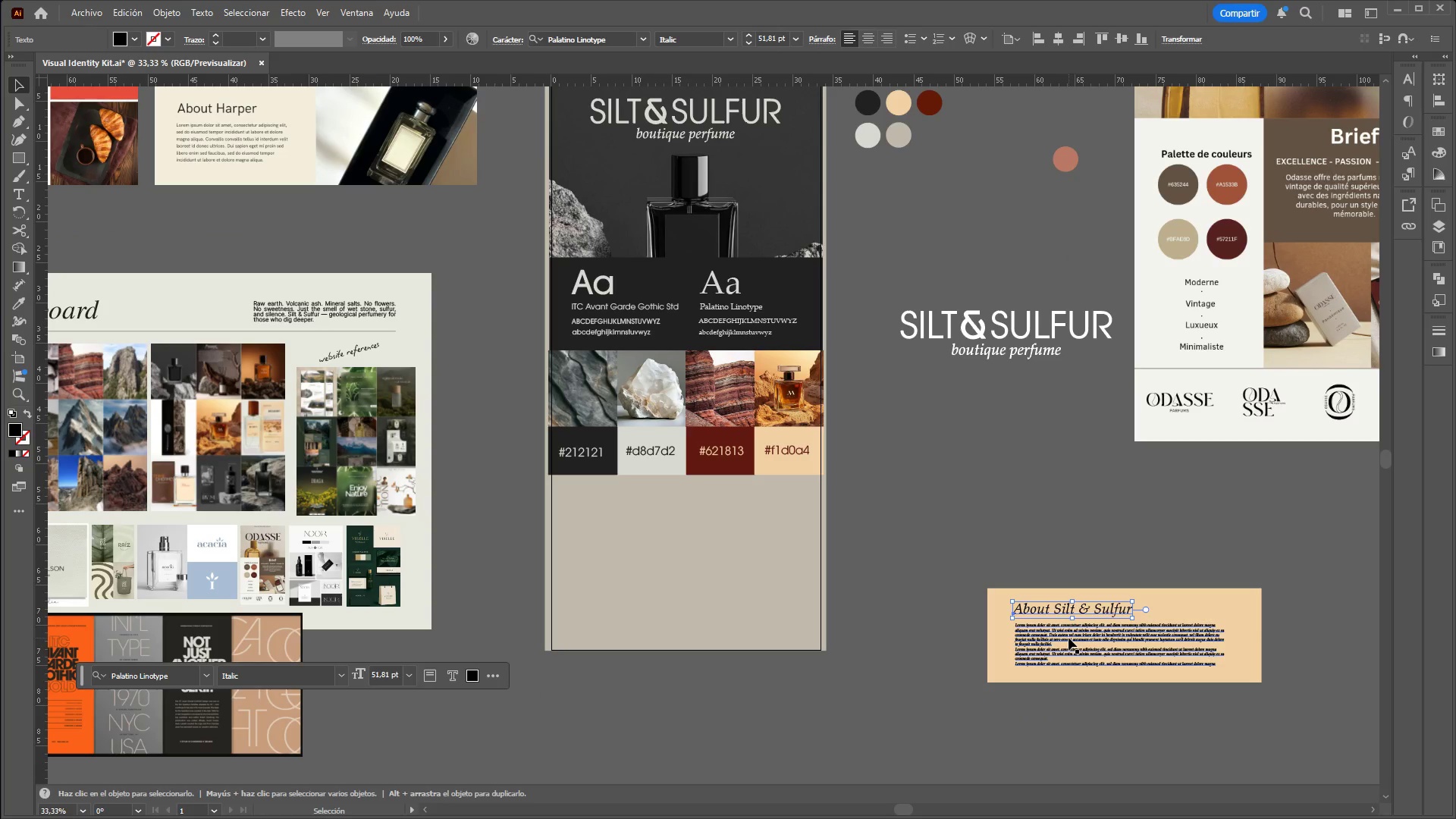 
hold_key(key=ShiftLeft, duration=0.44)
left_click([1068, 637])
 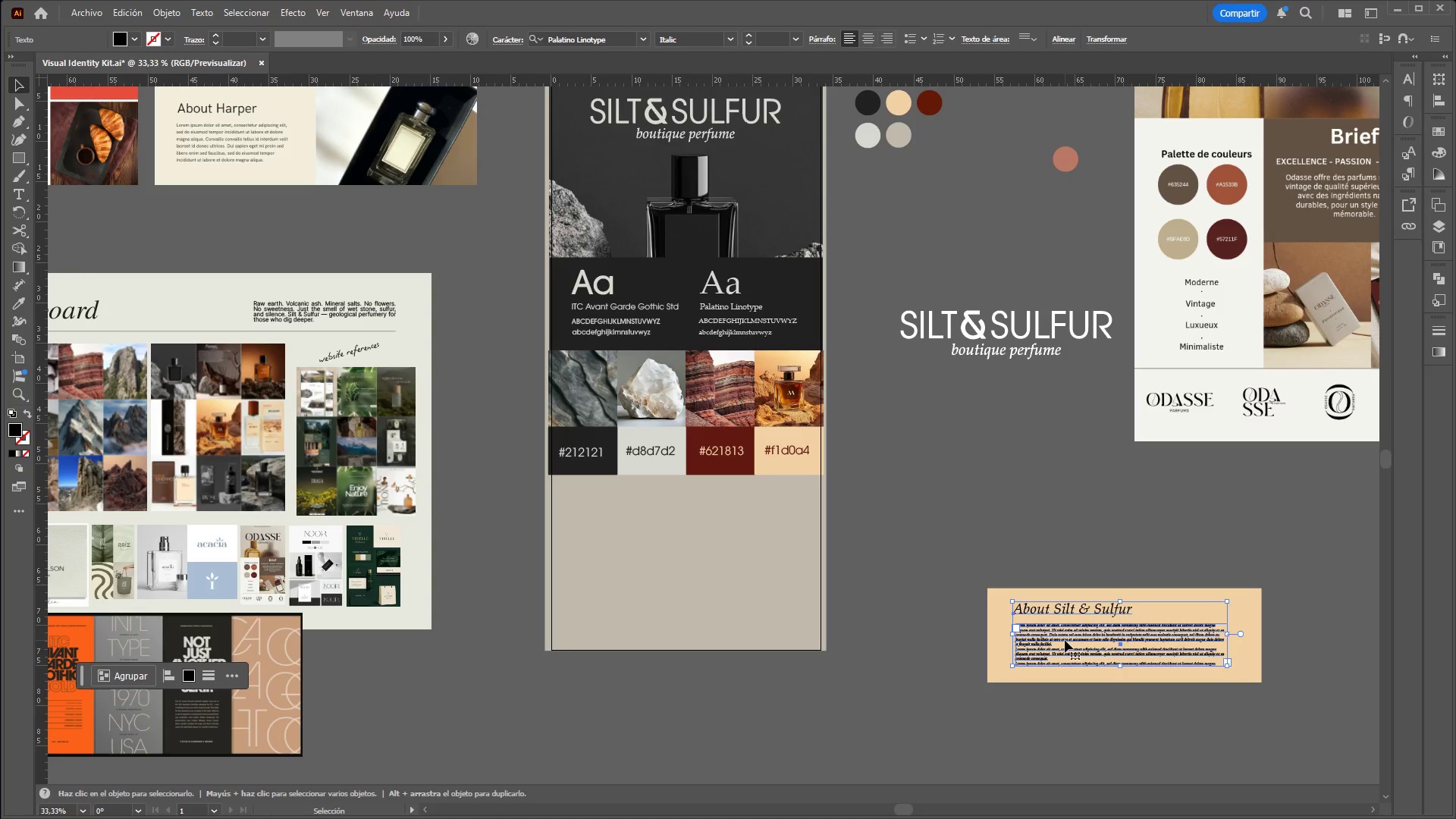 
left_click_drag(start_coordinate=[1065, 640], to_coordinate=[639, 529])
 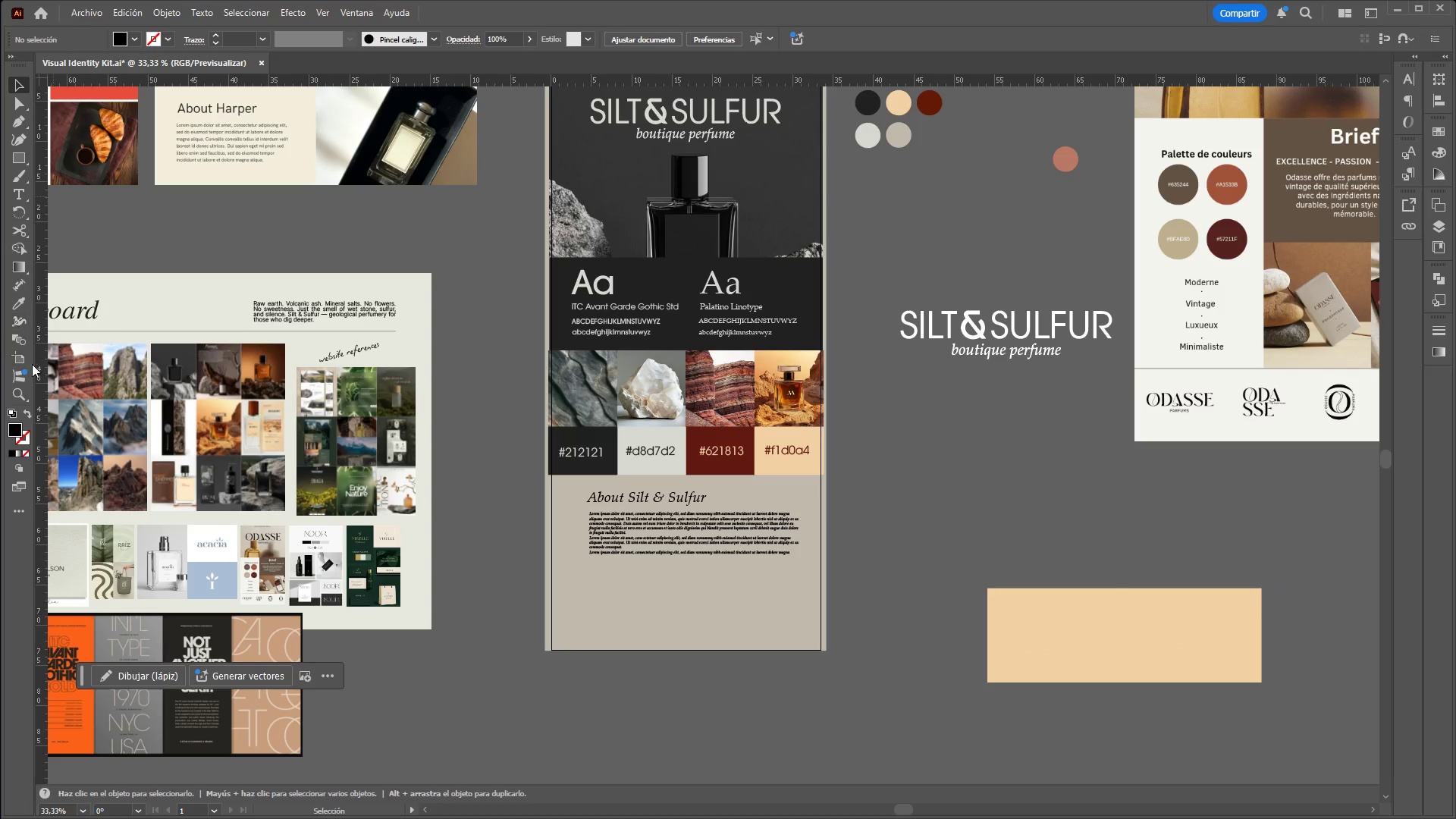 
left_click([23, 351])
 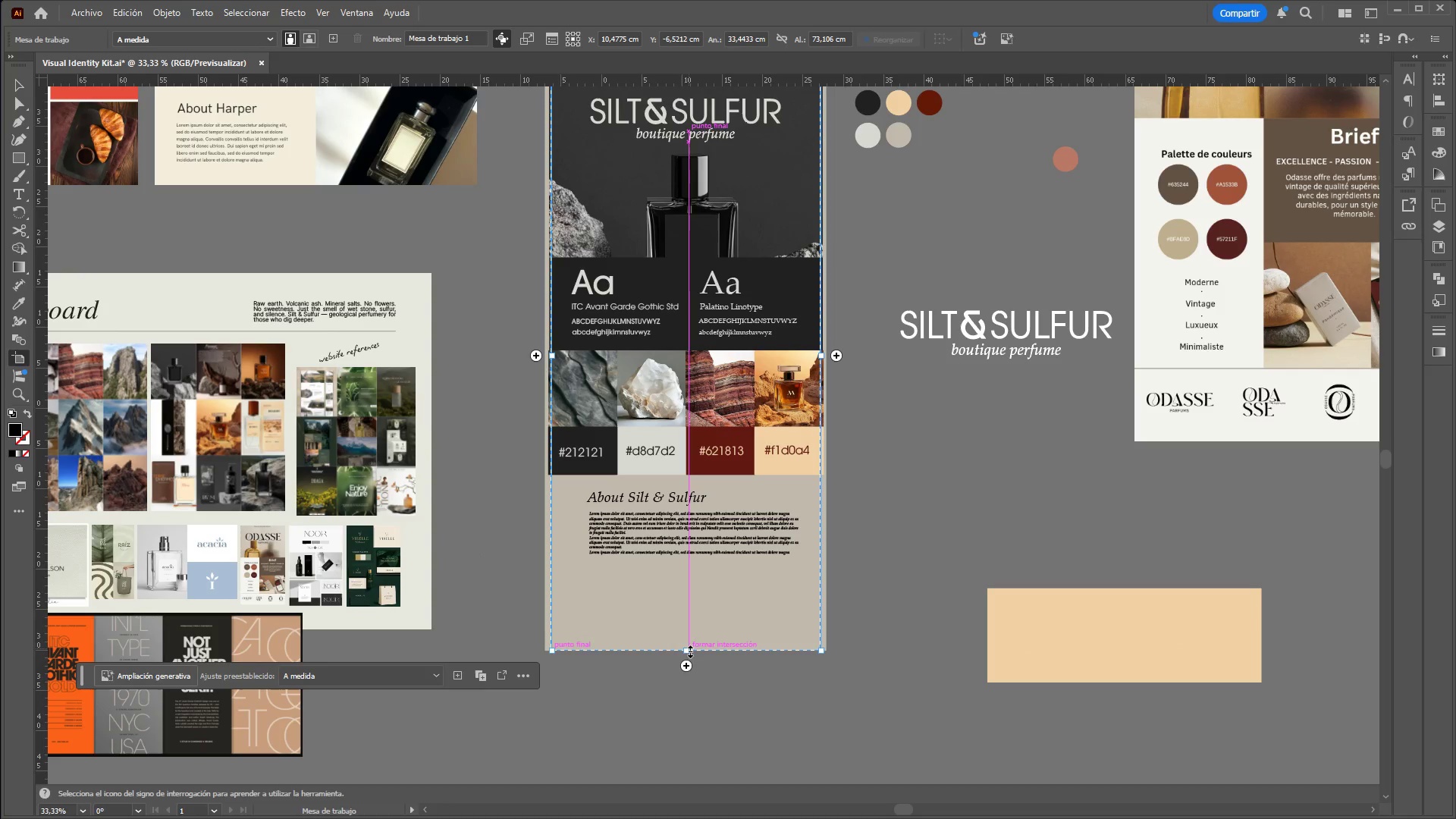 
left_click_drag(start_coordinate=[686, 652], to_coordinate=[695, 578])
 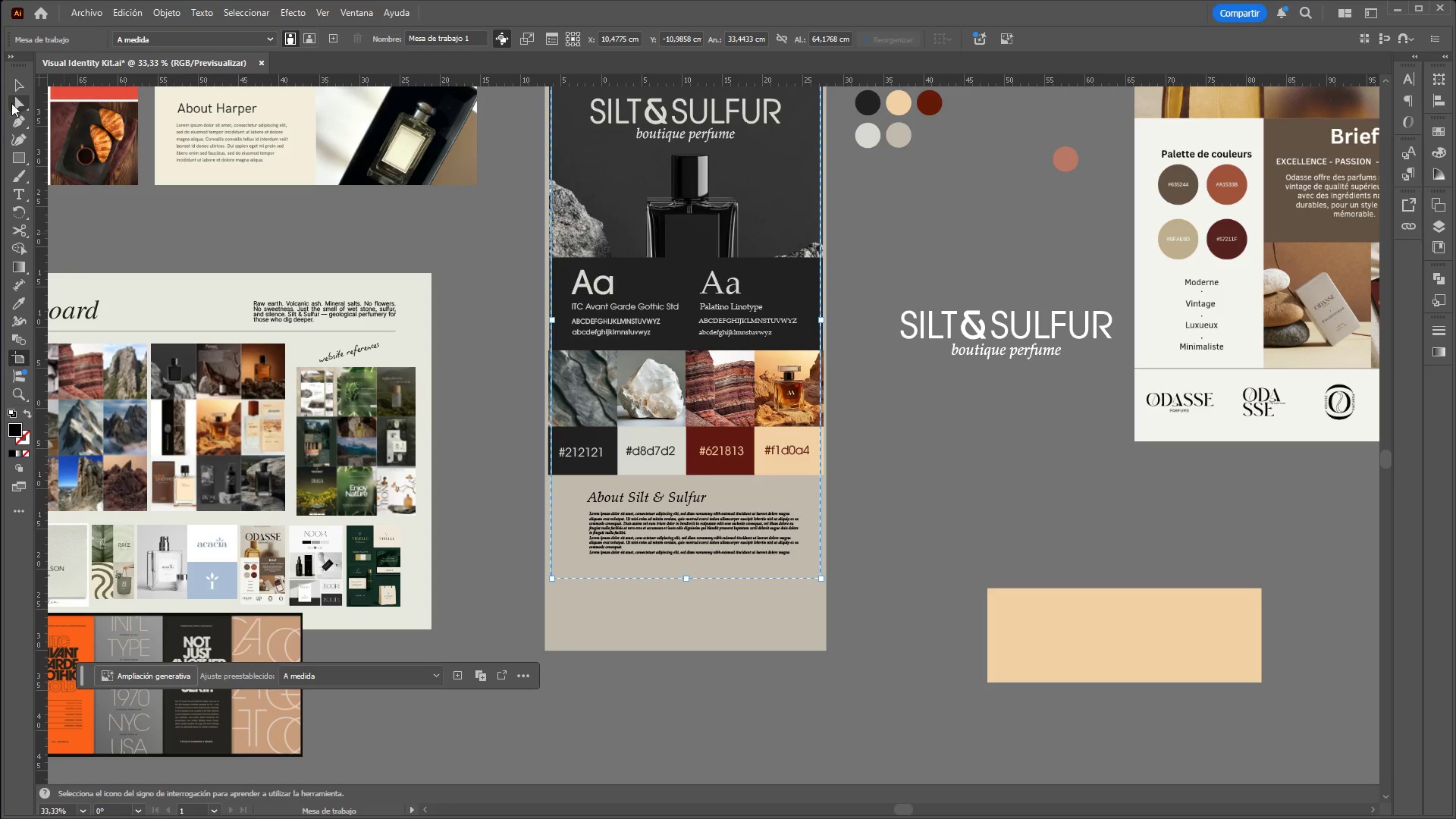 
left_click([14, 85])
 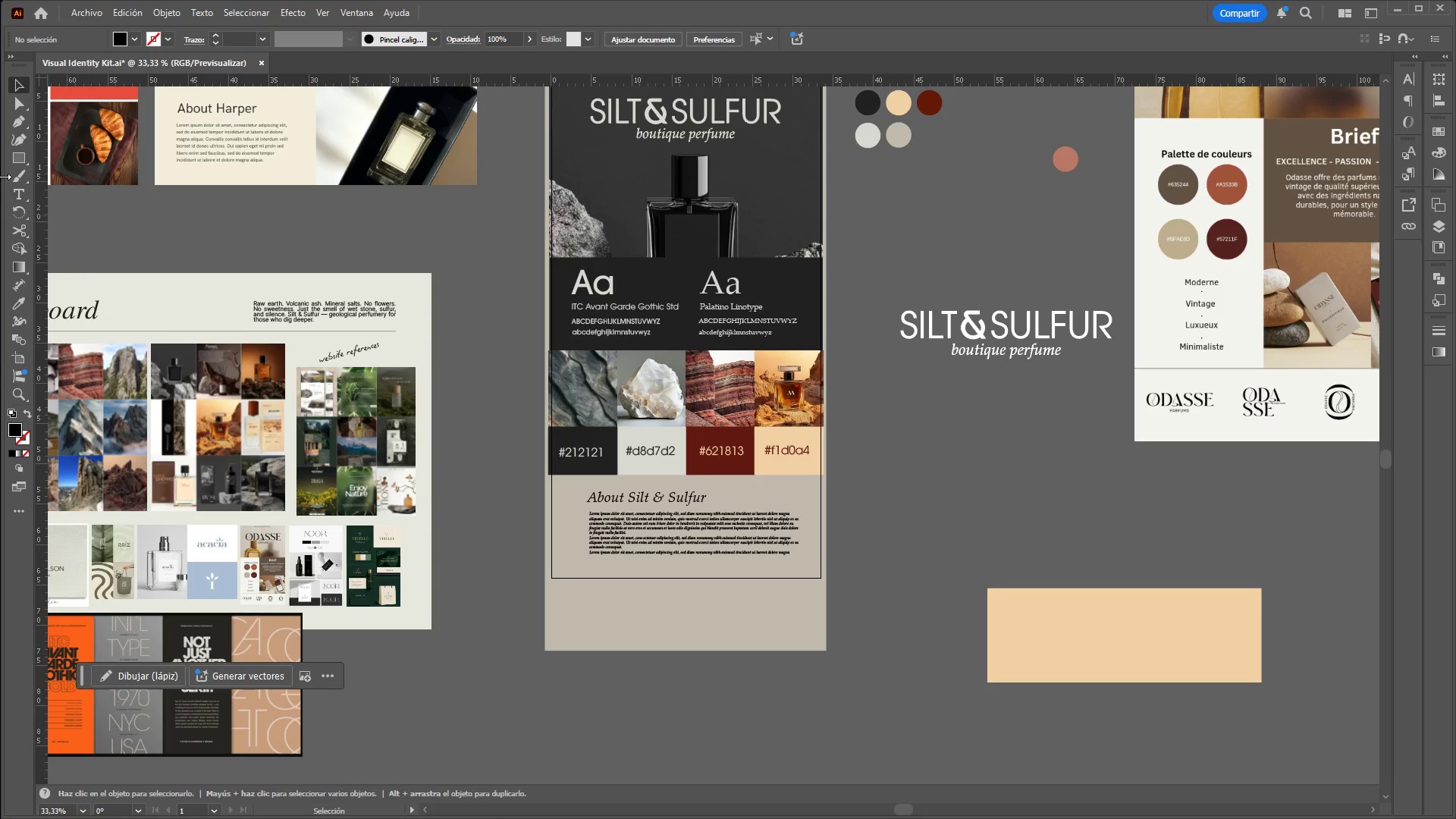 
left_click([608, 625])
 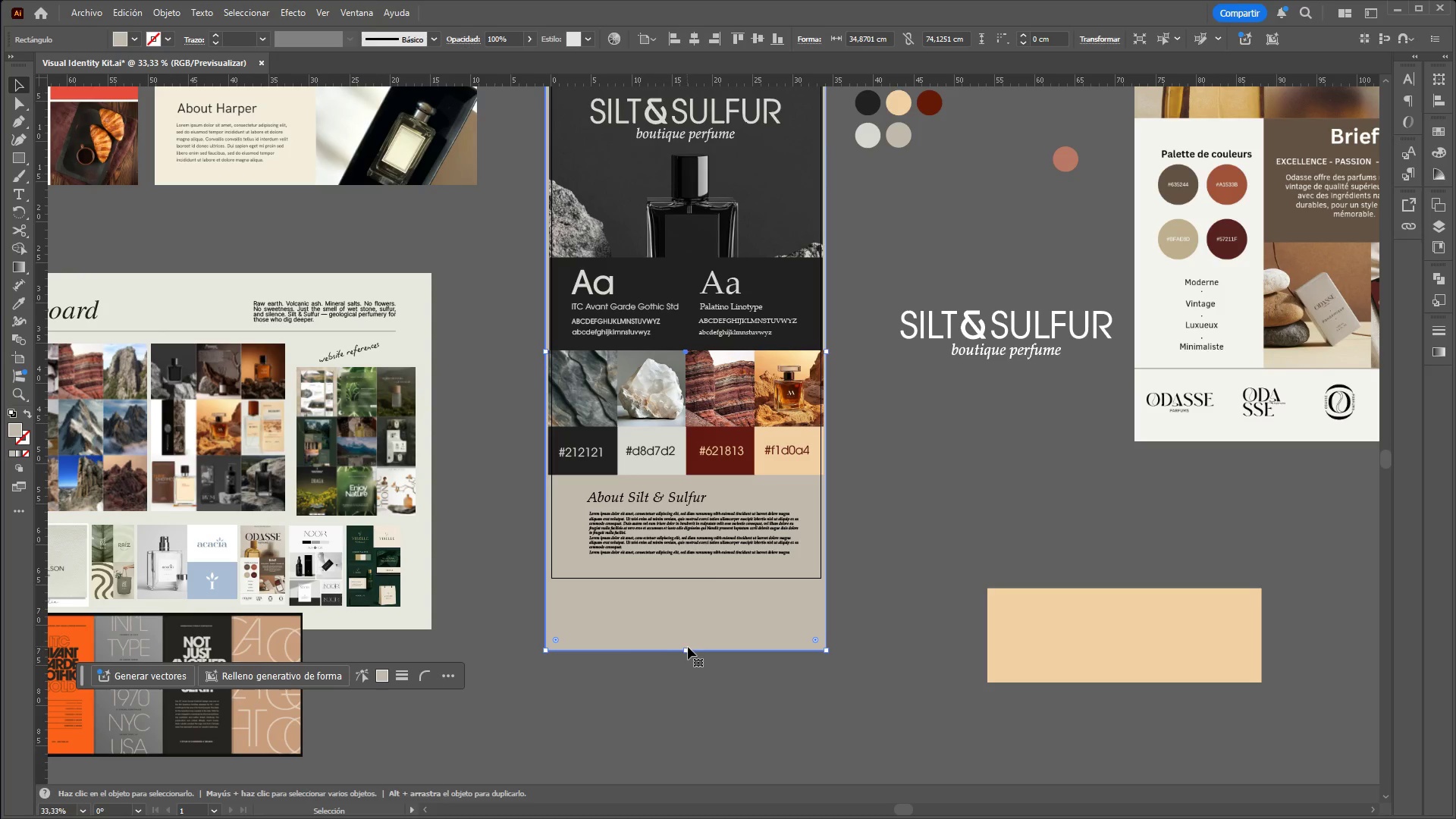 
left_click_drag(start_coordinate=[687, 652], to_coordinate=[705, 585])
 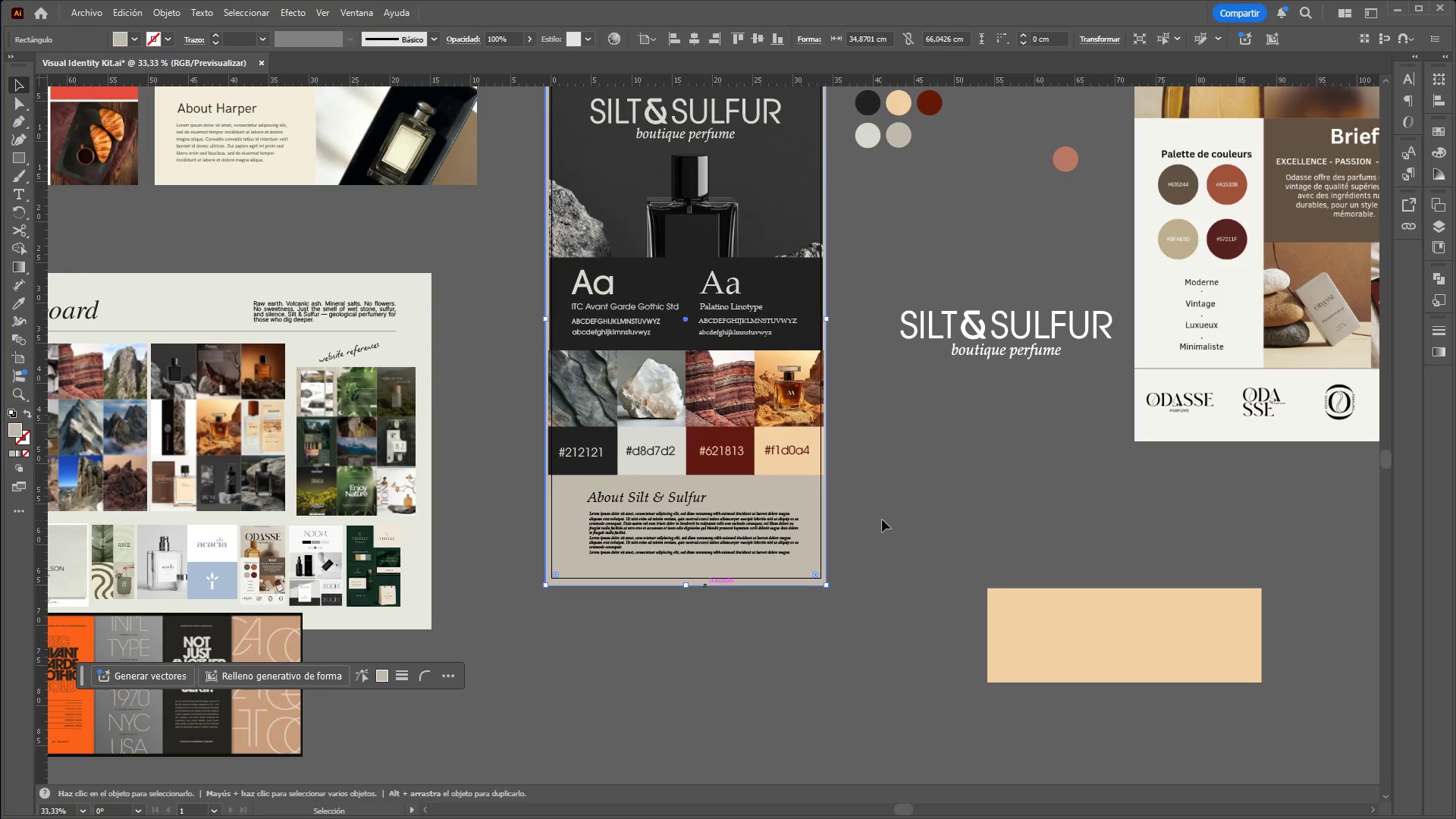 
left_click([882, 519])
 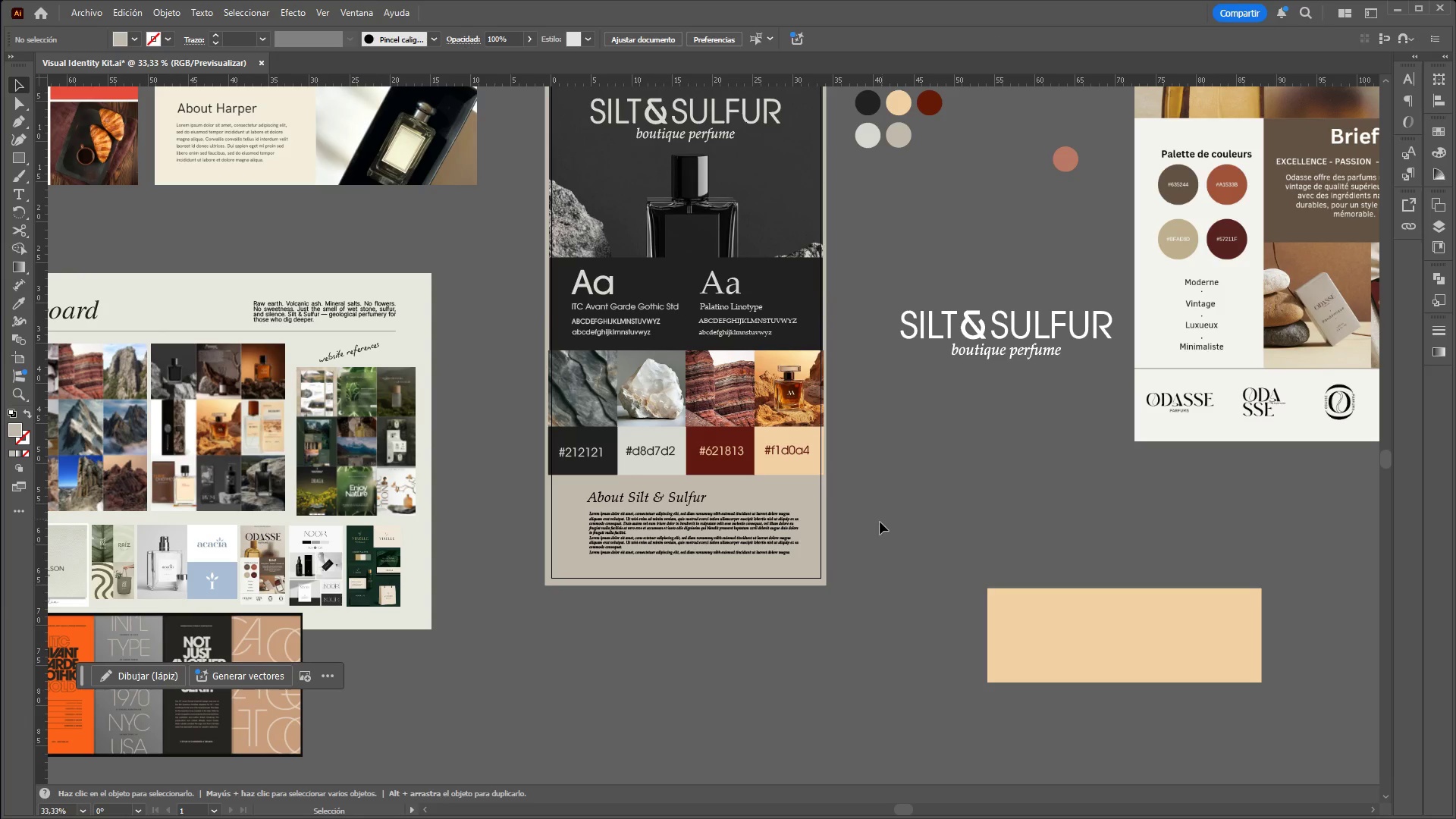 
hold_key(key=ControlLeft, duration=2.48)
hold_key(key=AltLeft, duration=1.5)
scroll: coordinate [874, 529], scroll_direction: down, amount: 3.0
 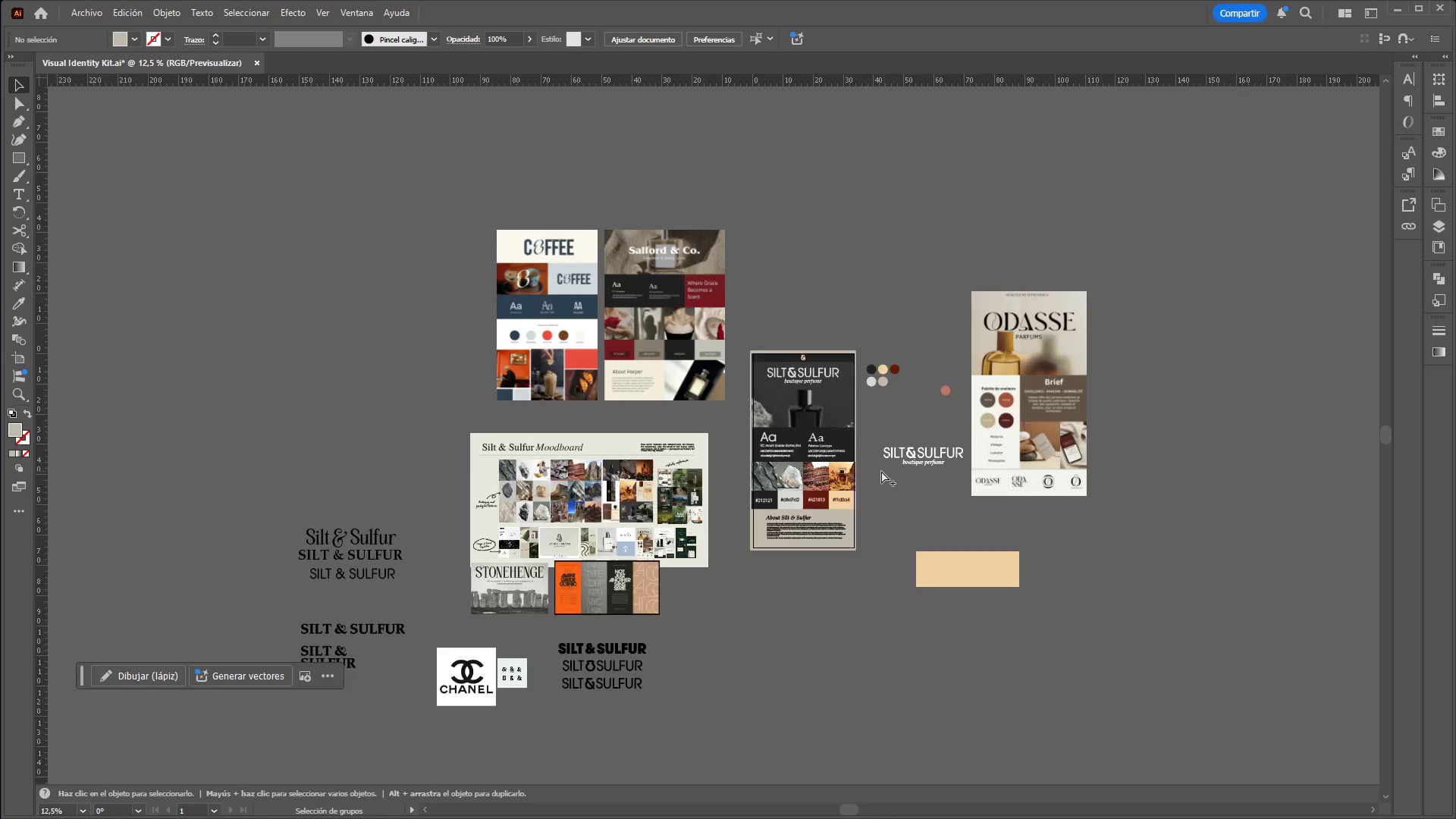 
hold_key(key=AltLeft, duration=0.92)
 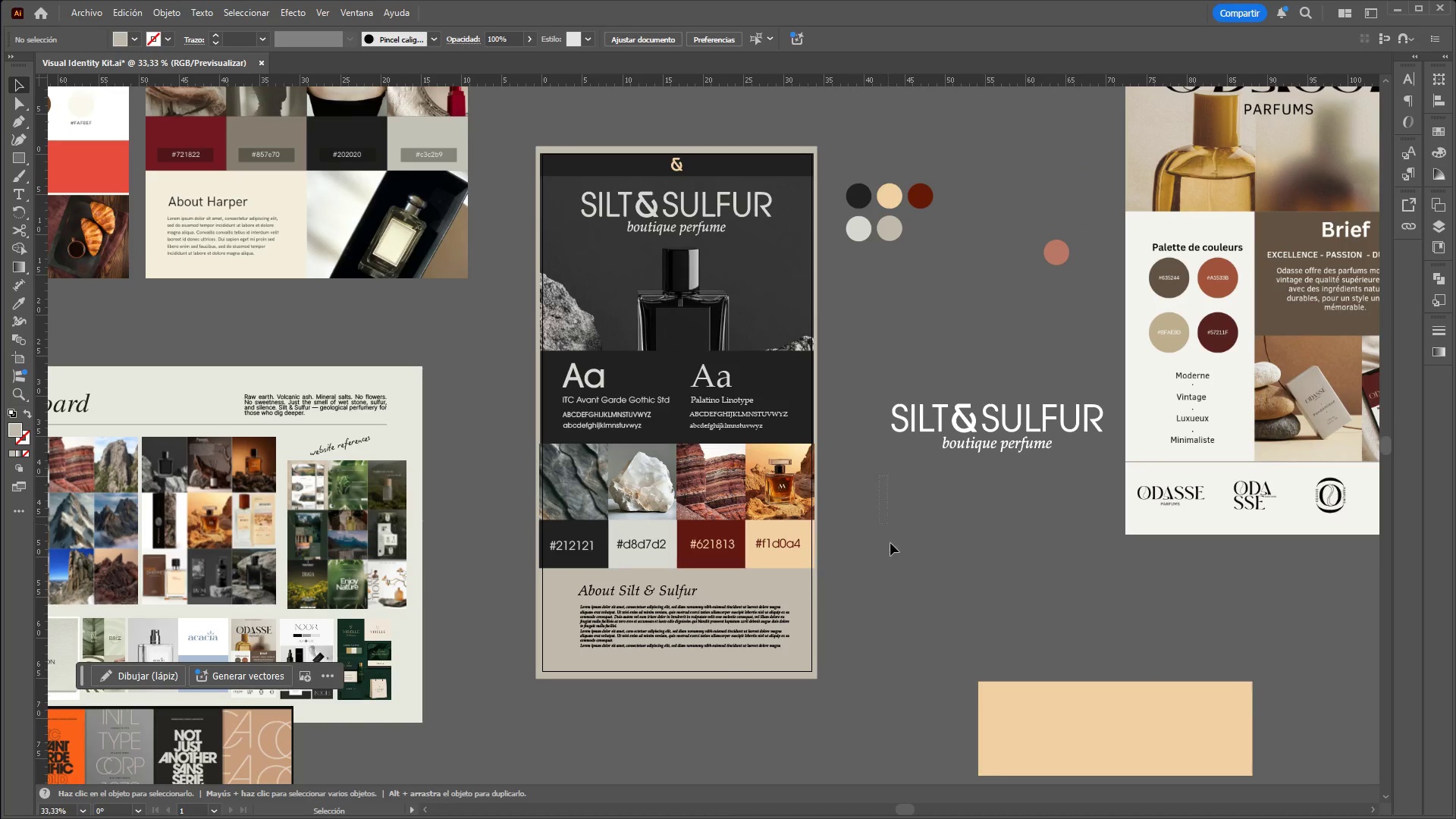 
scroll: coordinate [878, 474], scroll_direction: up, amount: 3.0
 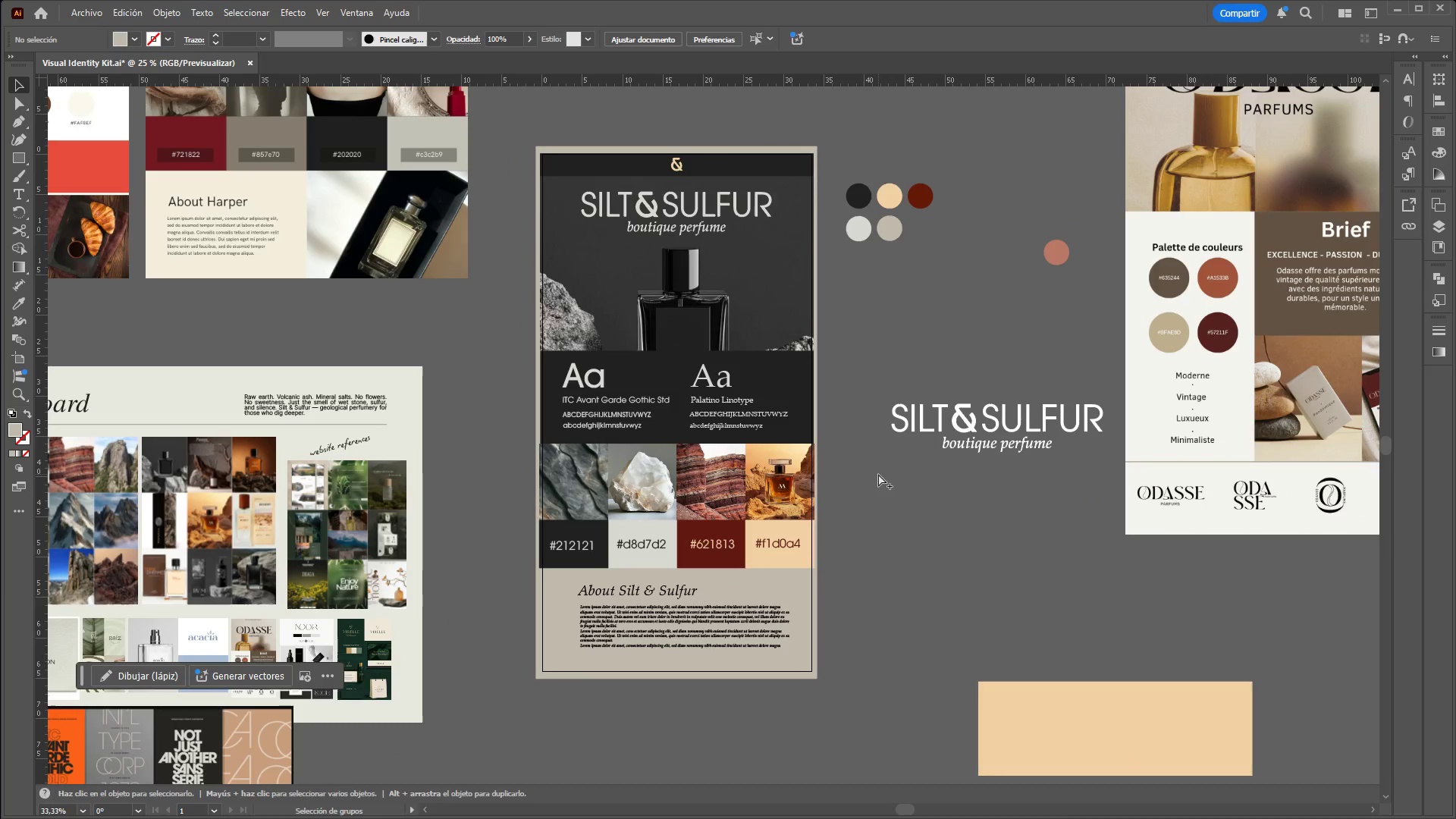 
scroll: coordinate [880, 474], scroll_direction: none, amount: 0.0
 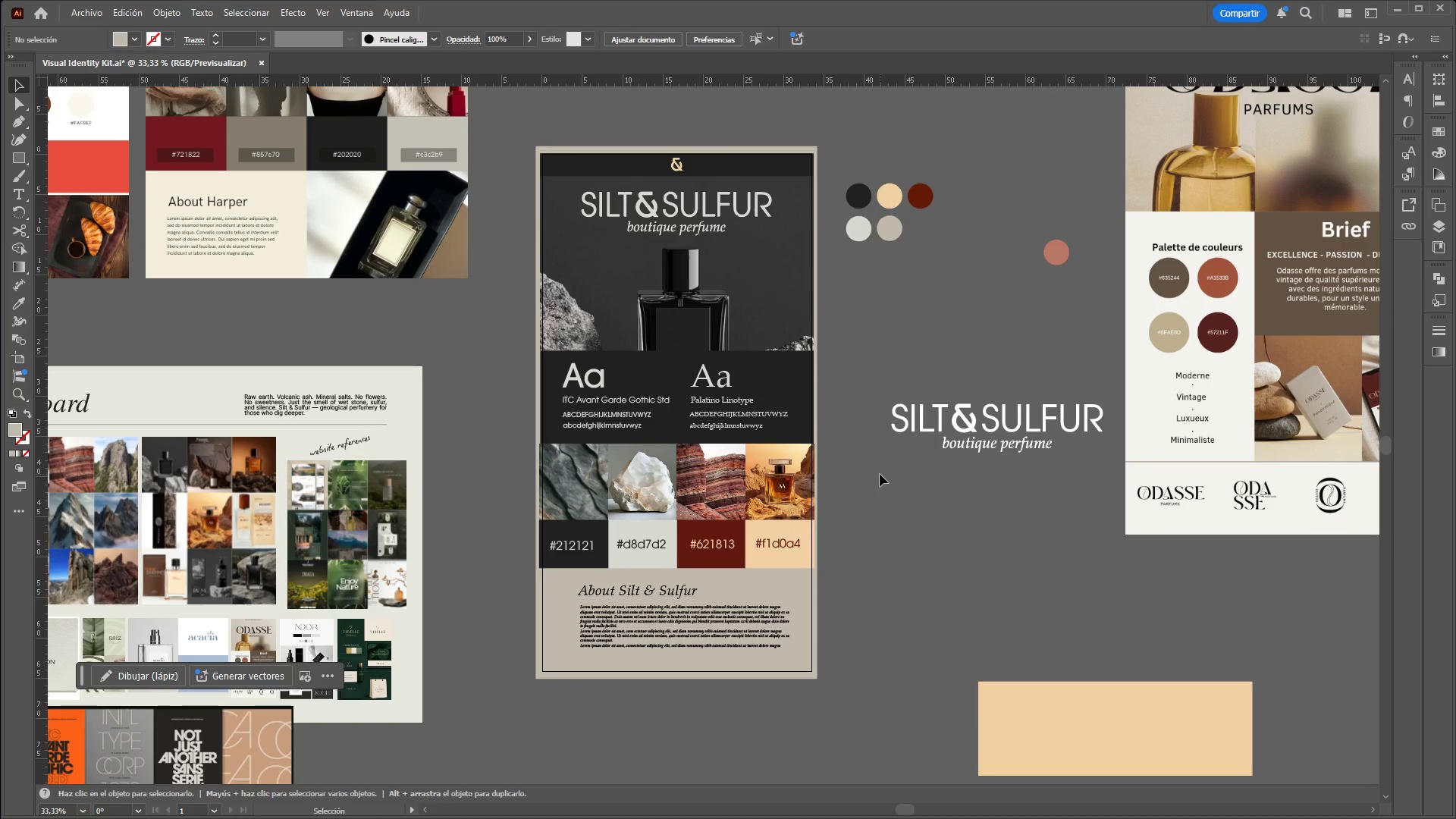 
left_click_drag(start_coordinate=[880, 475], to_coordinate=[894, 559])
 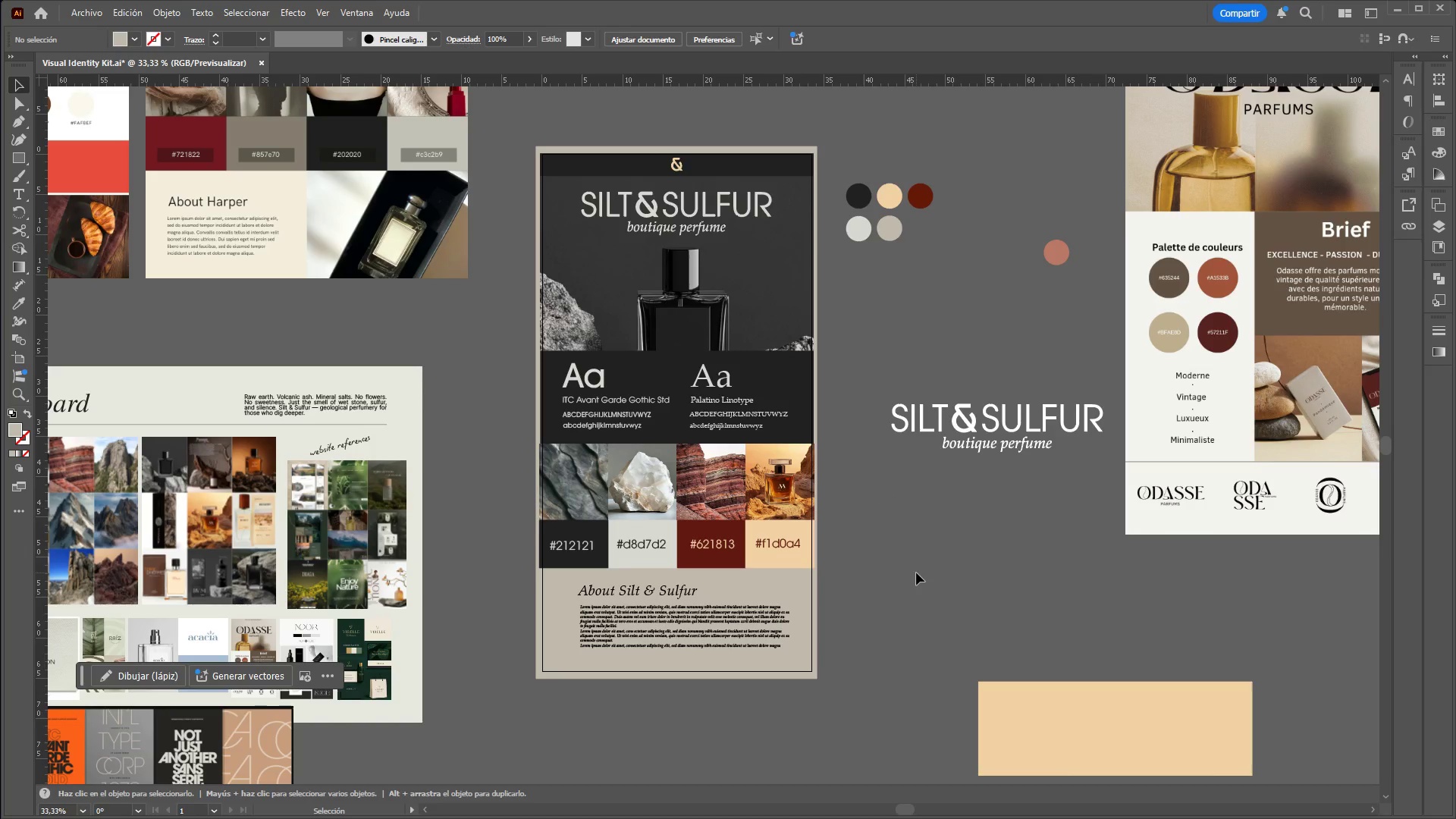 
wait(6.05)
 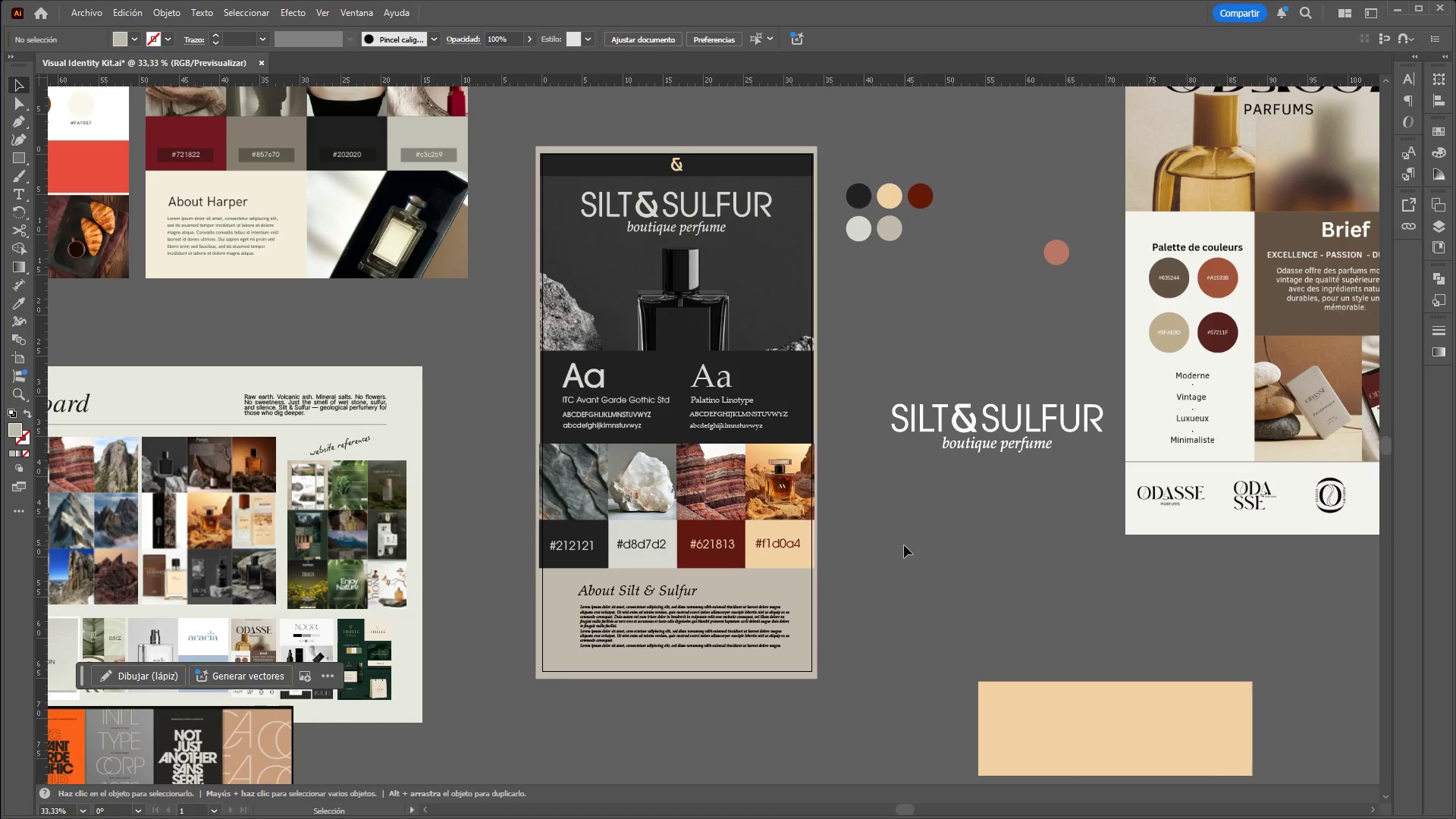 
hold_key(key=ControlLeft, duration=1.44)
hold_key(key=AltLeft, duration=1.34)
scroll: coordinate [912, 317], scroll_direction: down, amount: 3.0
 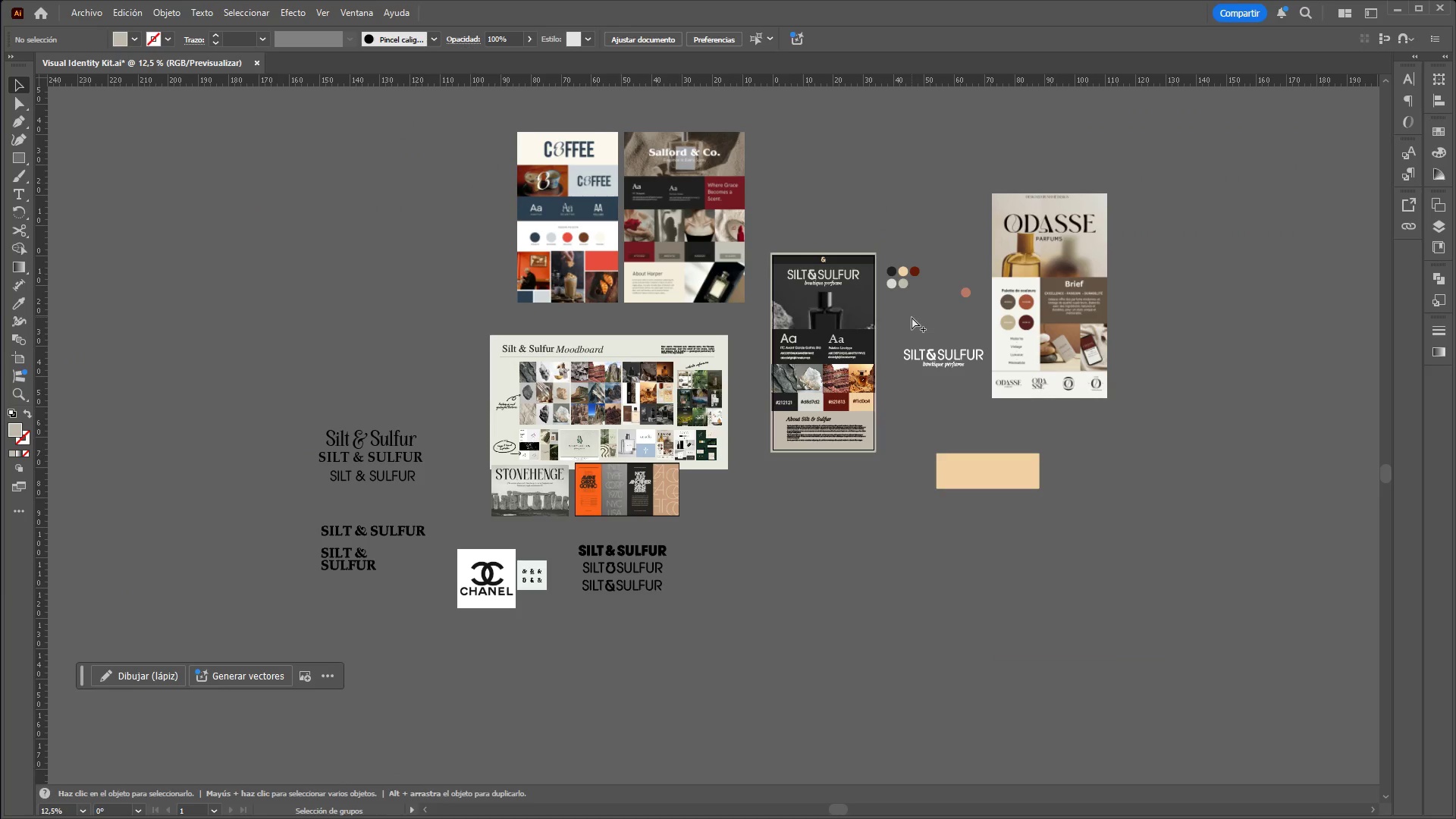 
scroll: coordinate [912, 317], scroll_direction: up, amount: 2.0
 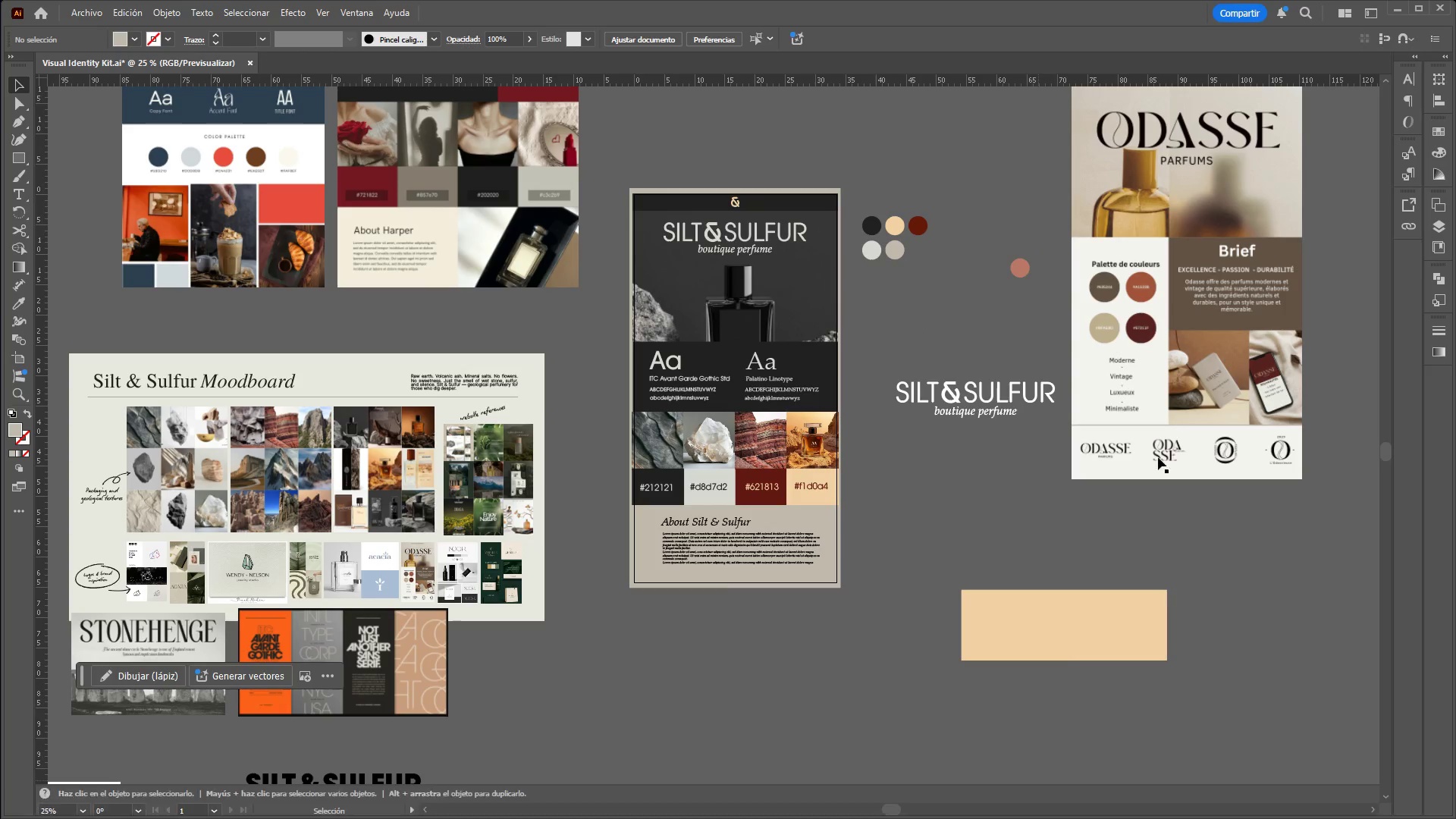 
hold_key(key=AltLeft, duration=0.81)
hold_key(key=ControlLeft, duration=0.81)
scroll: coordinate [1066, 324], scroll_direction: down, amount: 1.0
 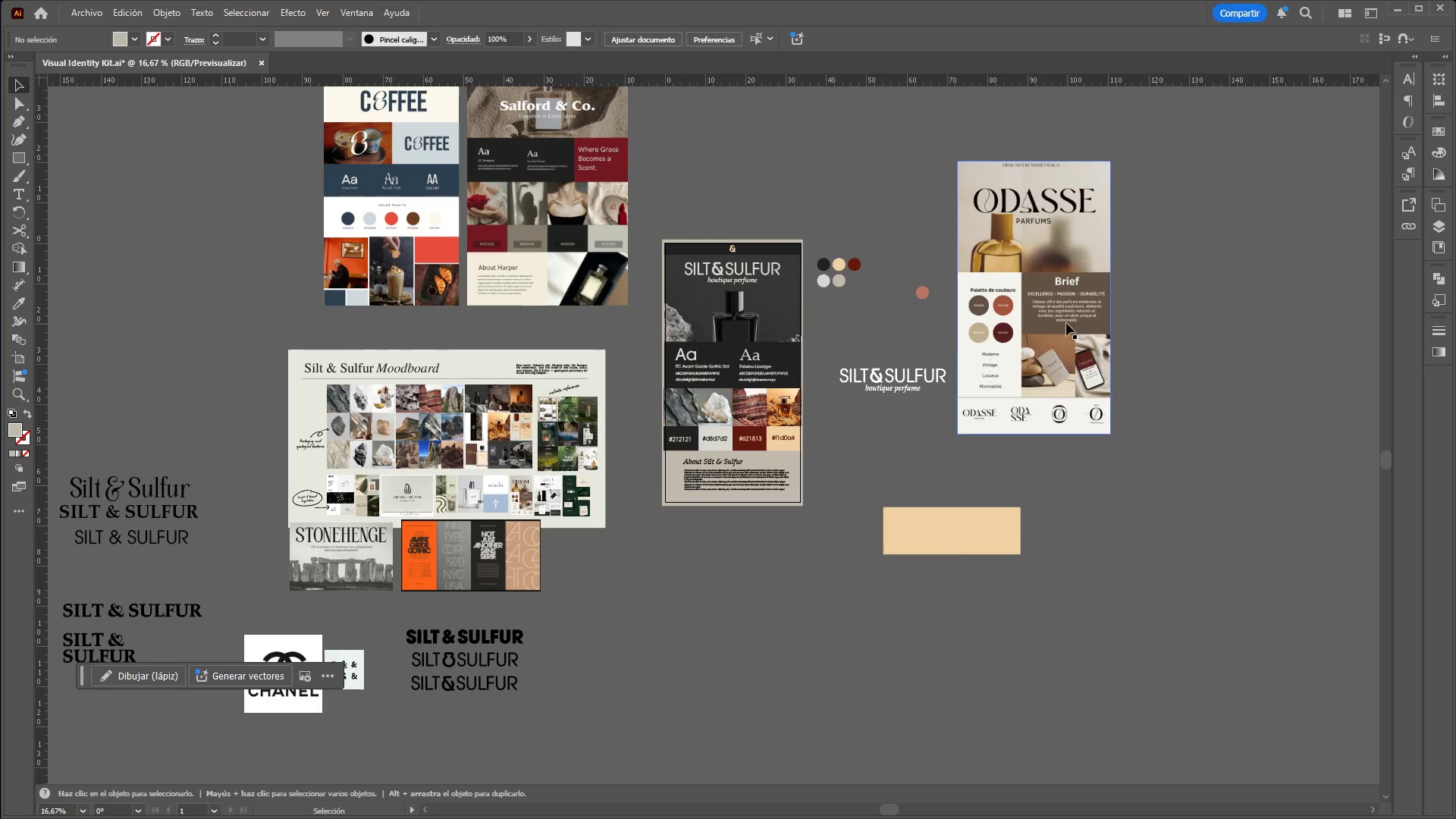 
left_click_drag(start_coordinate=[1066, 323], to_coordinate=[224, 249])
 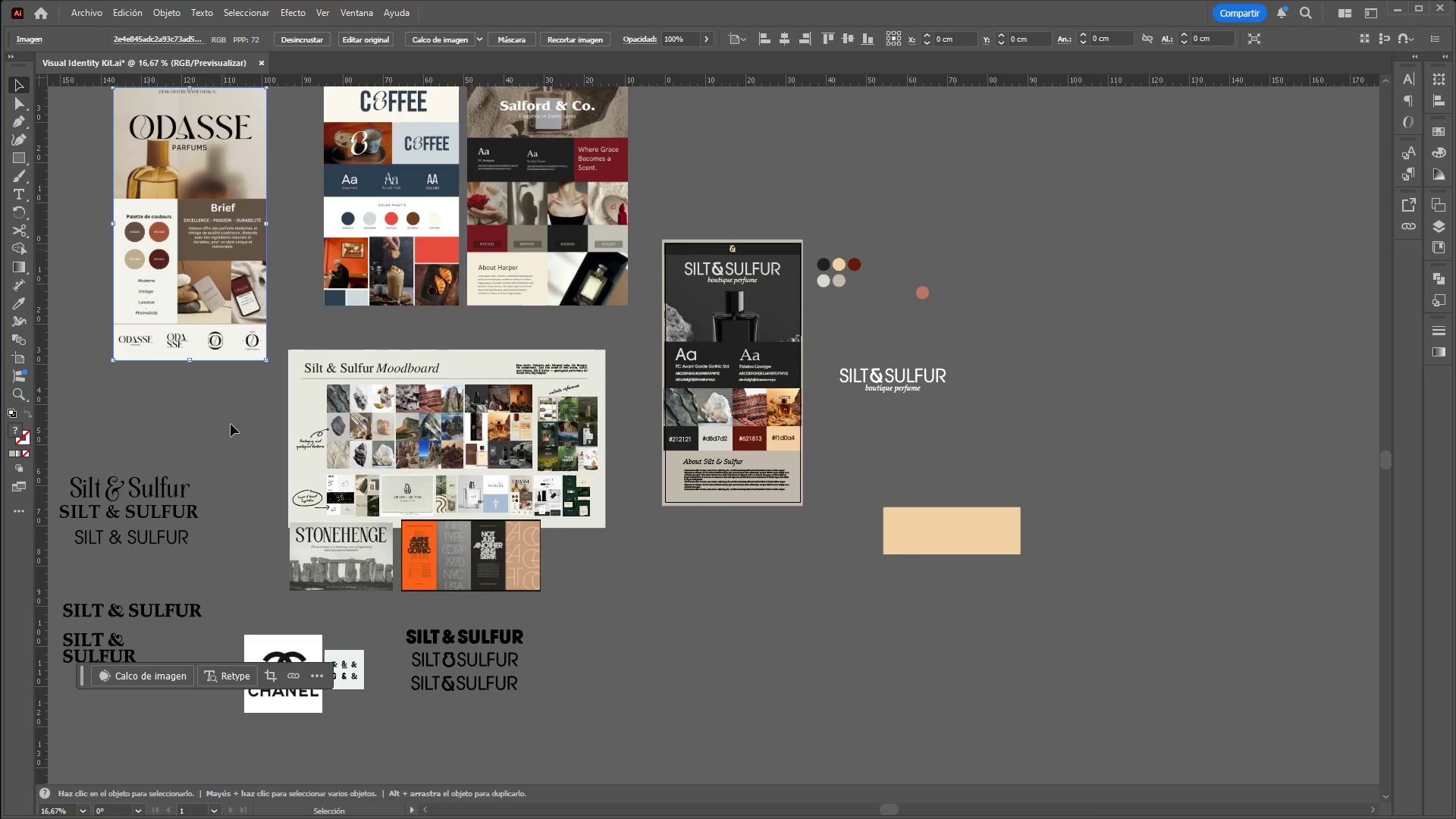 
left_click([232, 431])
 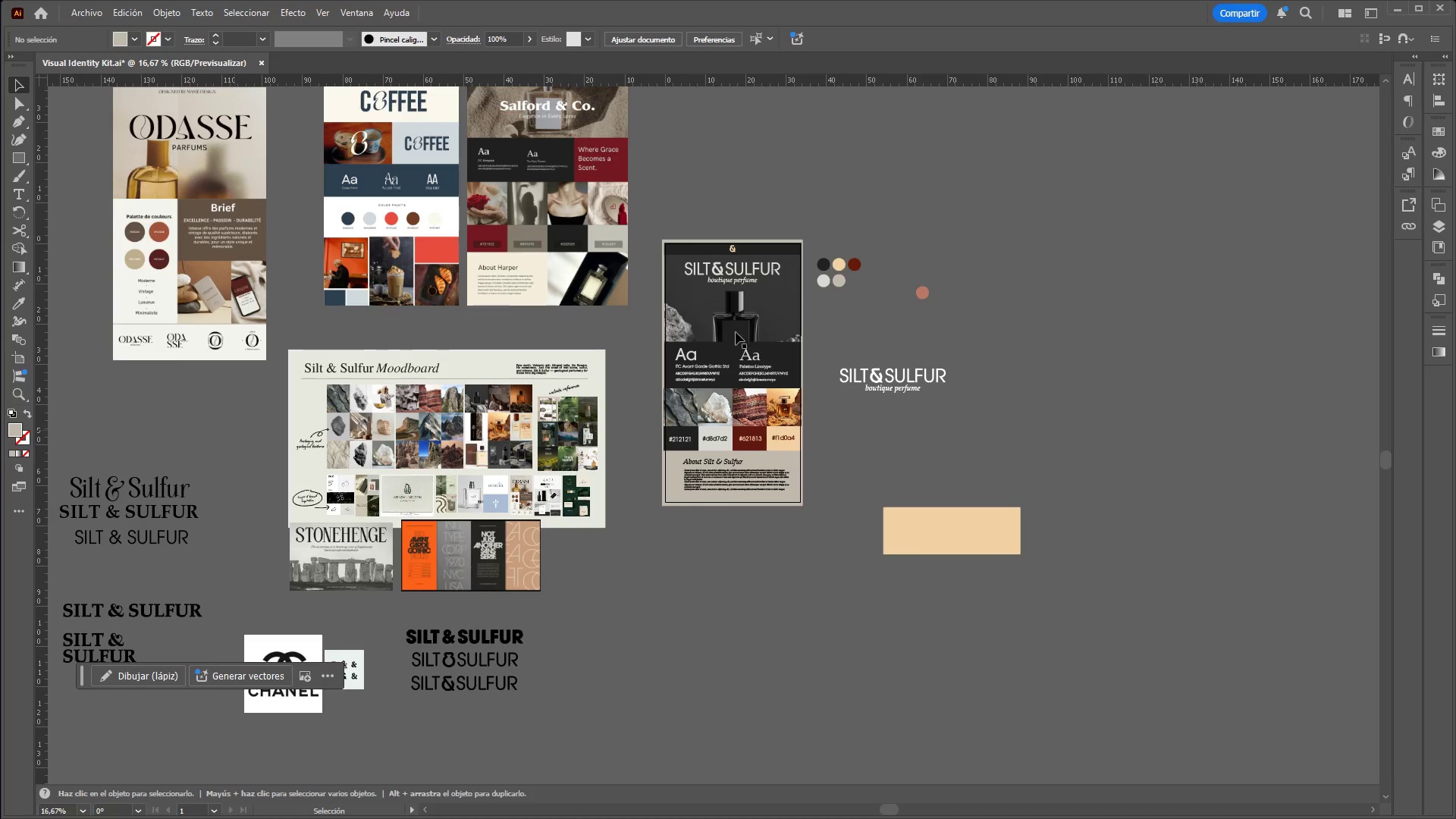 
hold_key(key=ControlLeft, duration=2.19)
hold_key(key=AltLeft, duration=1.52)
scroll: coordinate [743, 319], scroll_direction: up, amount: 3.0
 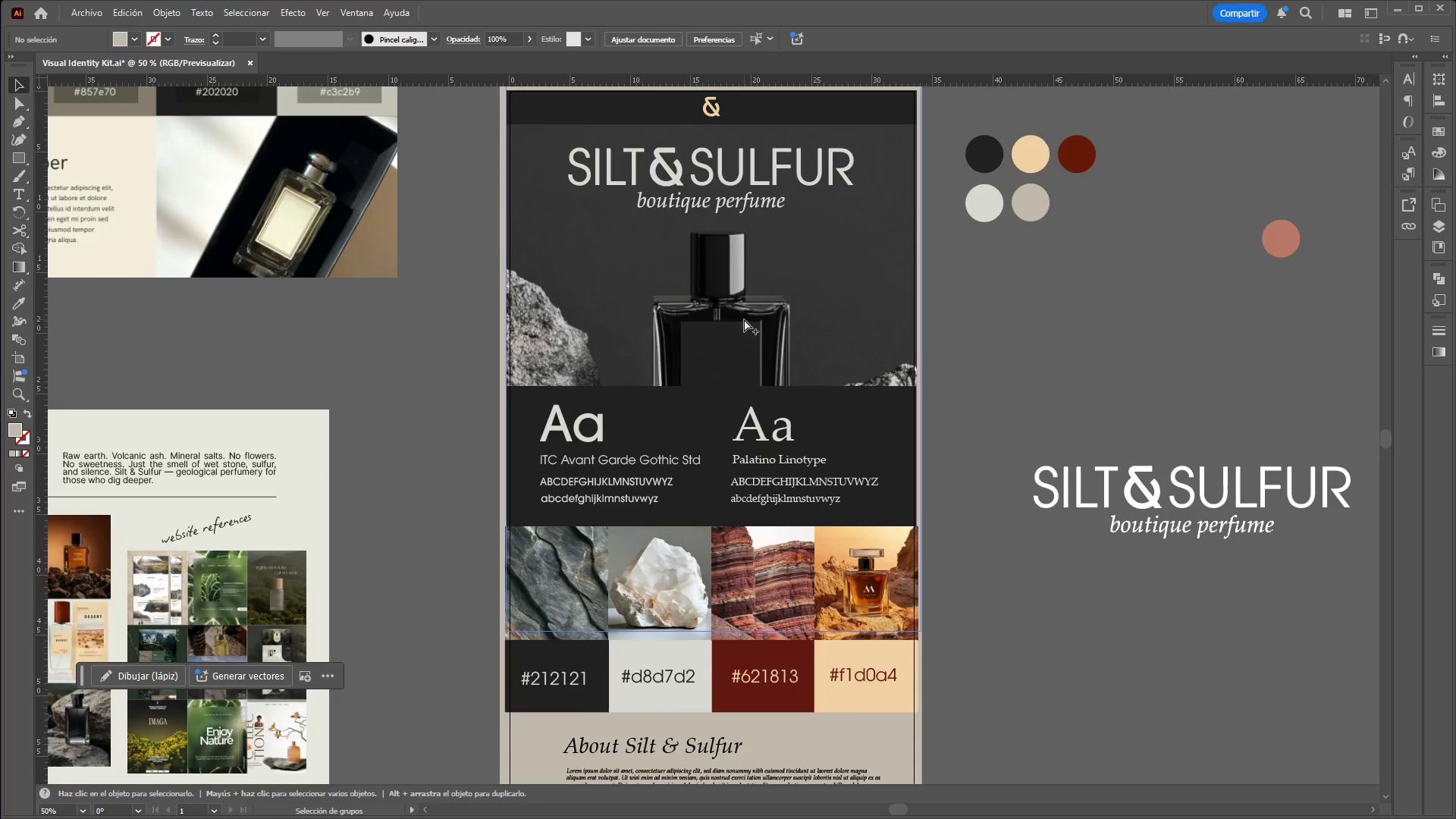 
hold_key(key=AltLeft, duration=0.62)
 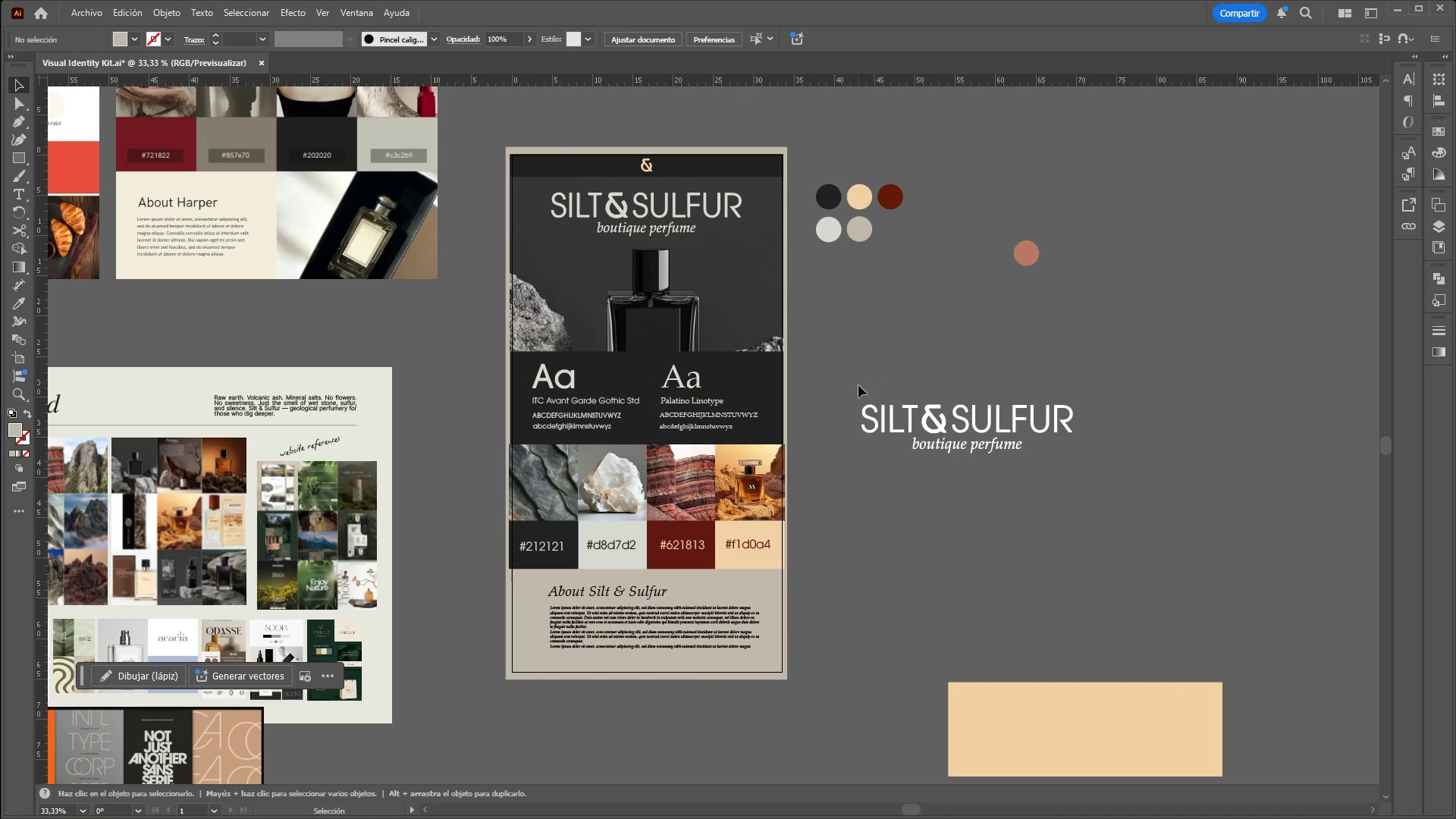 
scroll: coordinate [745, 319], scroll_direction: down, amount: 2.0
 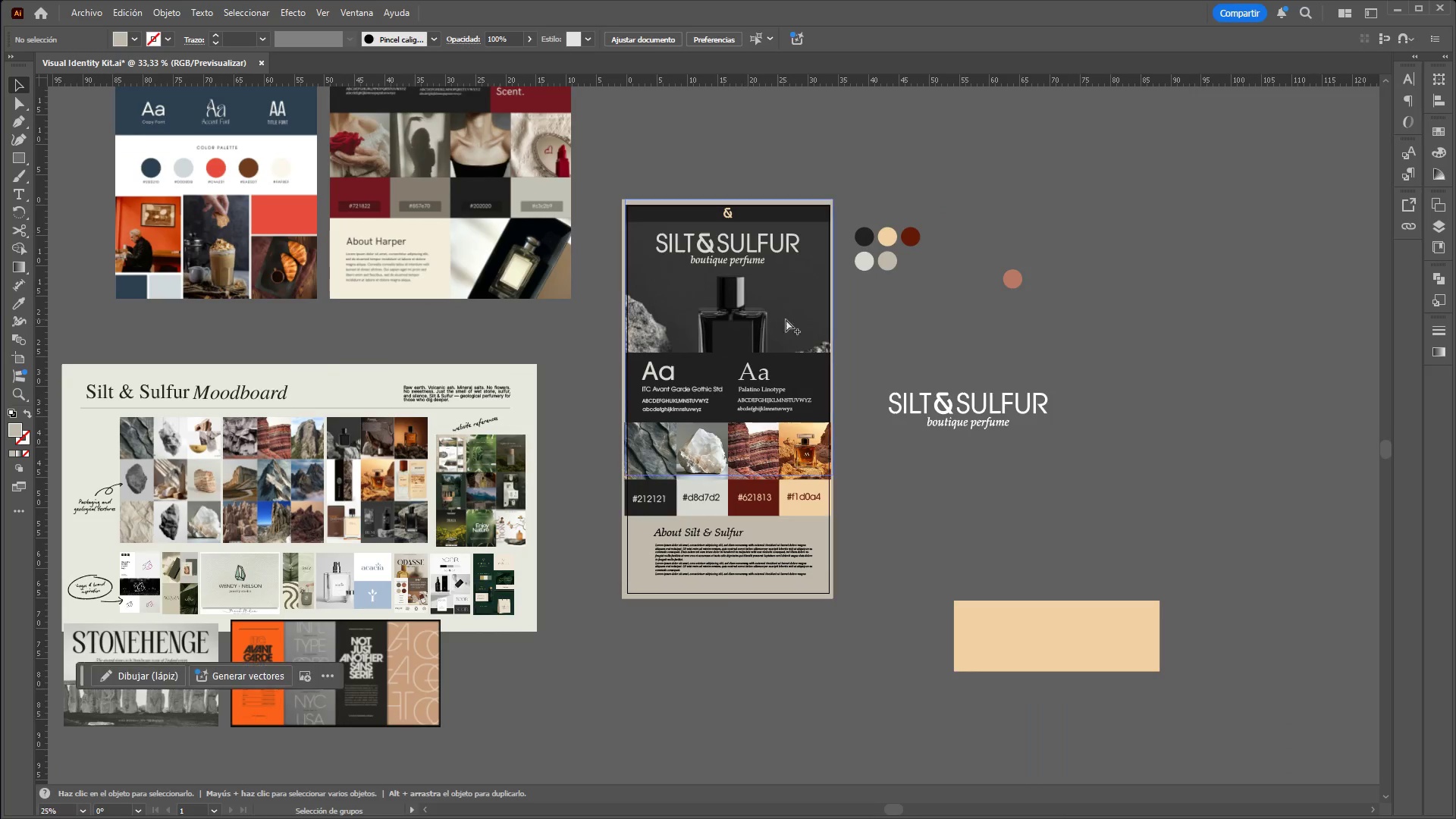 
scroll: coordinate [971, 356], scroll_direction: up, amount: 1.0
 